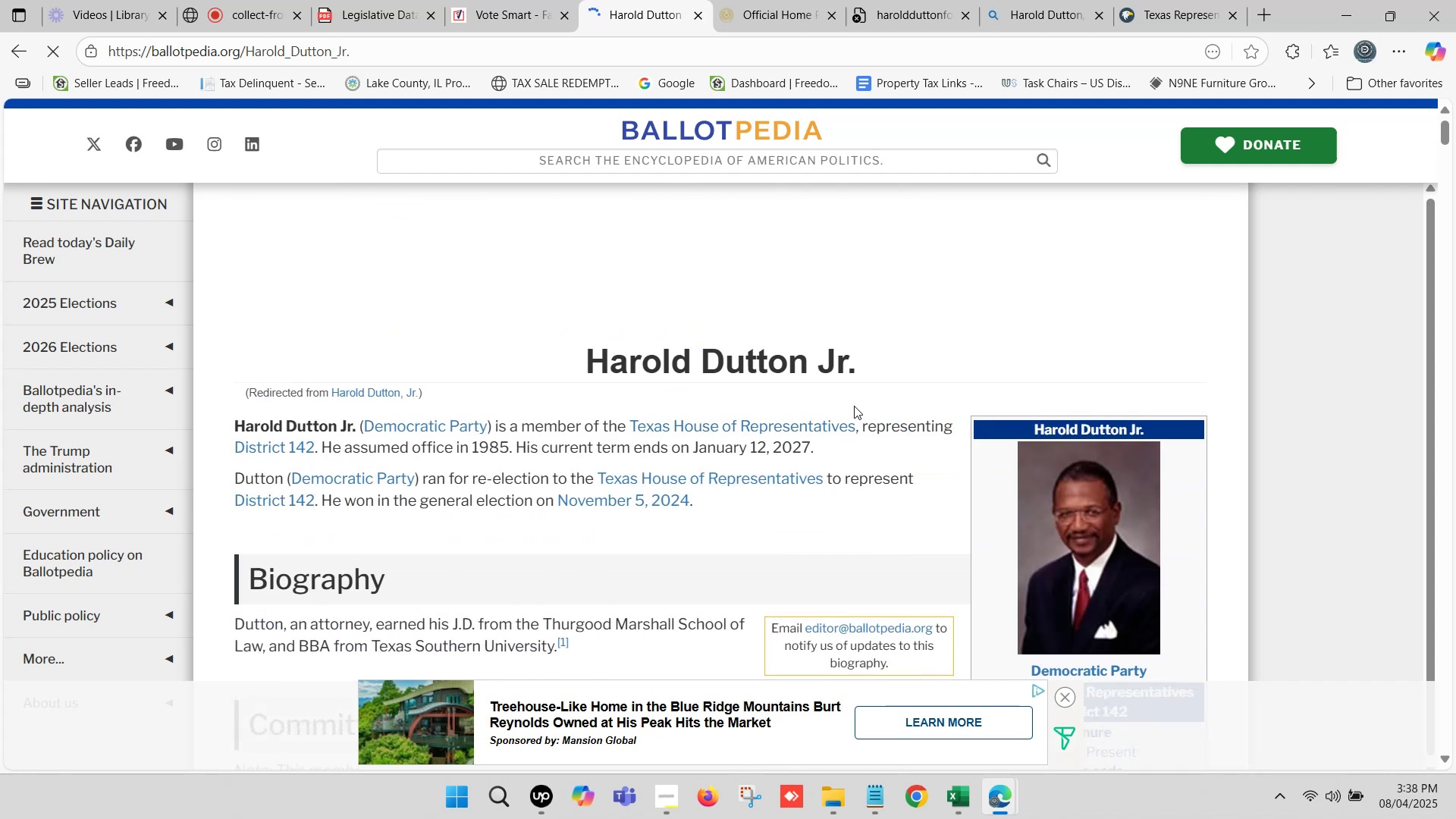 
left_click_drag(start_coordinate=[861, 352], to_coordinate=[592, 356])
 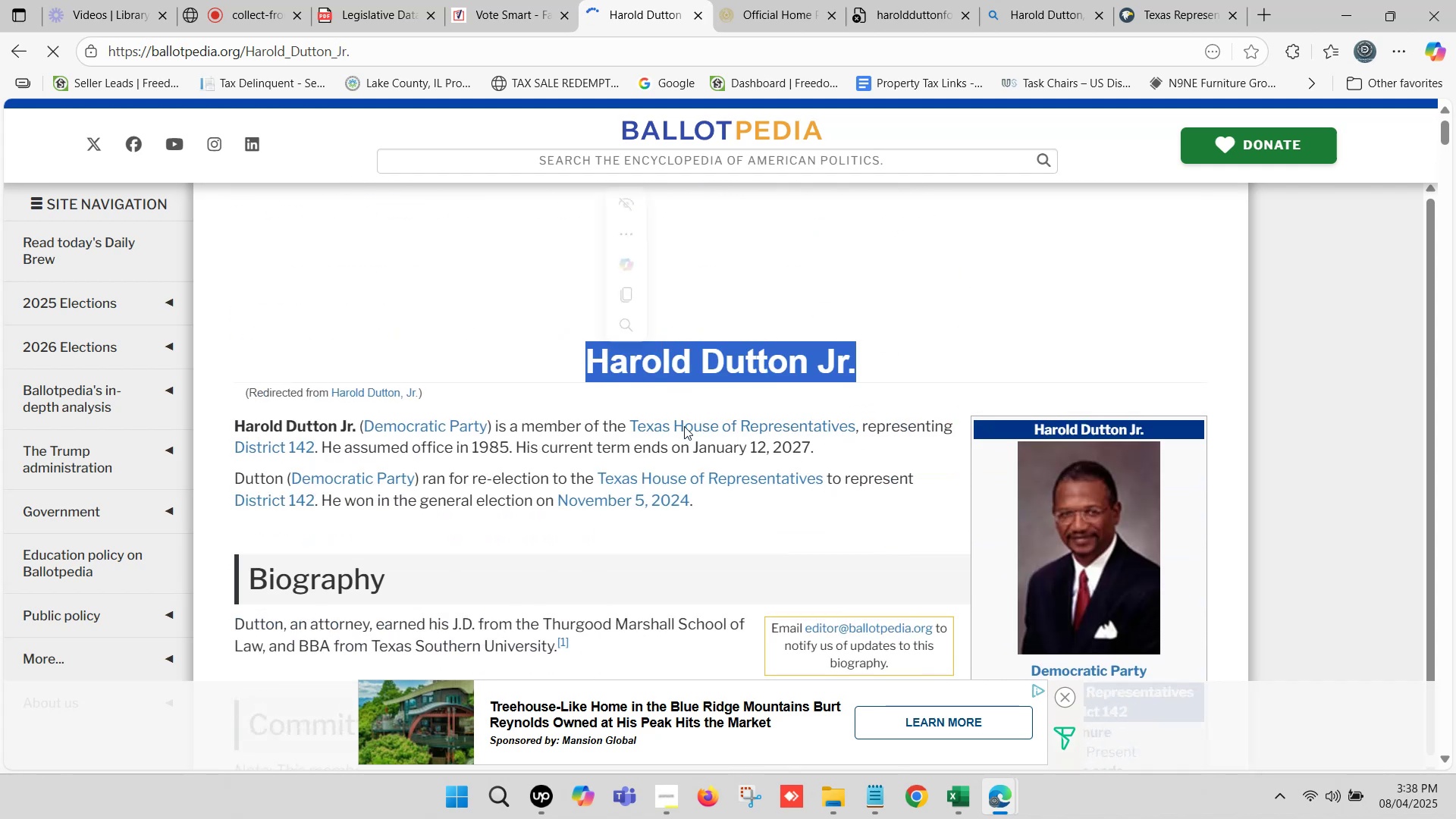 
key(Control+ControlLeft)
 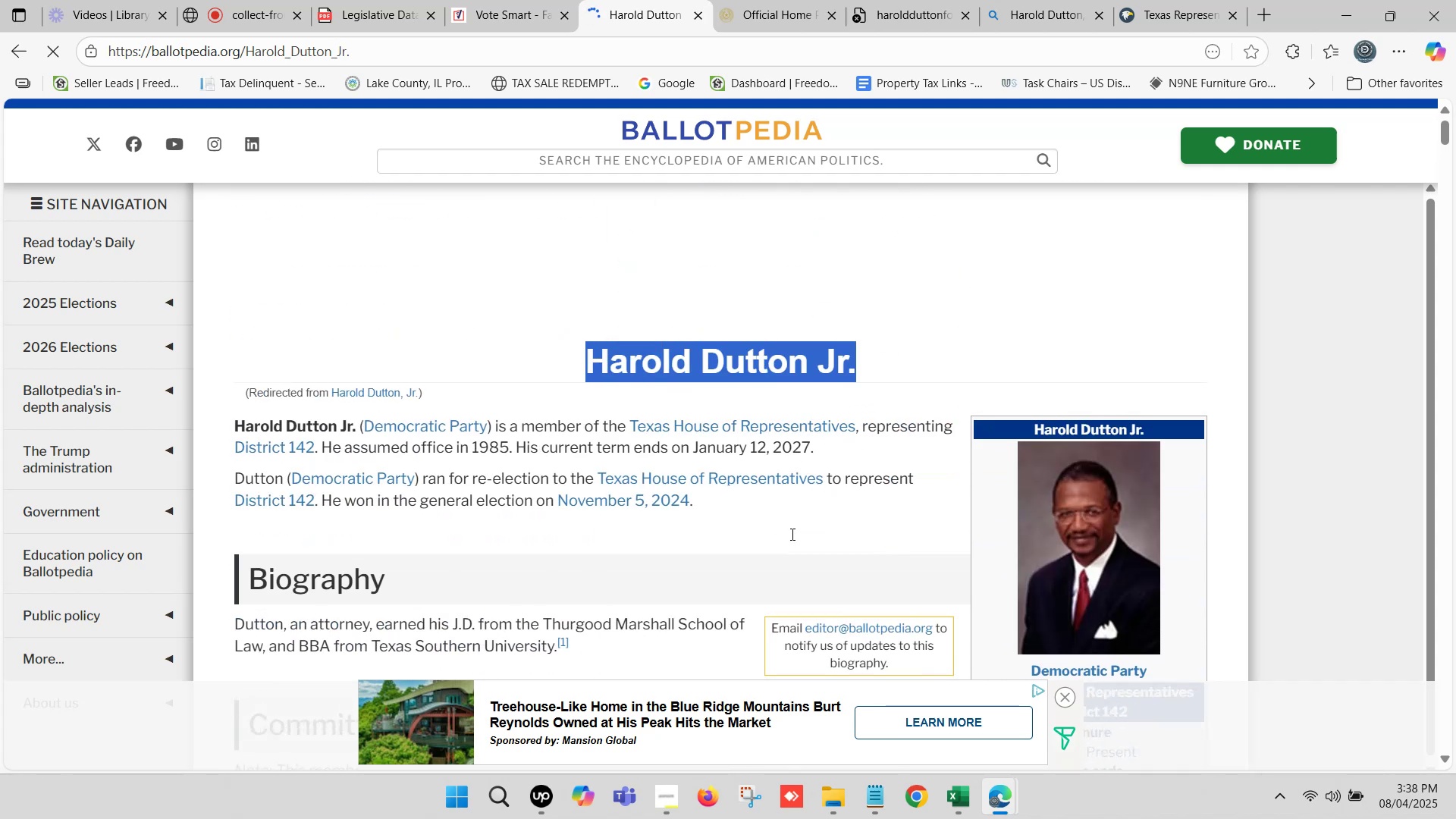 
key(Control+C)
 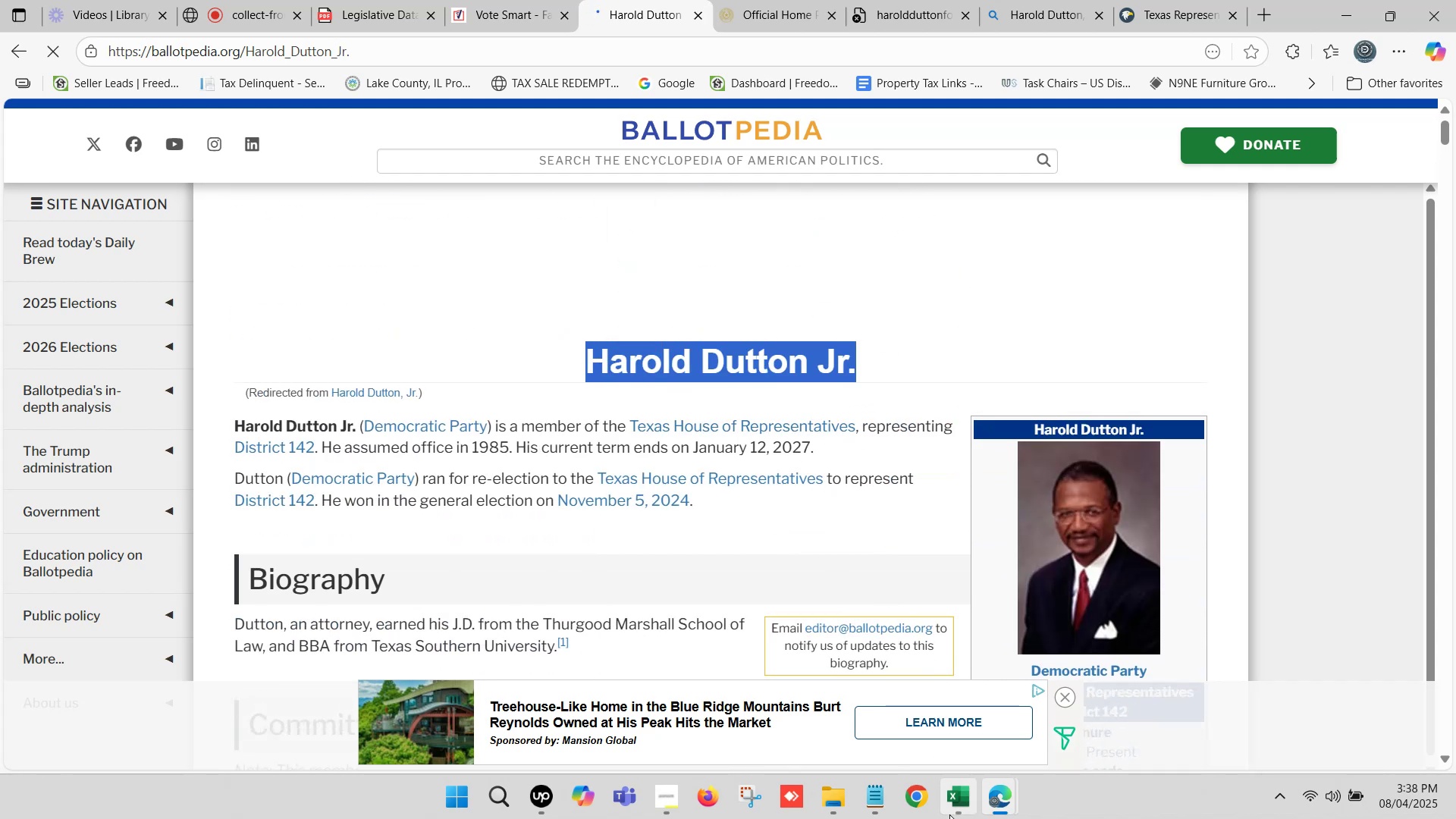 
left_click_drag(start_coordinate=[958, 805], to_coordinate=[958, 800])
 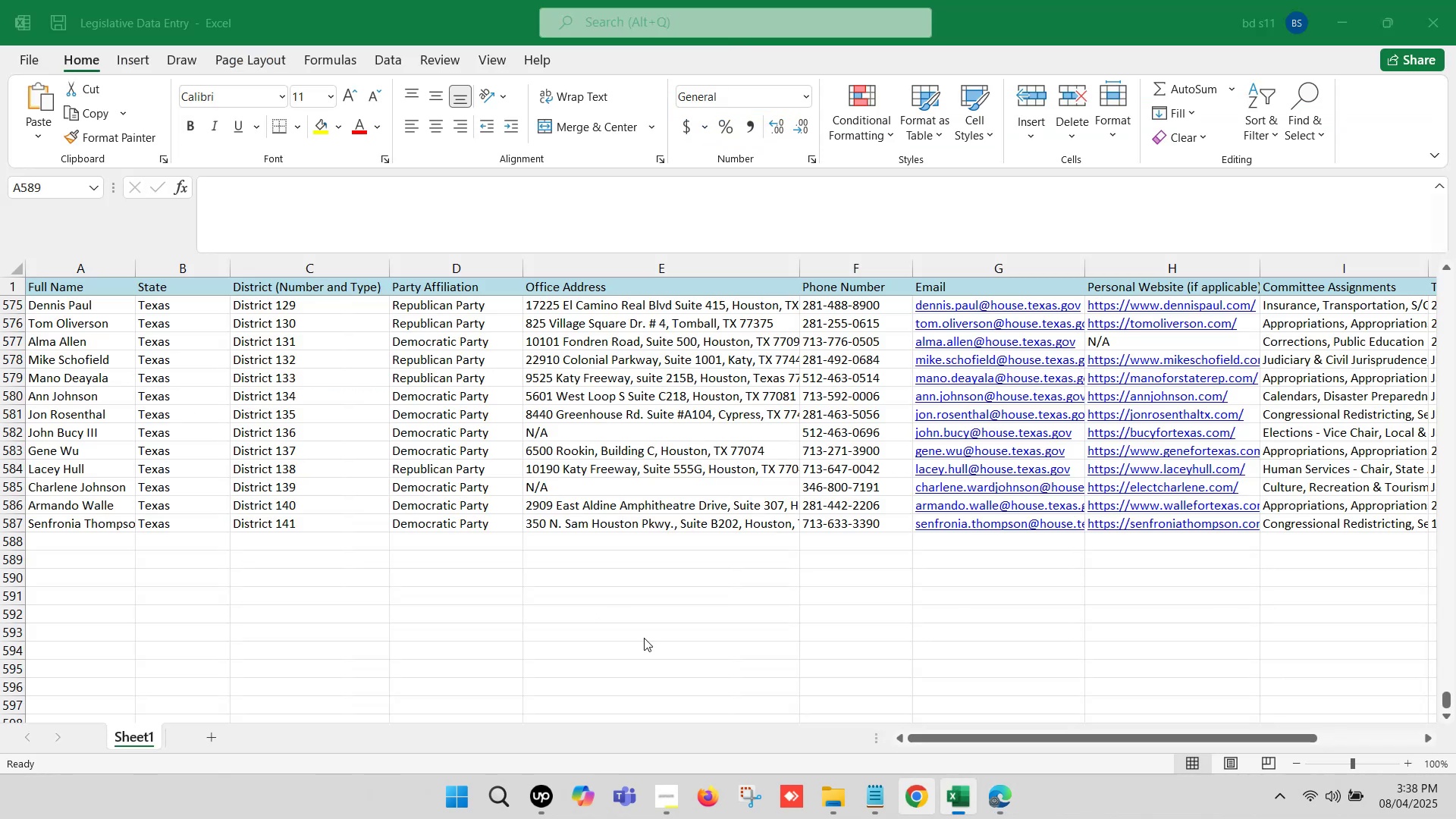 
double_click([111, 541])
 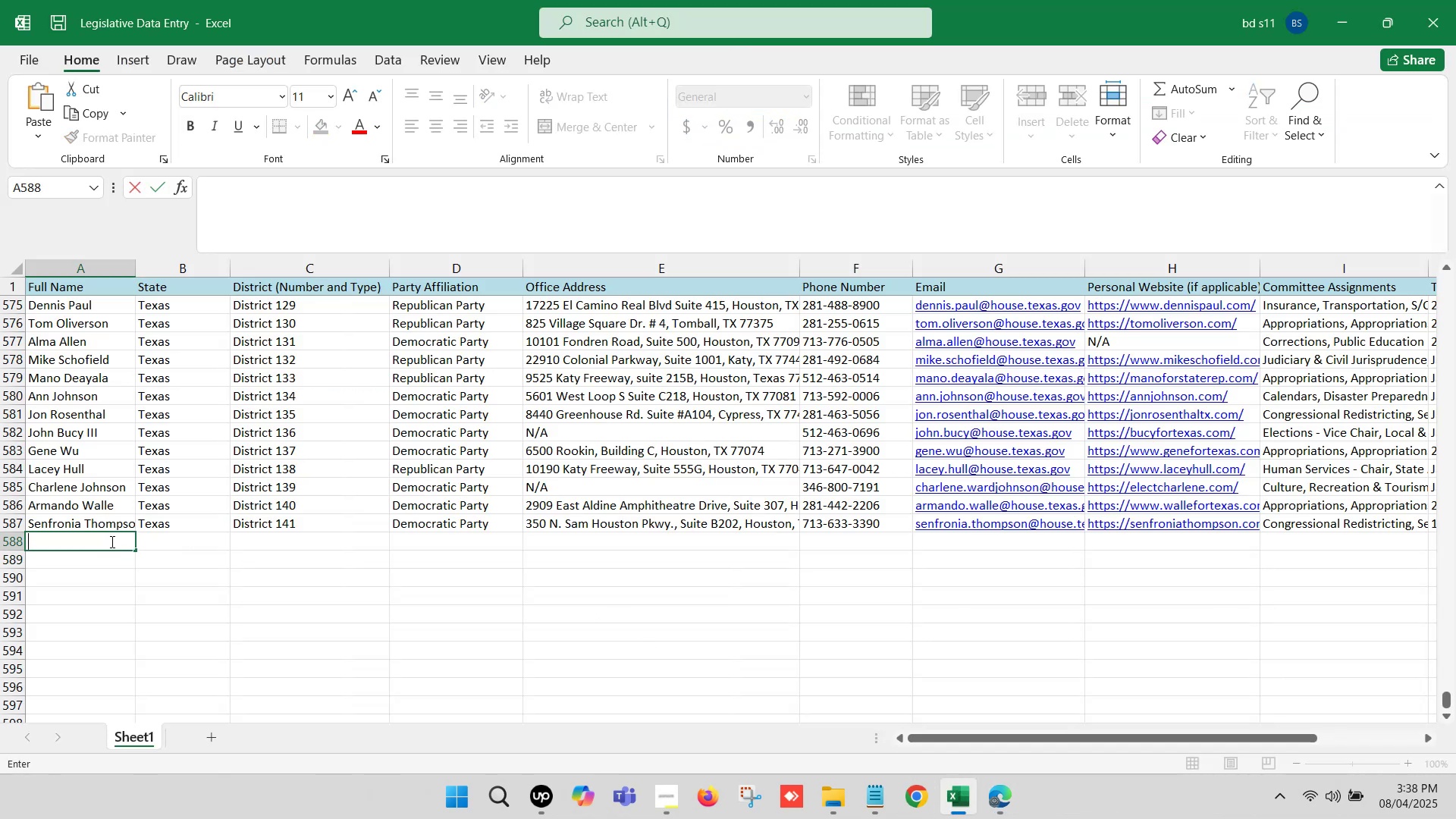 
key(Control+V)
 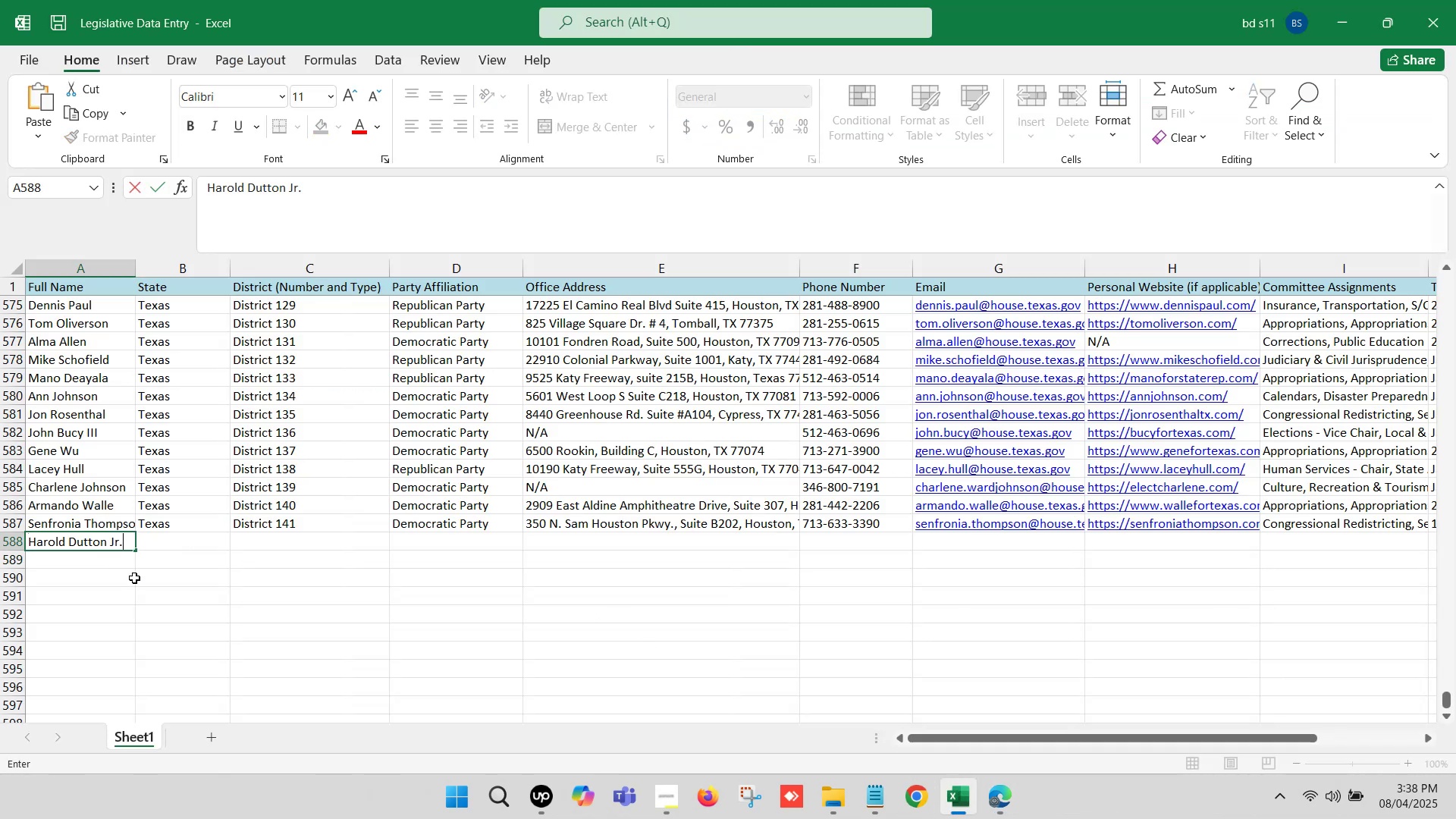 
left_click([134, 578])
 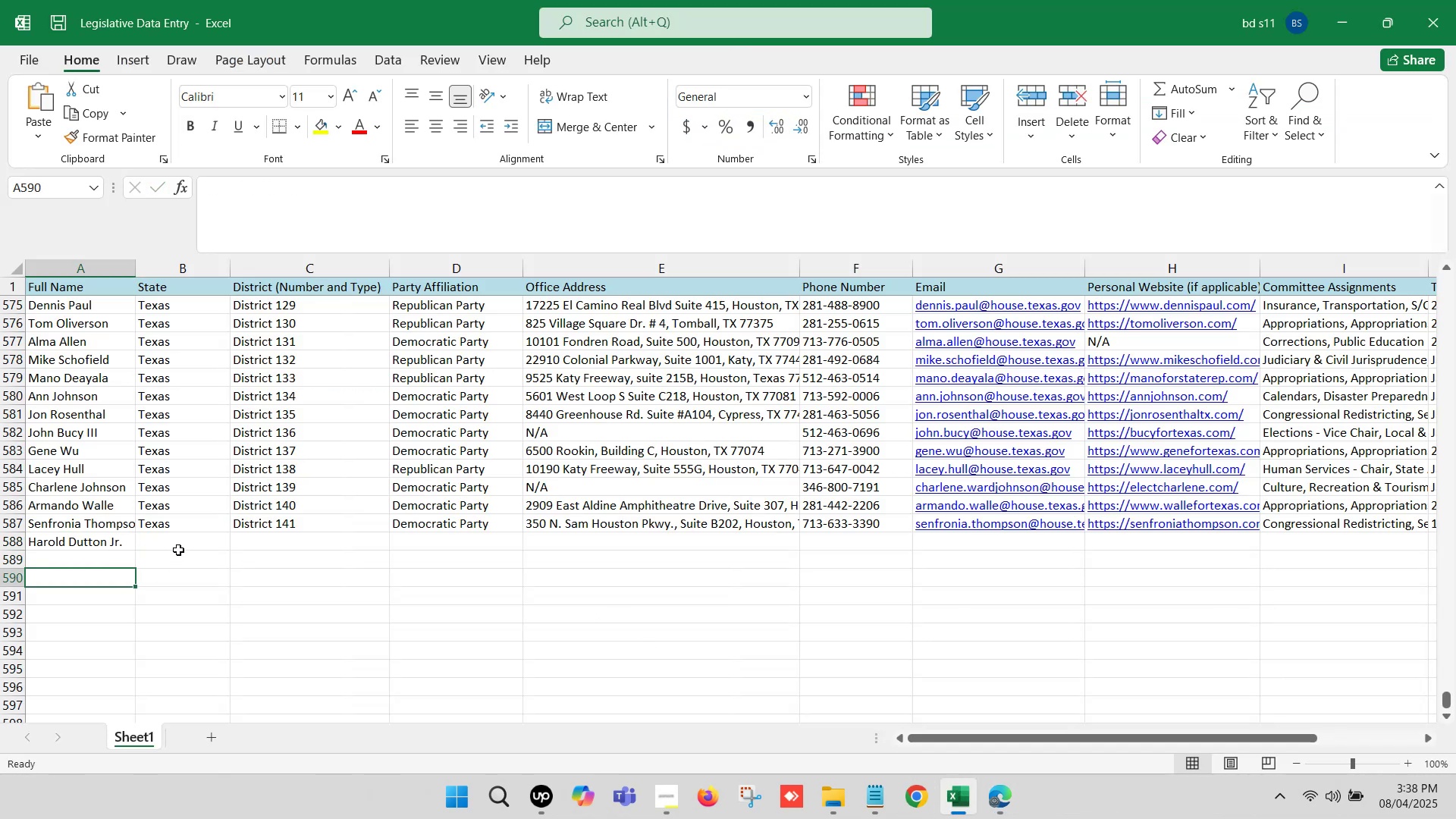 
left_click_drag(start_coordinate=[177, 542], to_coordinate=[281, 537])
 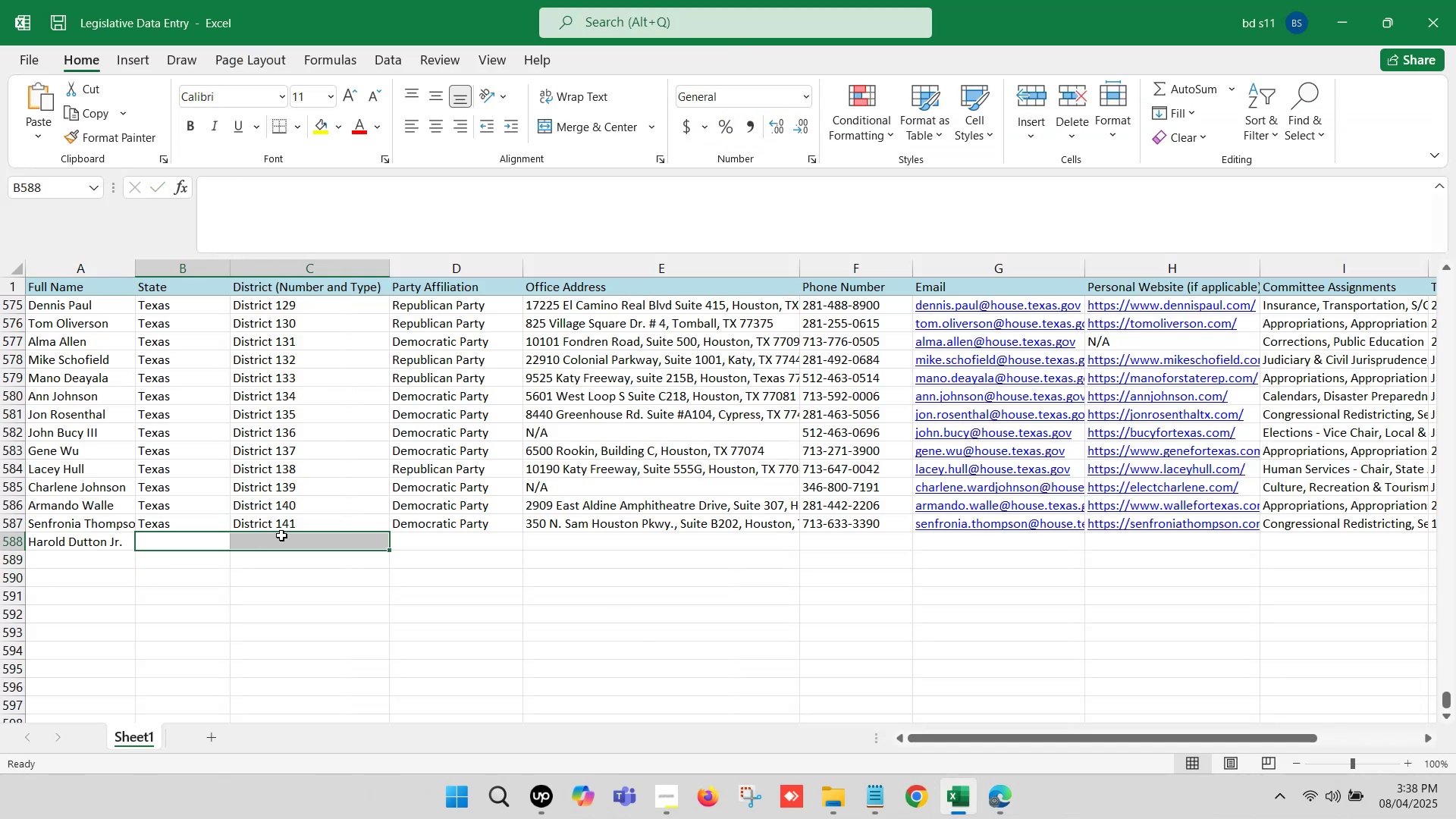 
key(Control+D)
 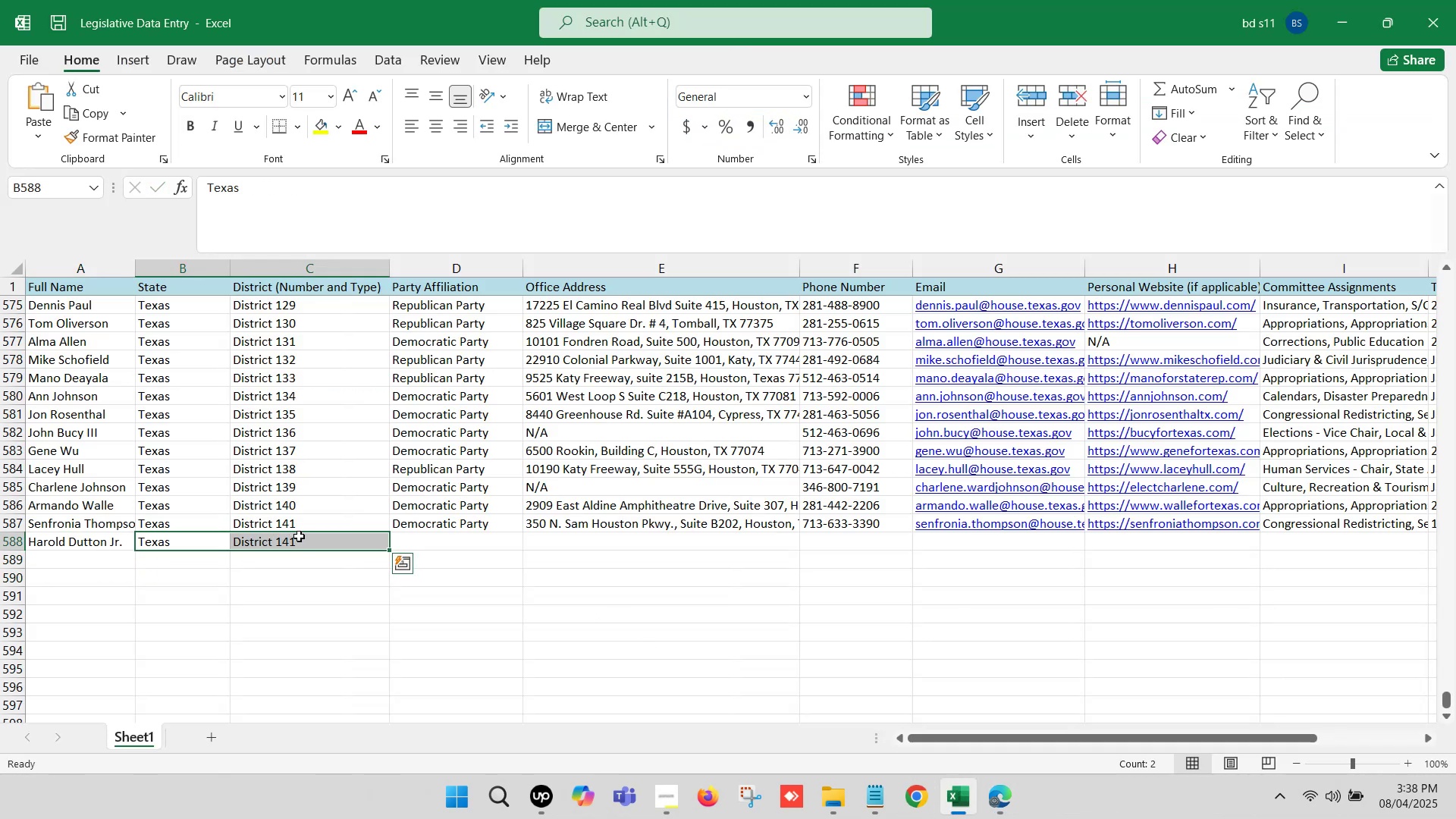 
double_click([309, 541])
 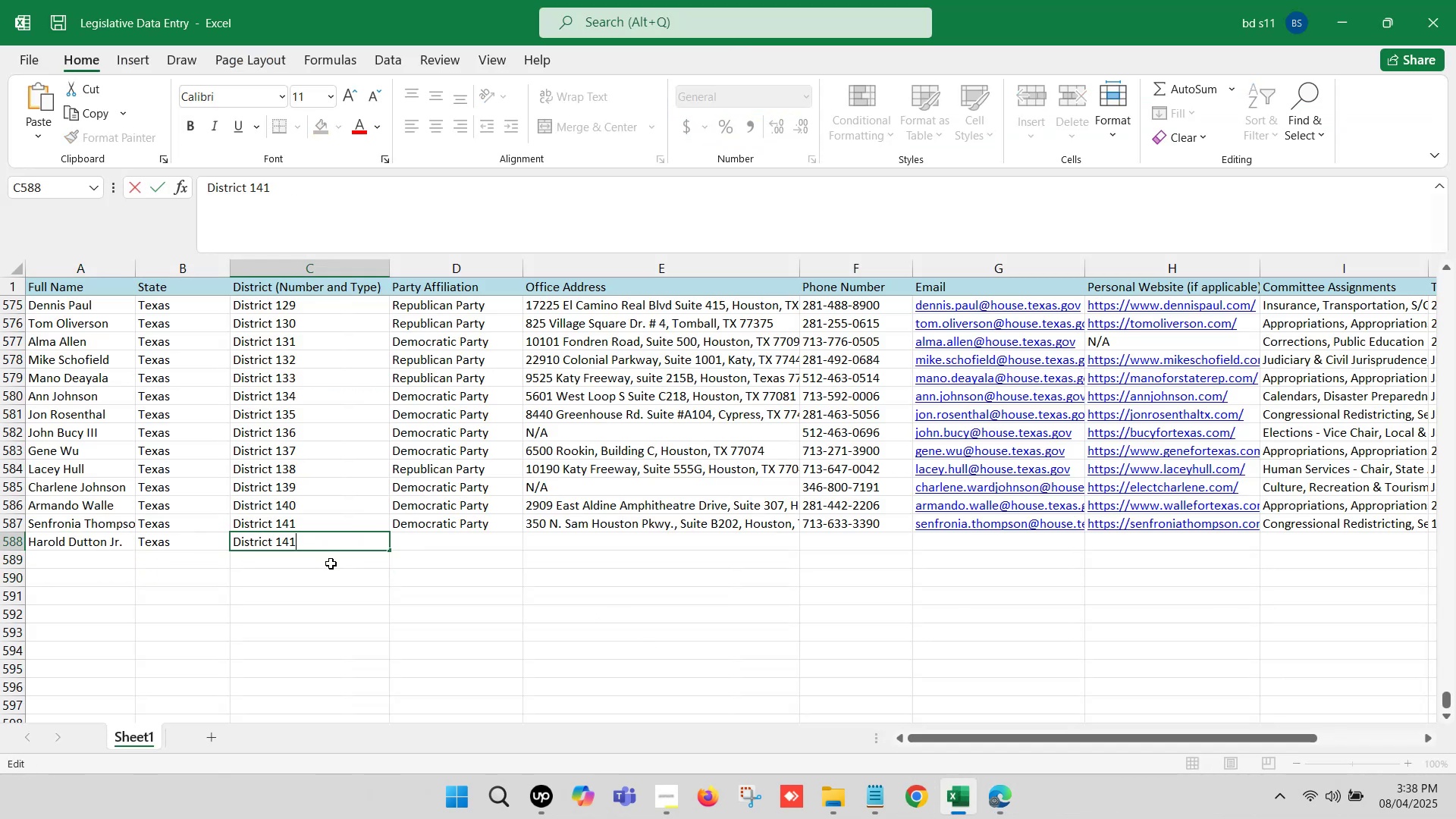 
key(Backspace)
 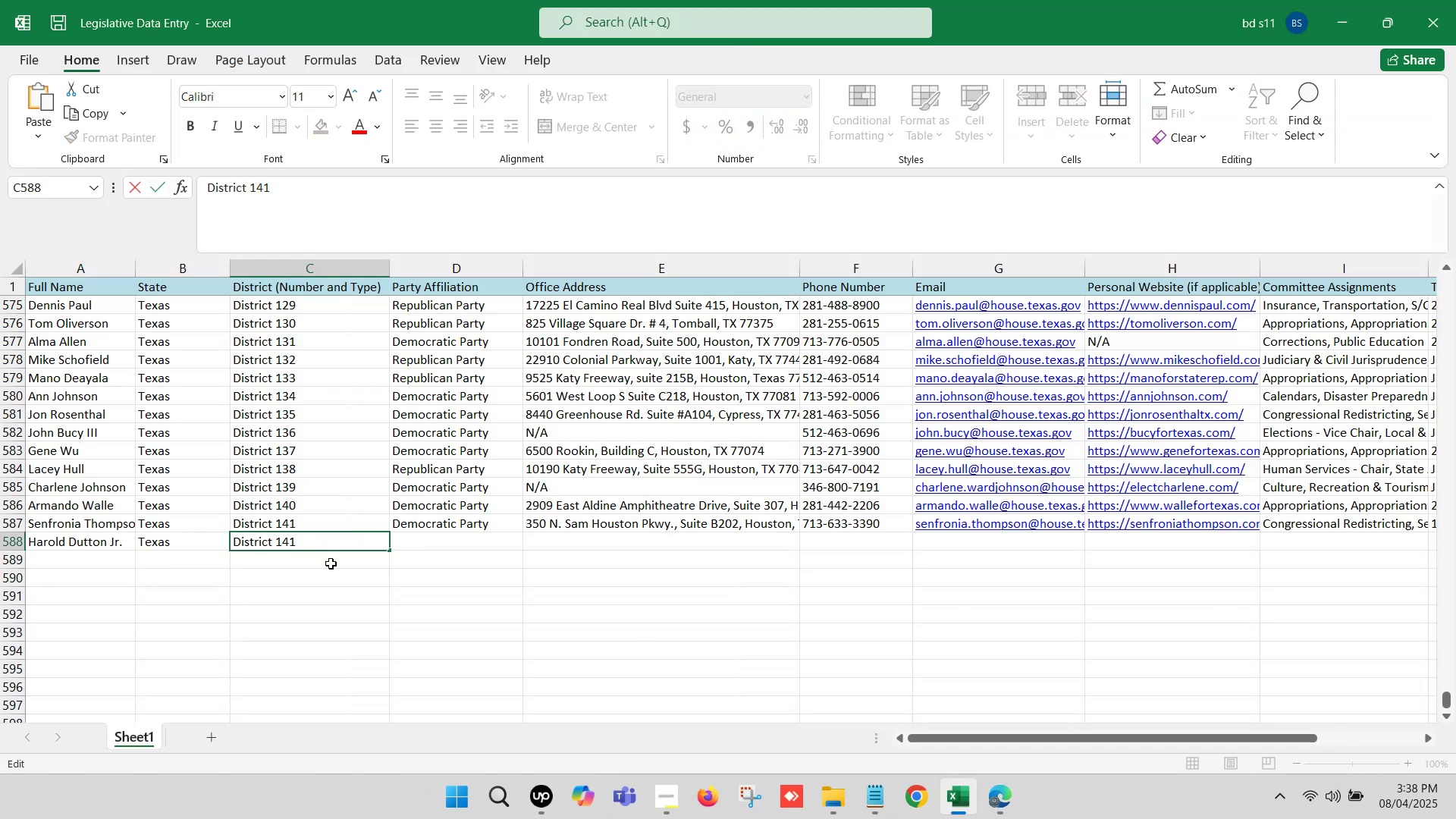 
key(2)
 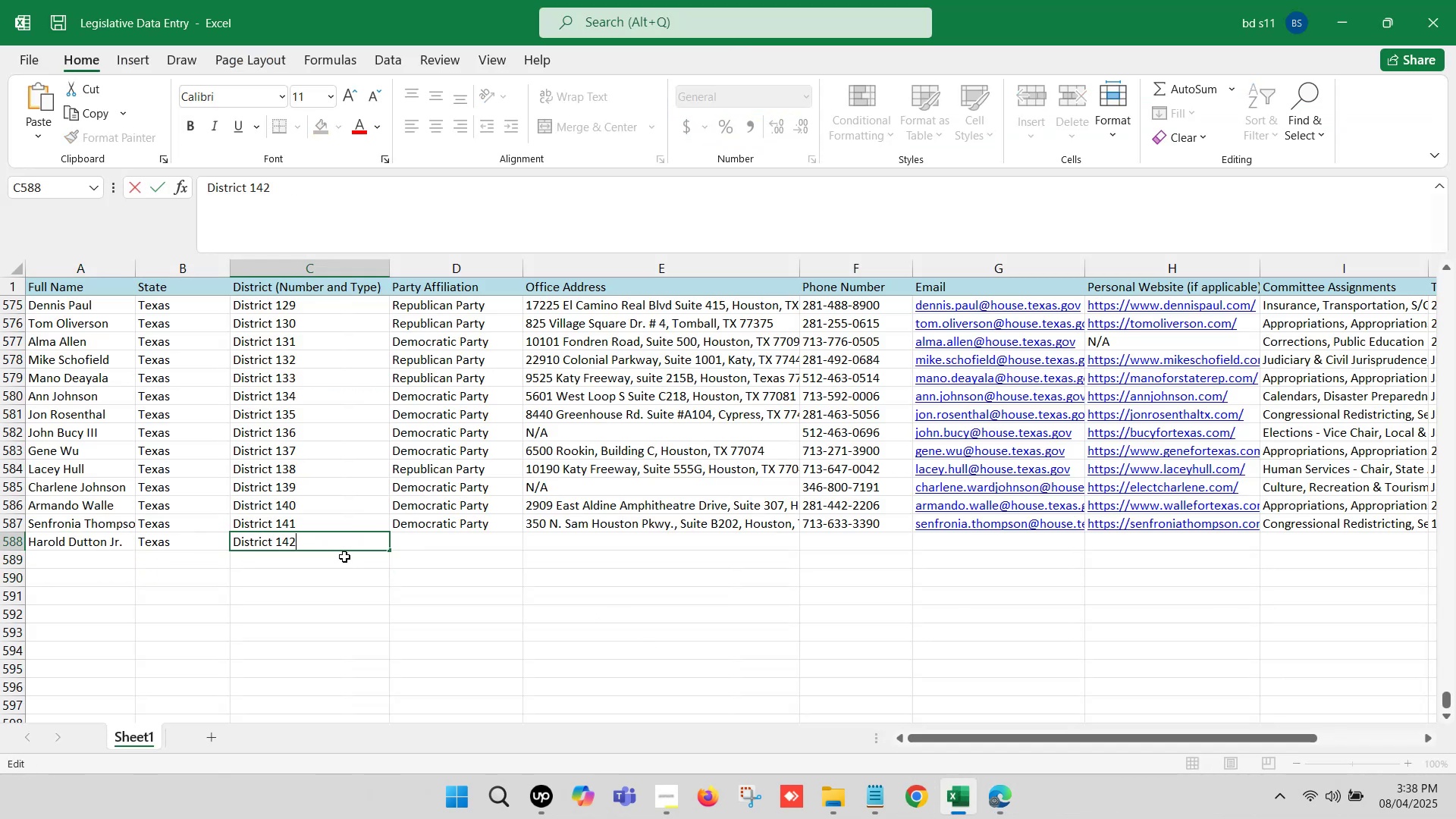 
left_click([344, 557])
 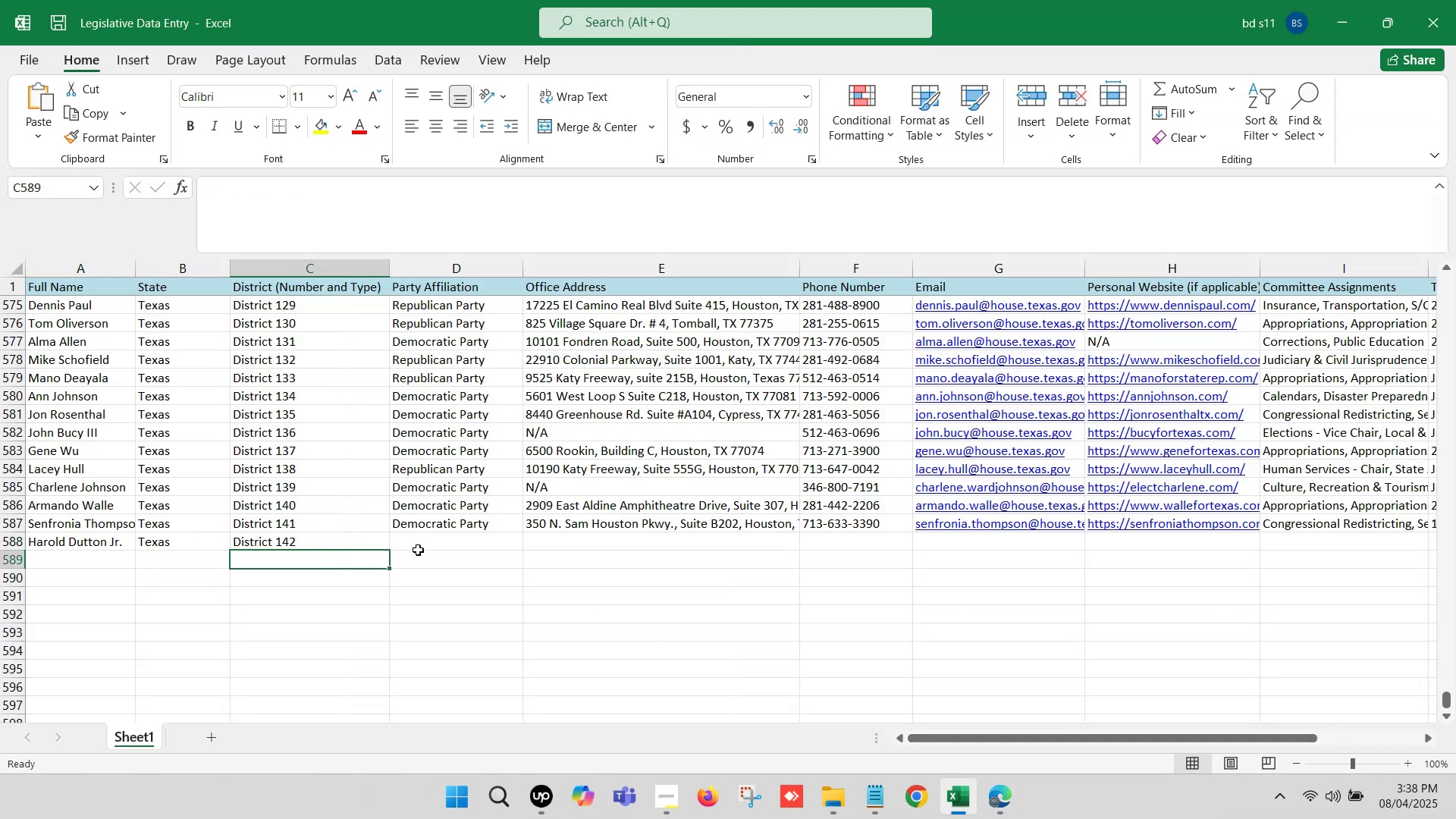 
left_click([451, 543])
 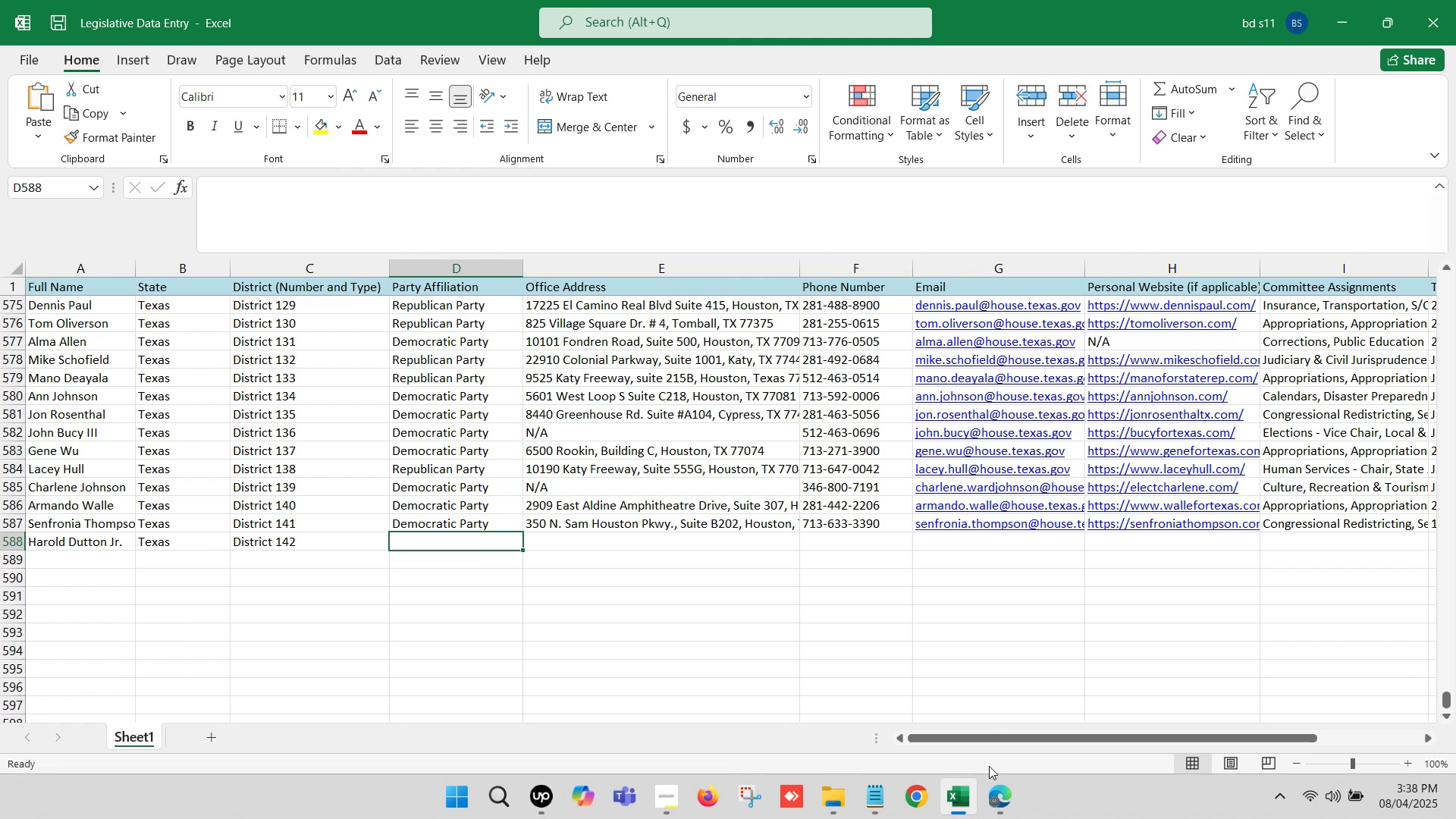 
left_click([993, 803])
 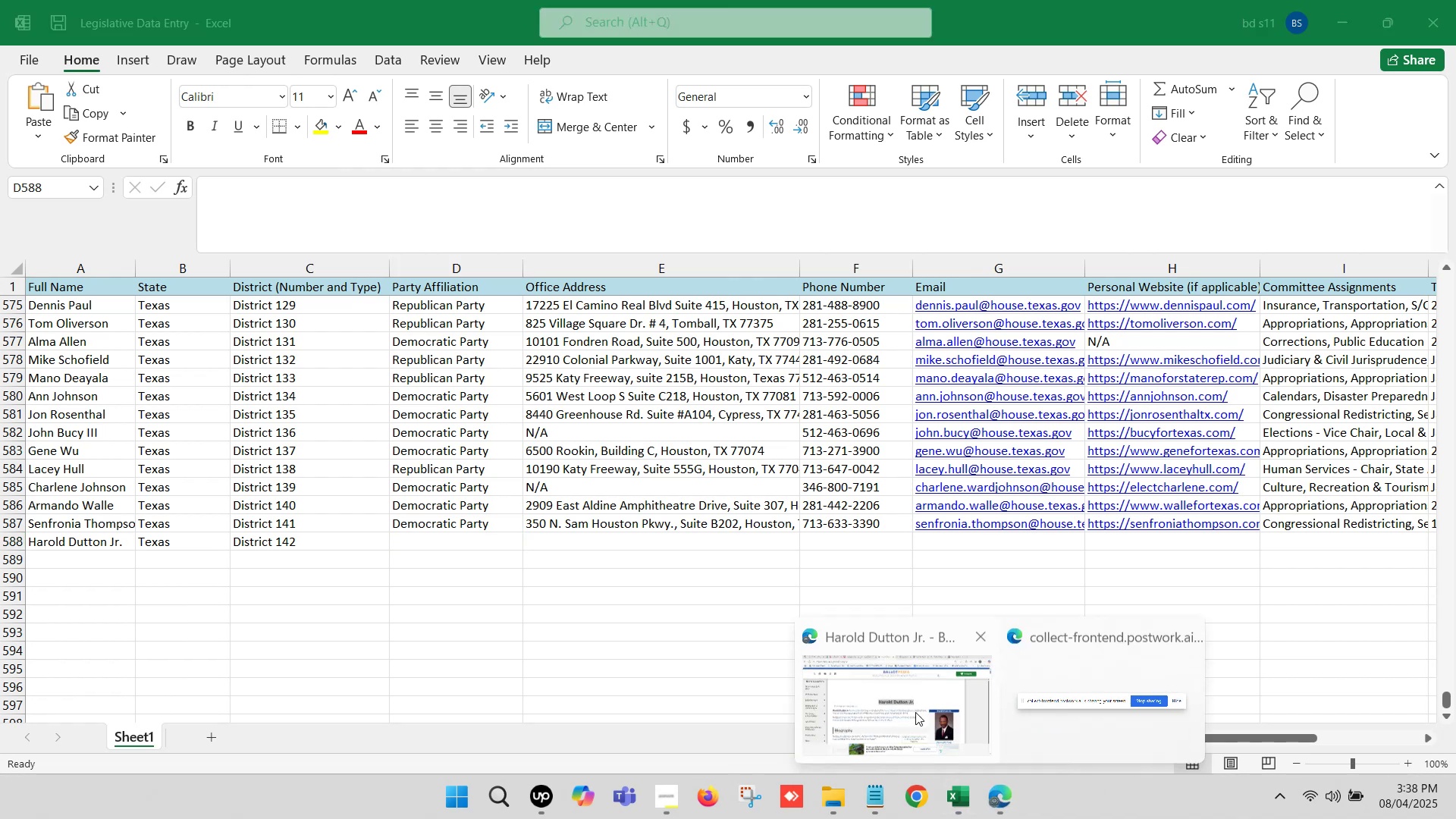 
left_click([905, 690])
 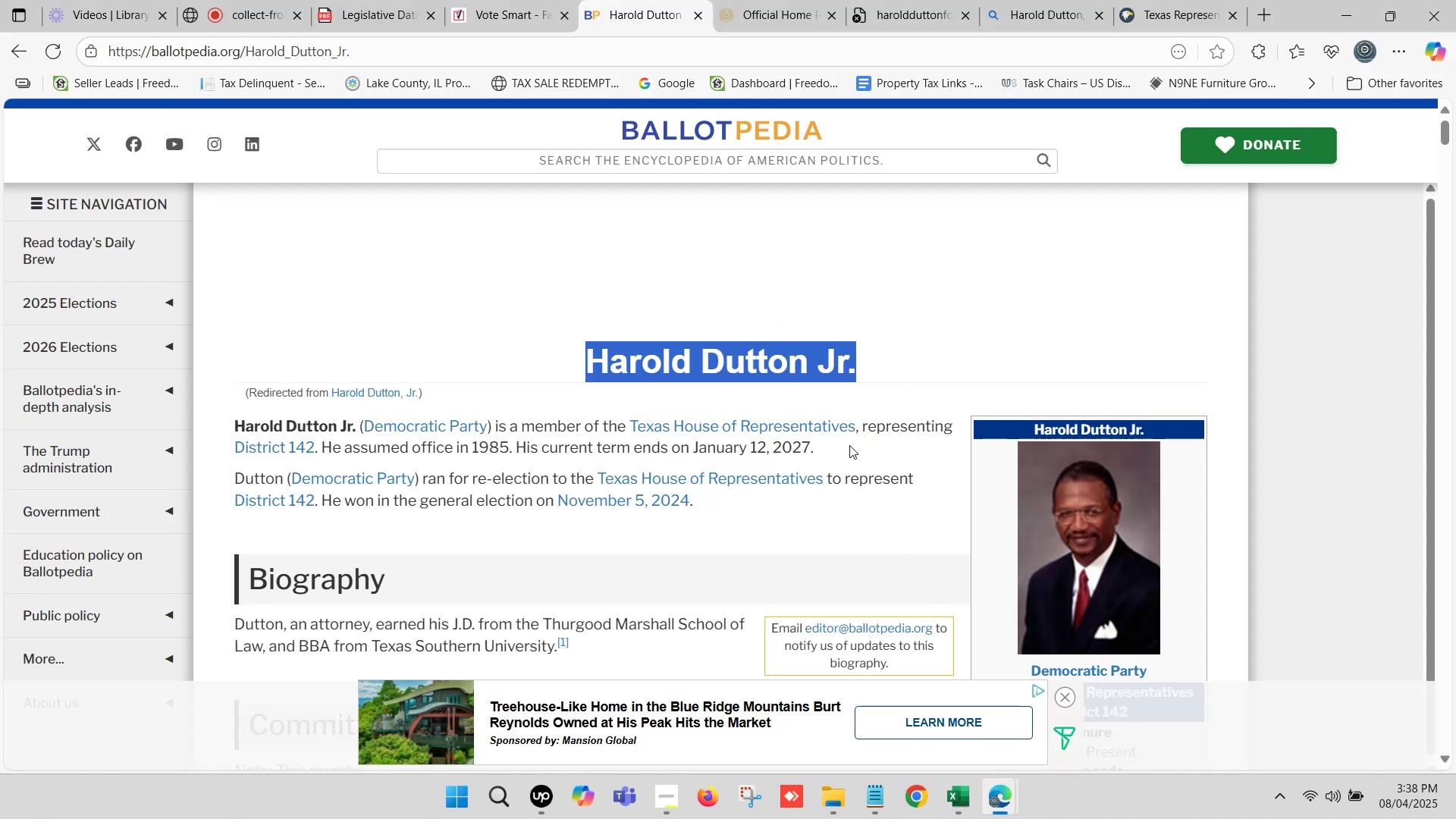 
left_click([959, 781])
 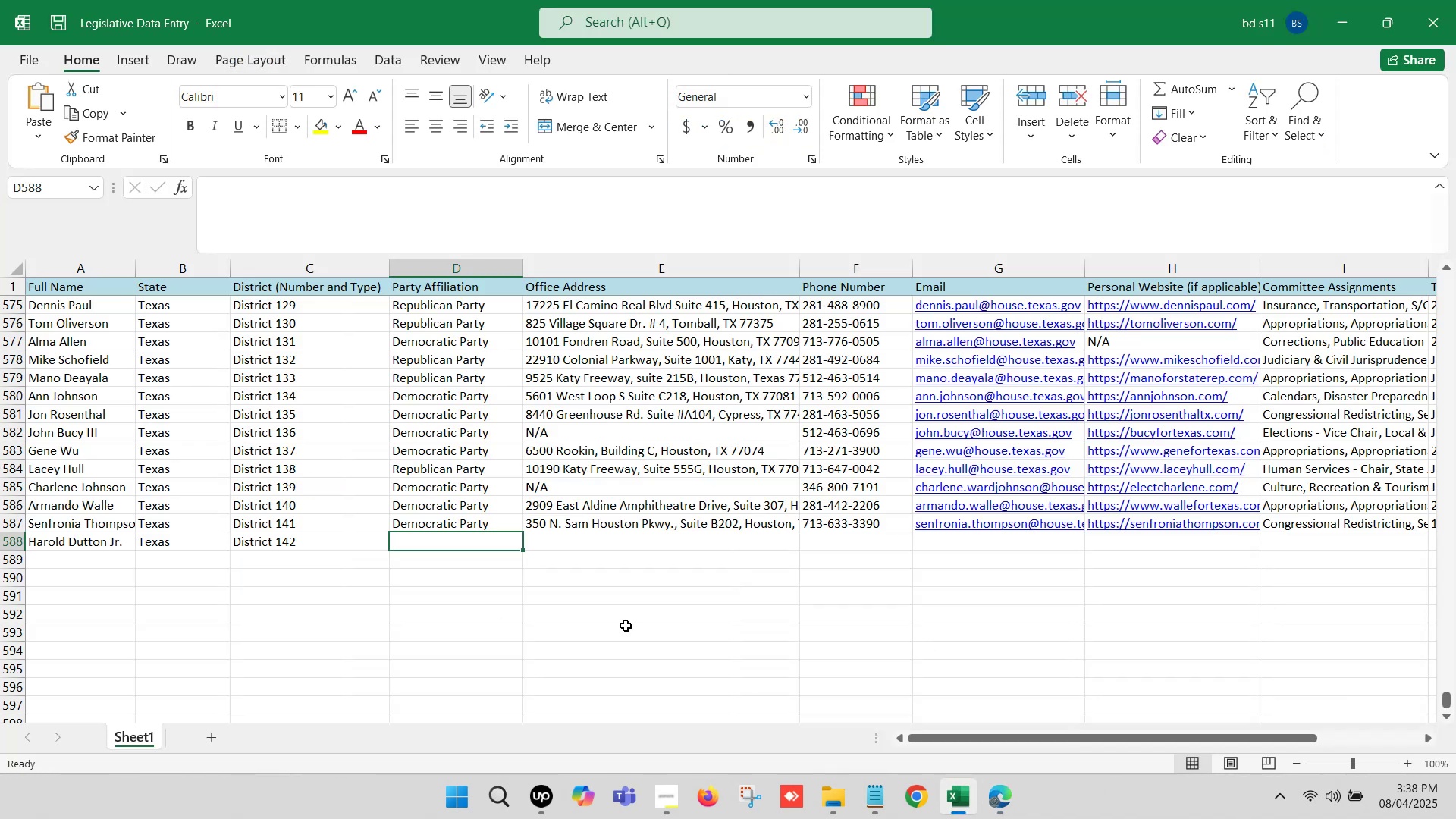 
left_click([574, 606])
 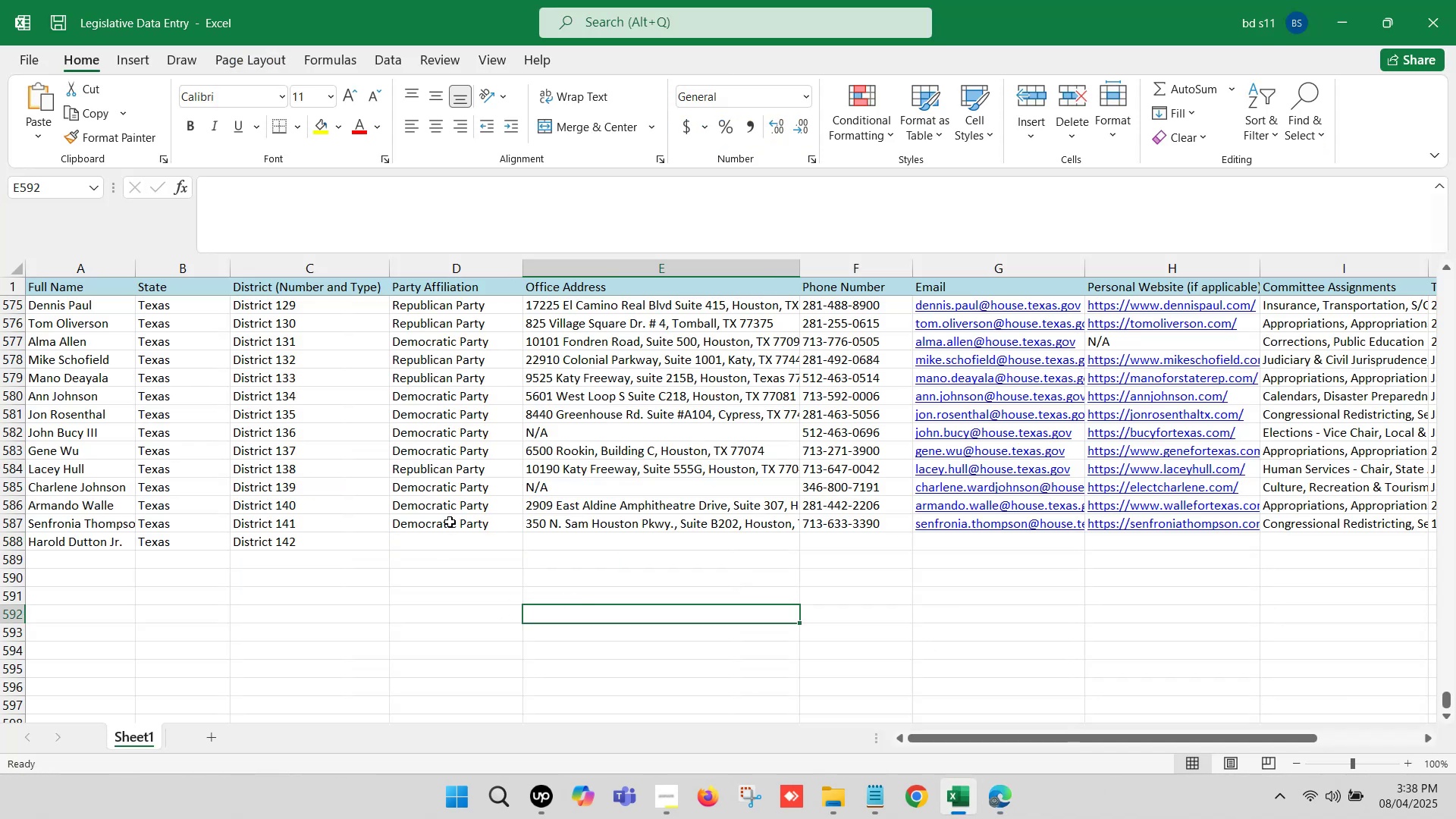 
left_click([450, 521])
 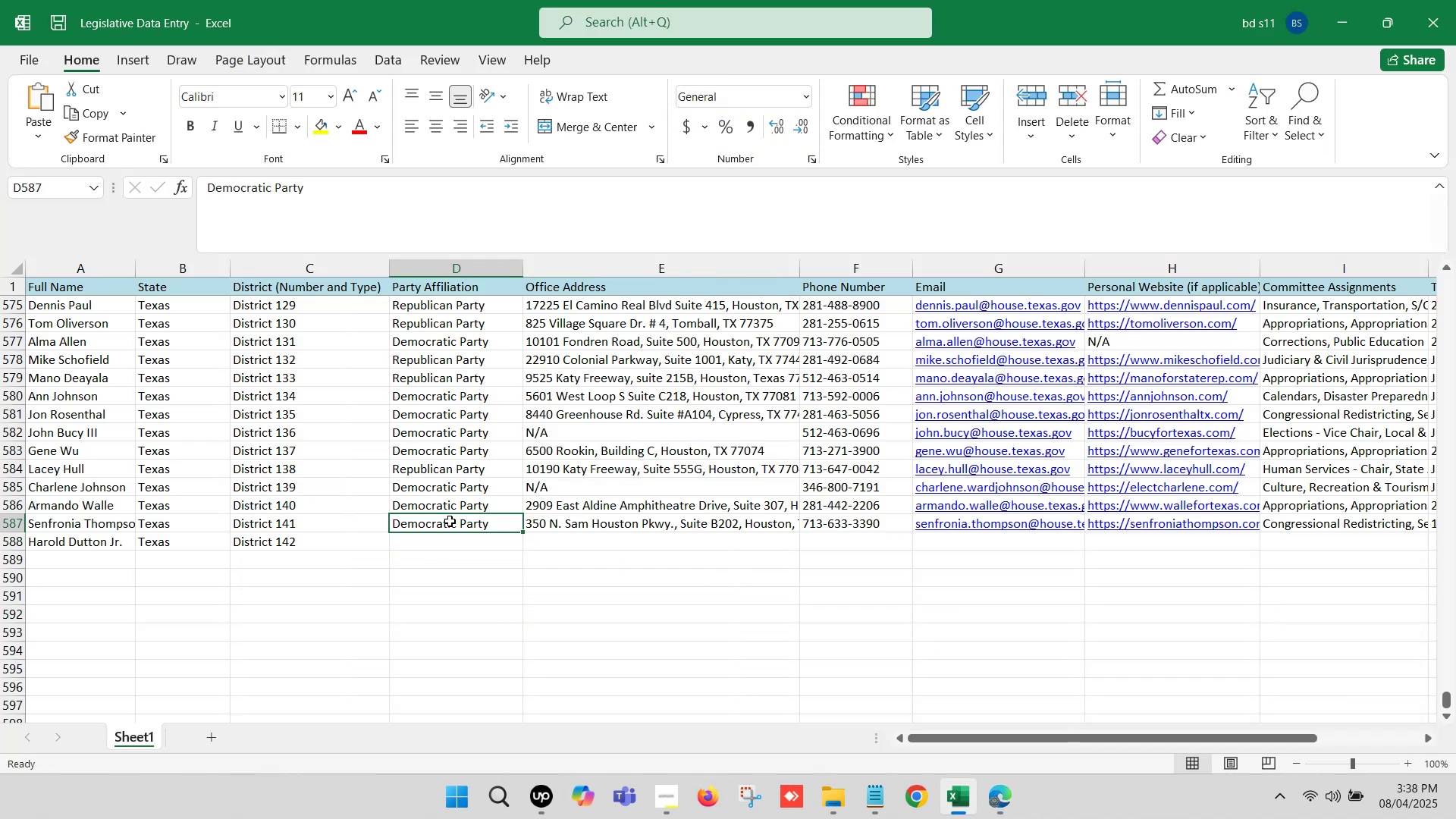 
key(Control+ControlLeft)
 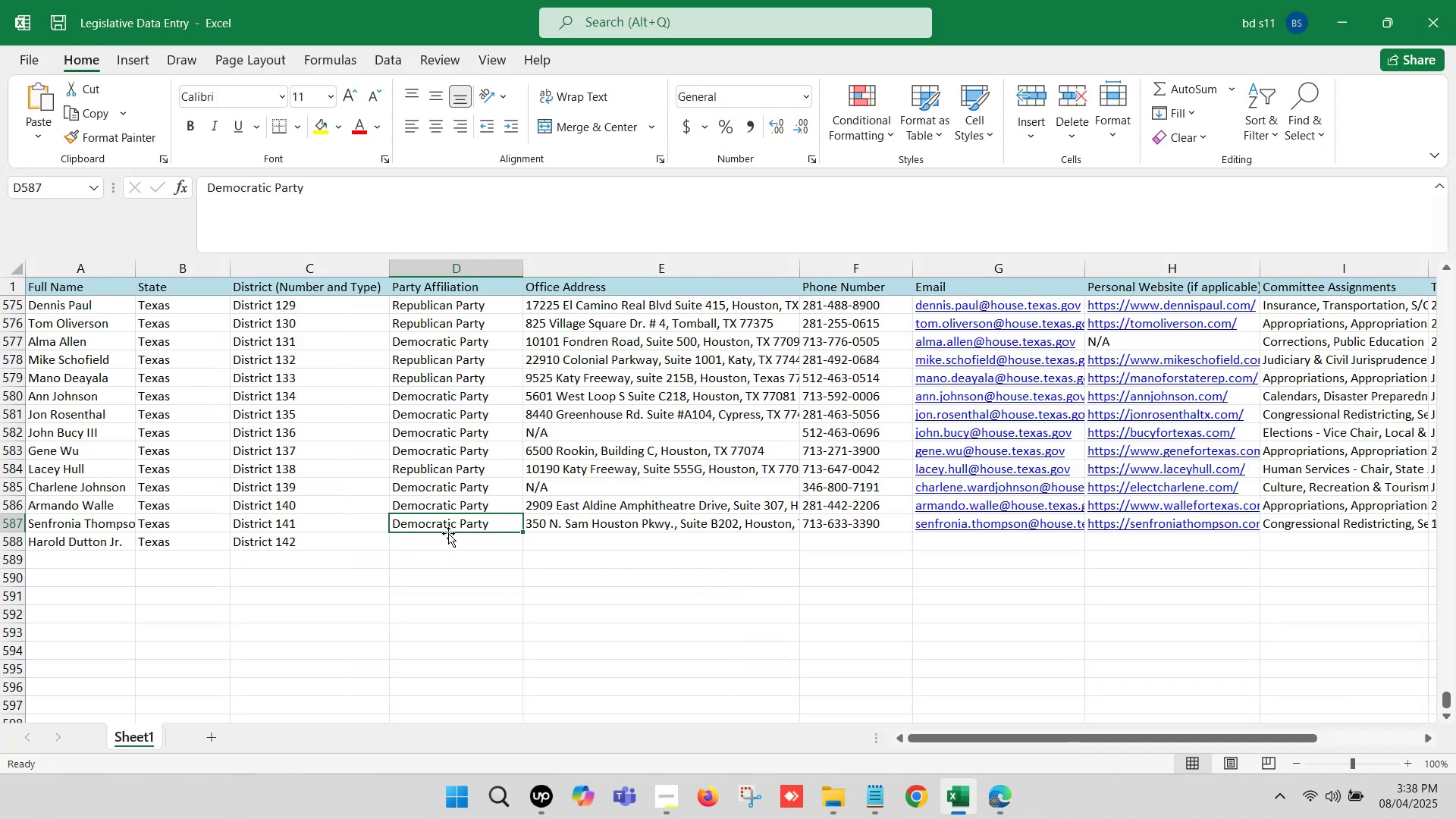 
key(Control+C)
 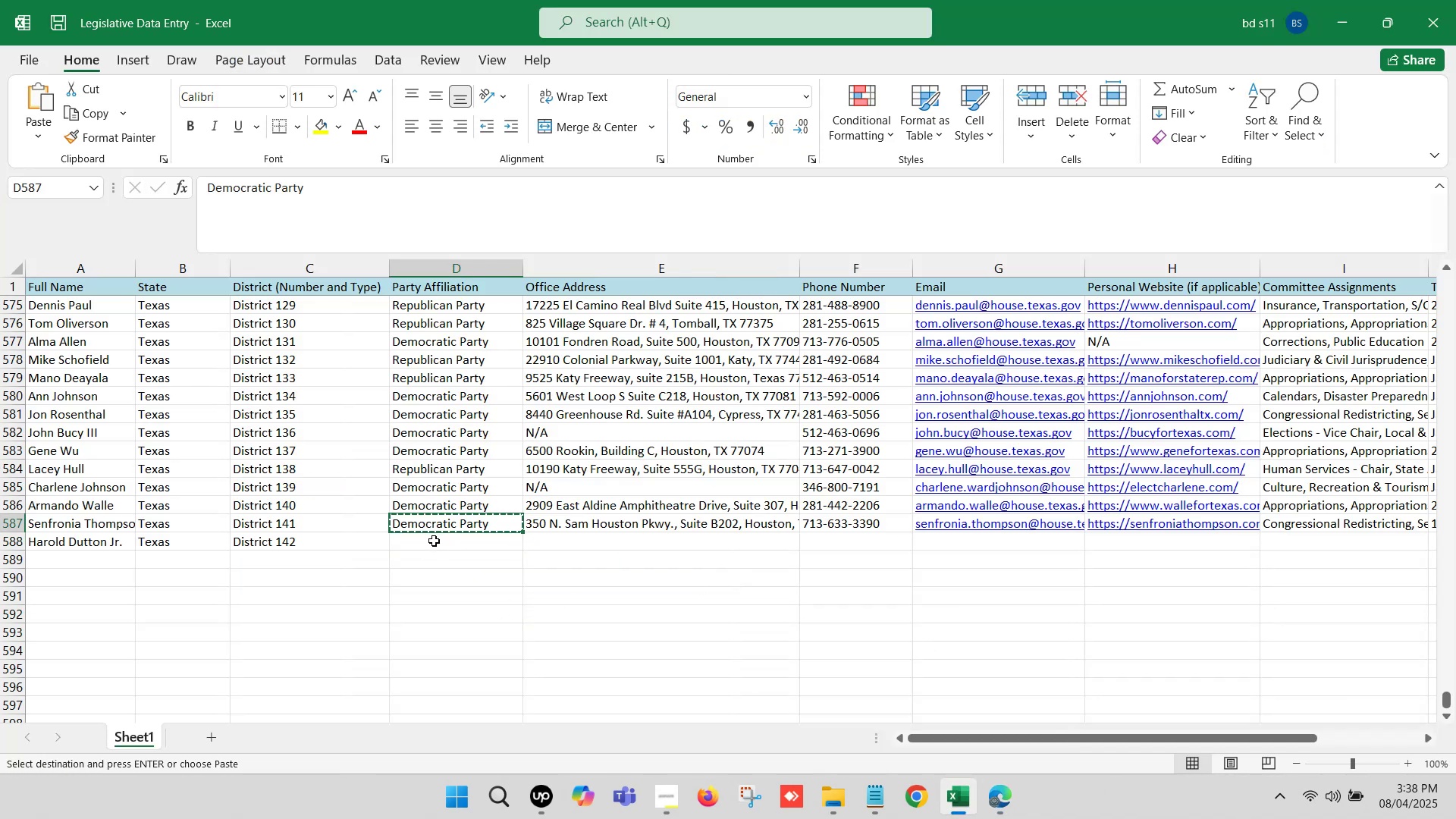 
left_click([434, 541])
 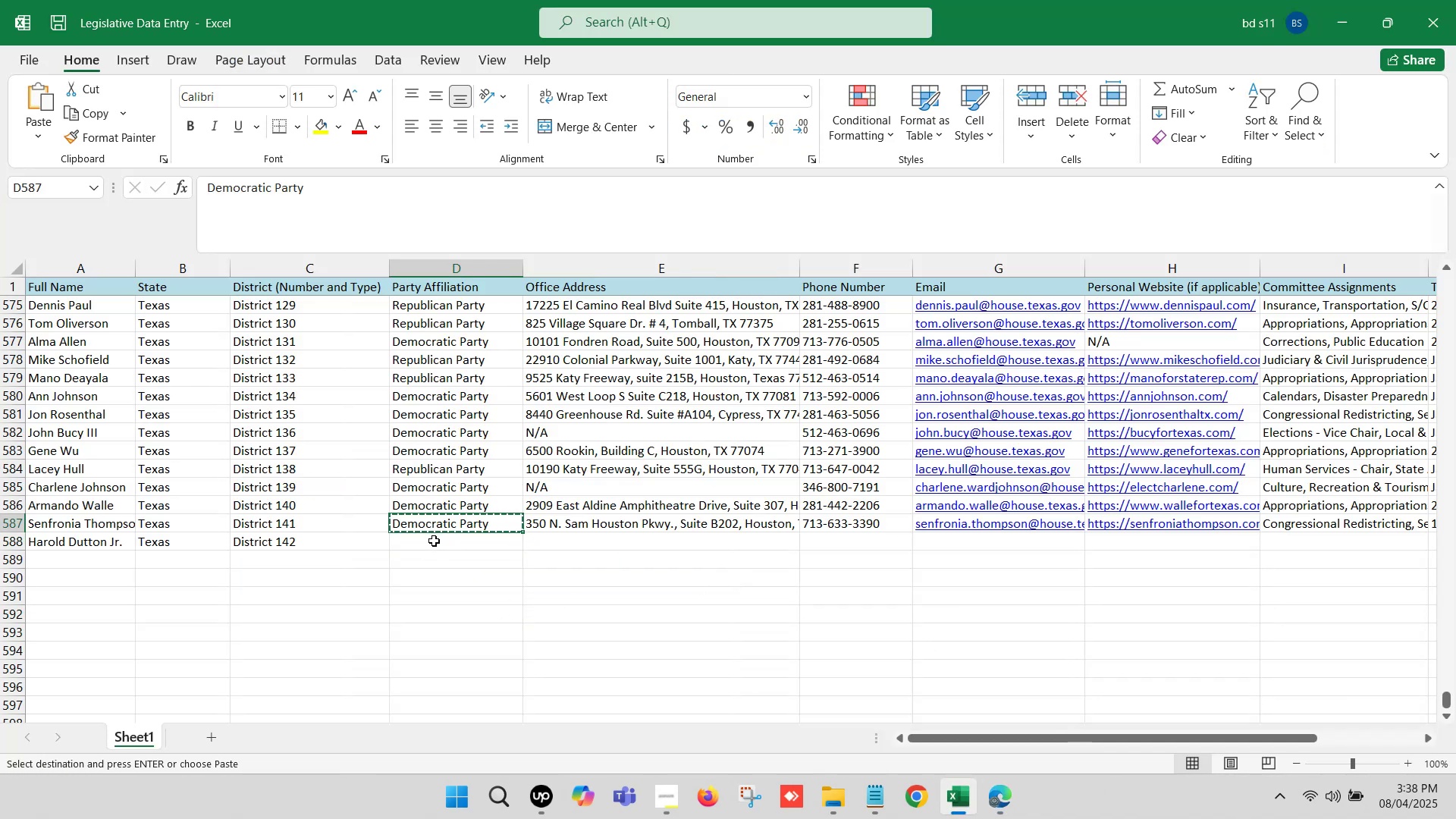 
key(Control+ControlLeft)
 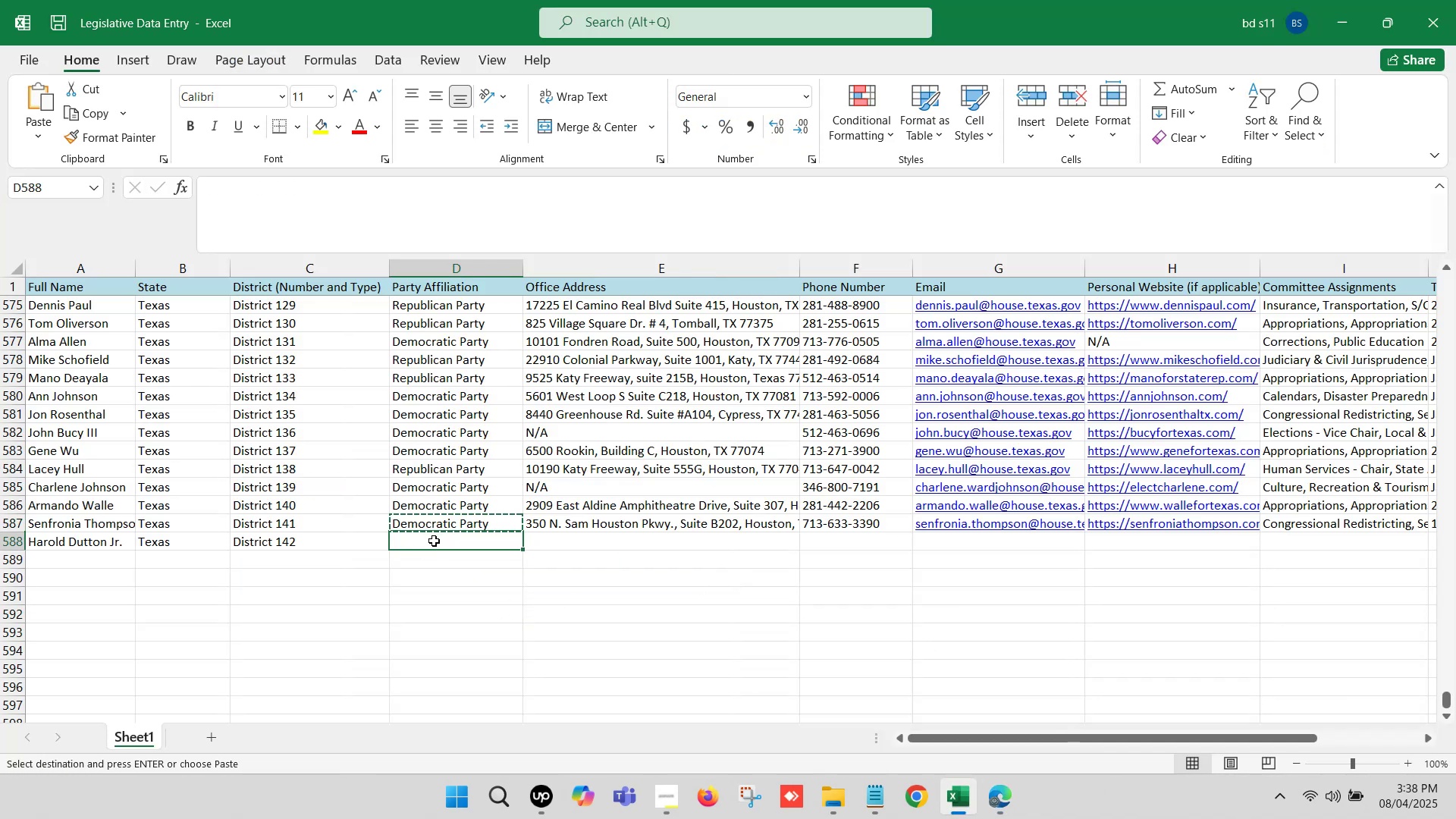 
key(Control+V)
 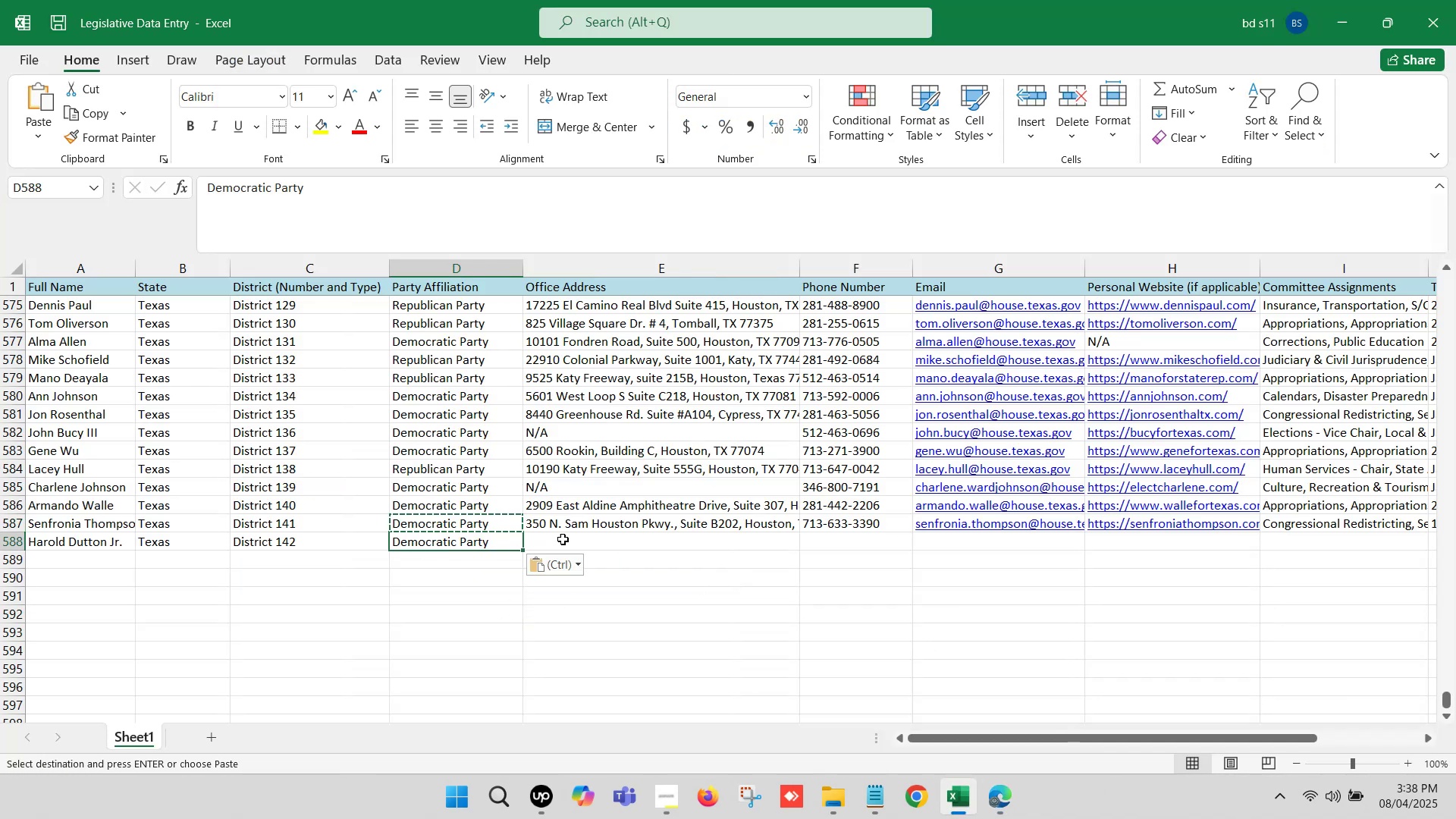 
left_click([578, 537])
 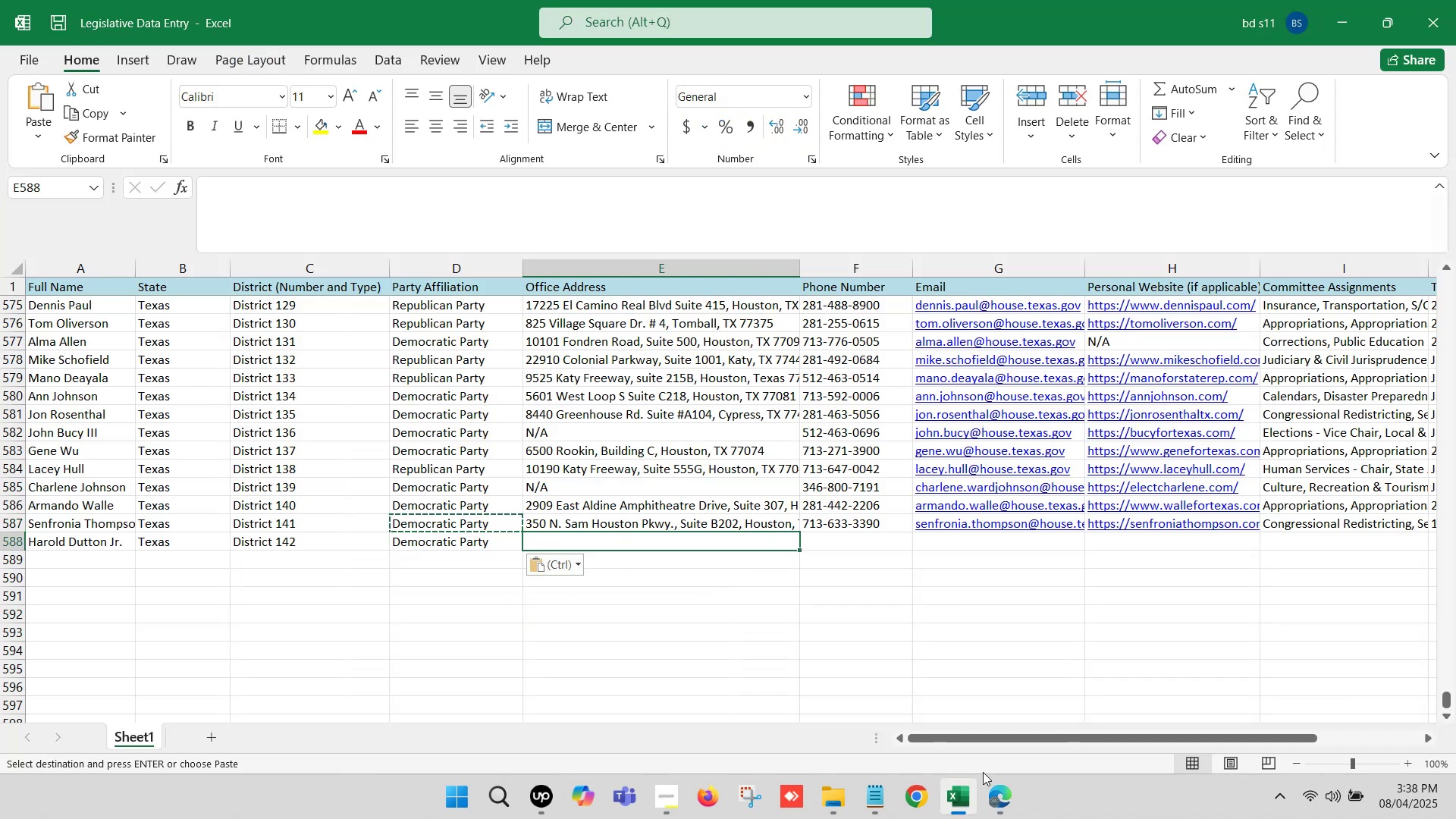 
left_click([1010, 786])
 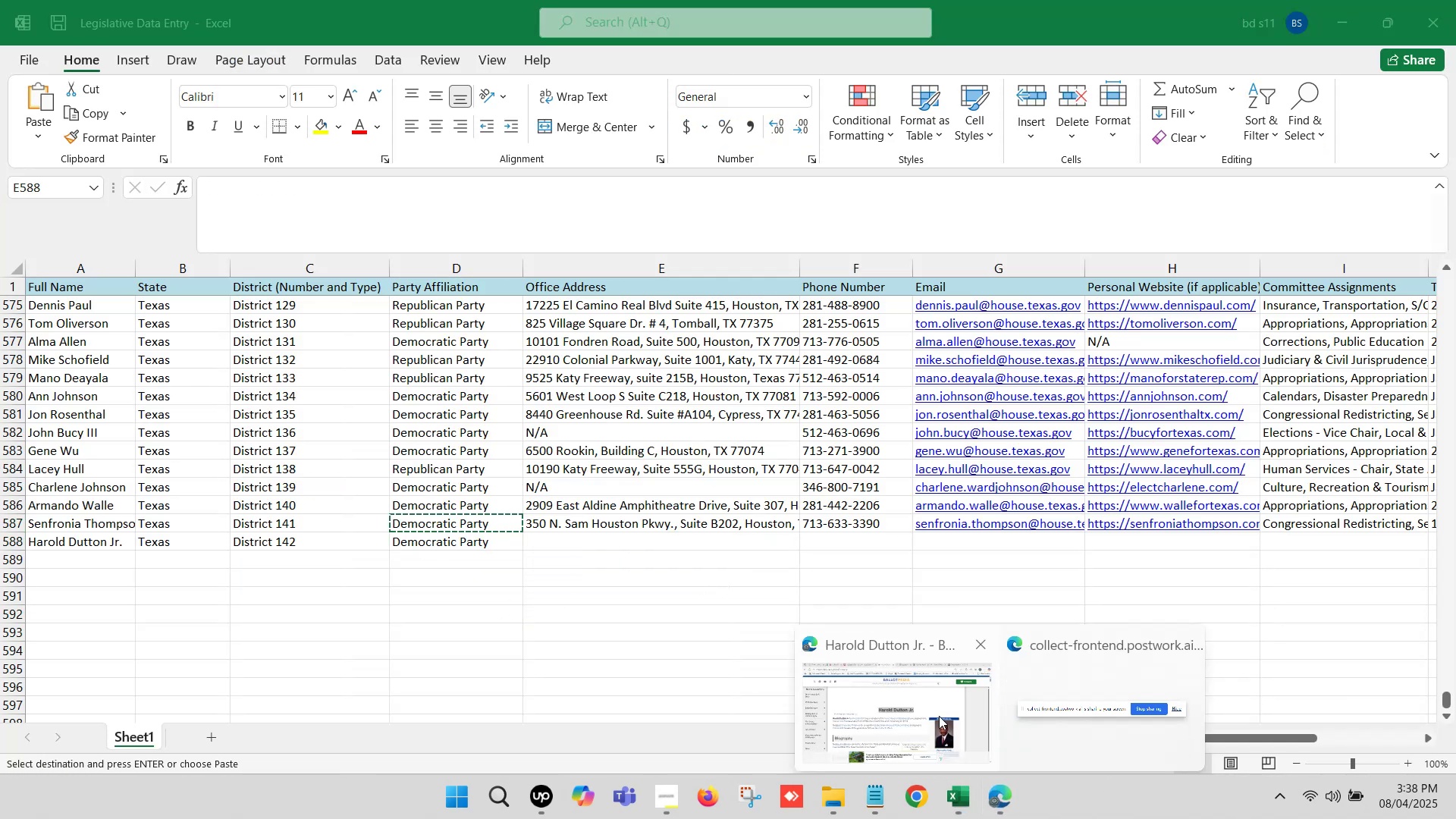 
left_click([924, 704])
 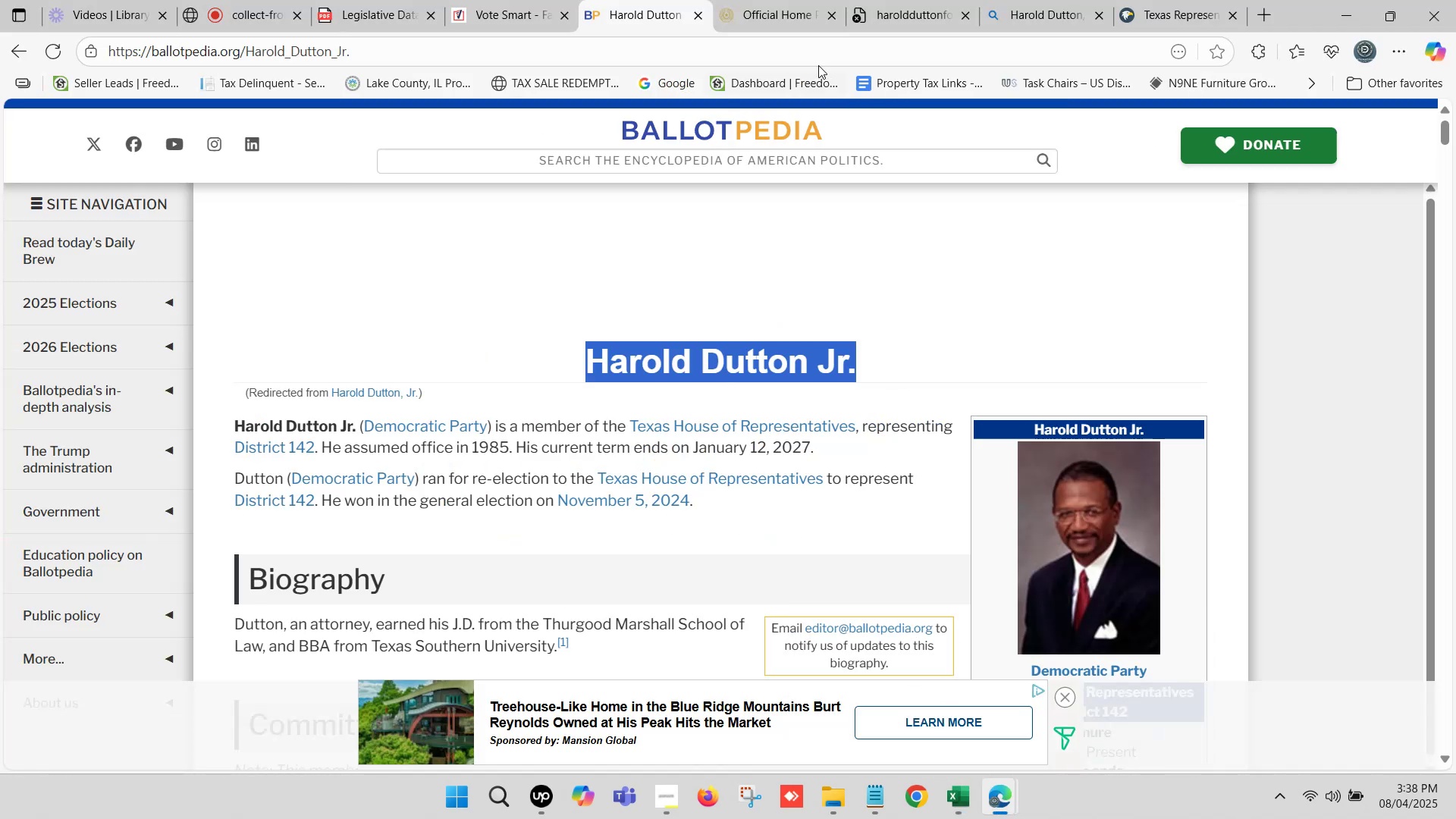 
left_click([797, 0])
 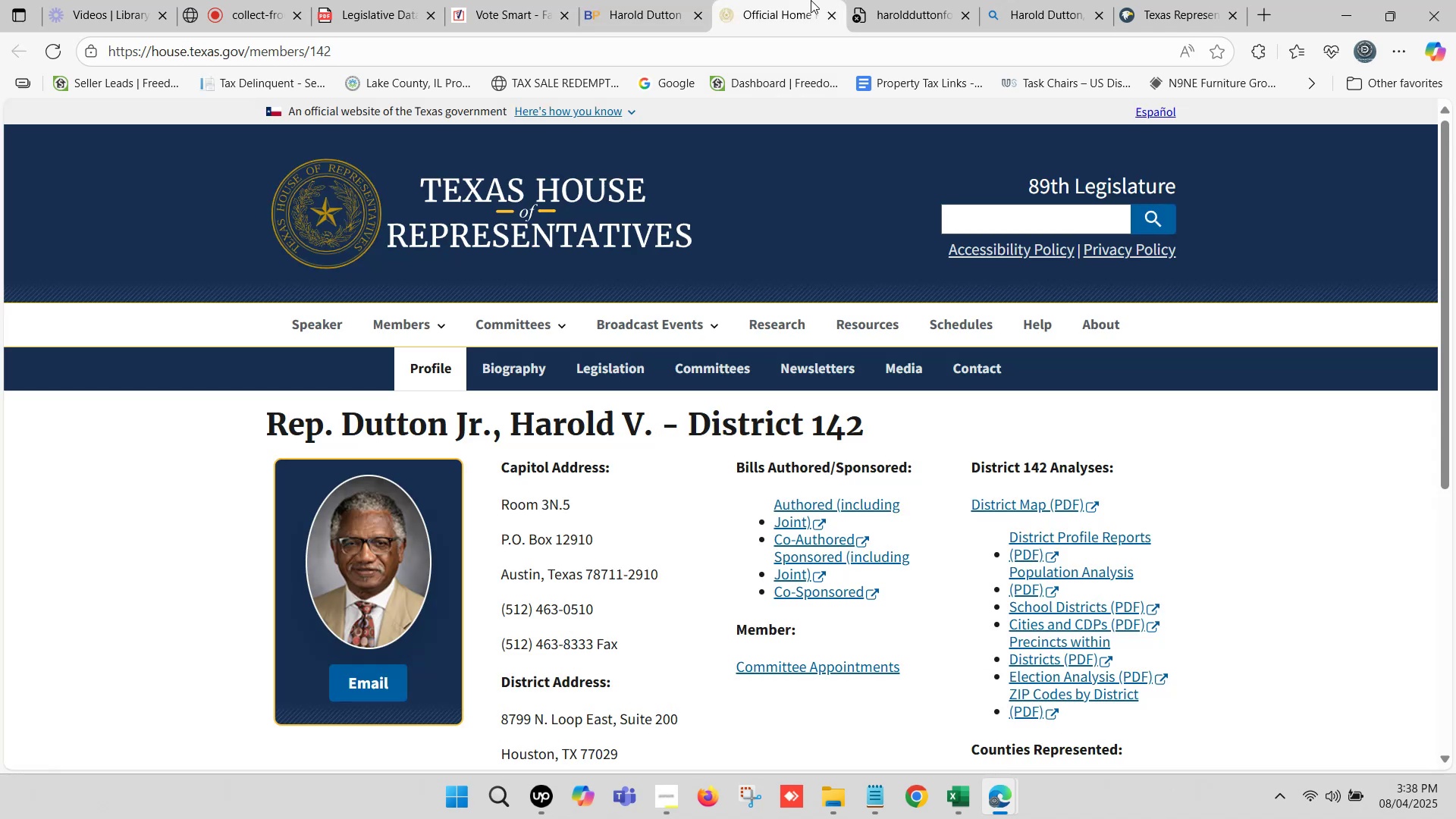 
left_click([877, 0])
 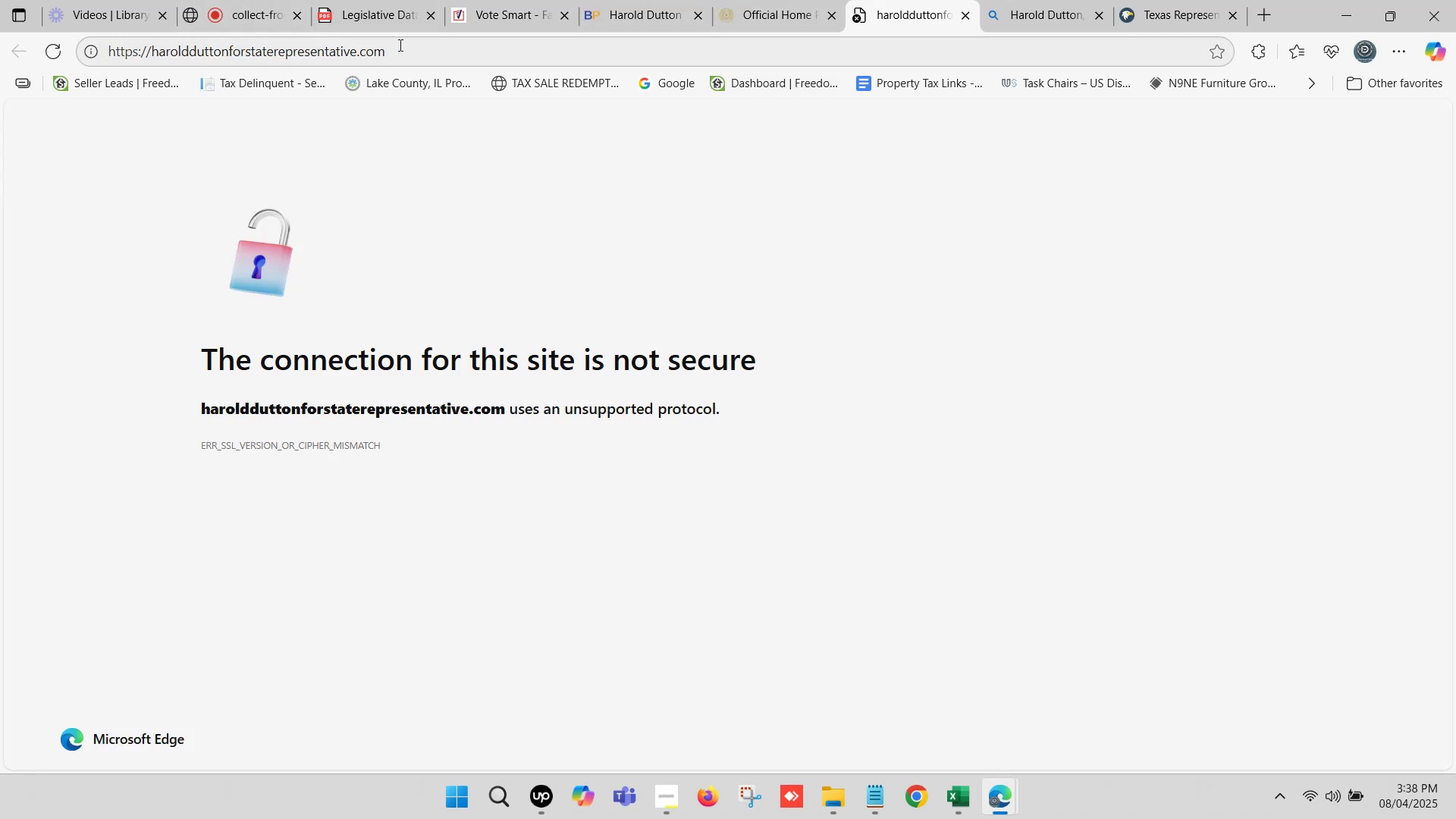 
double_click([463, 45])
 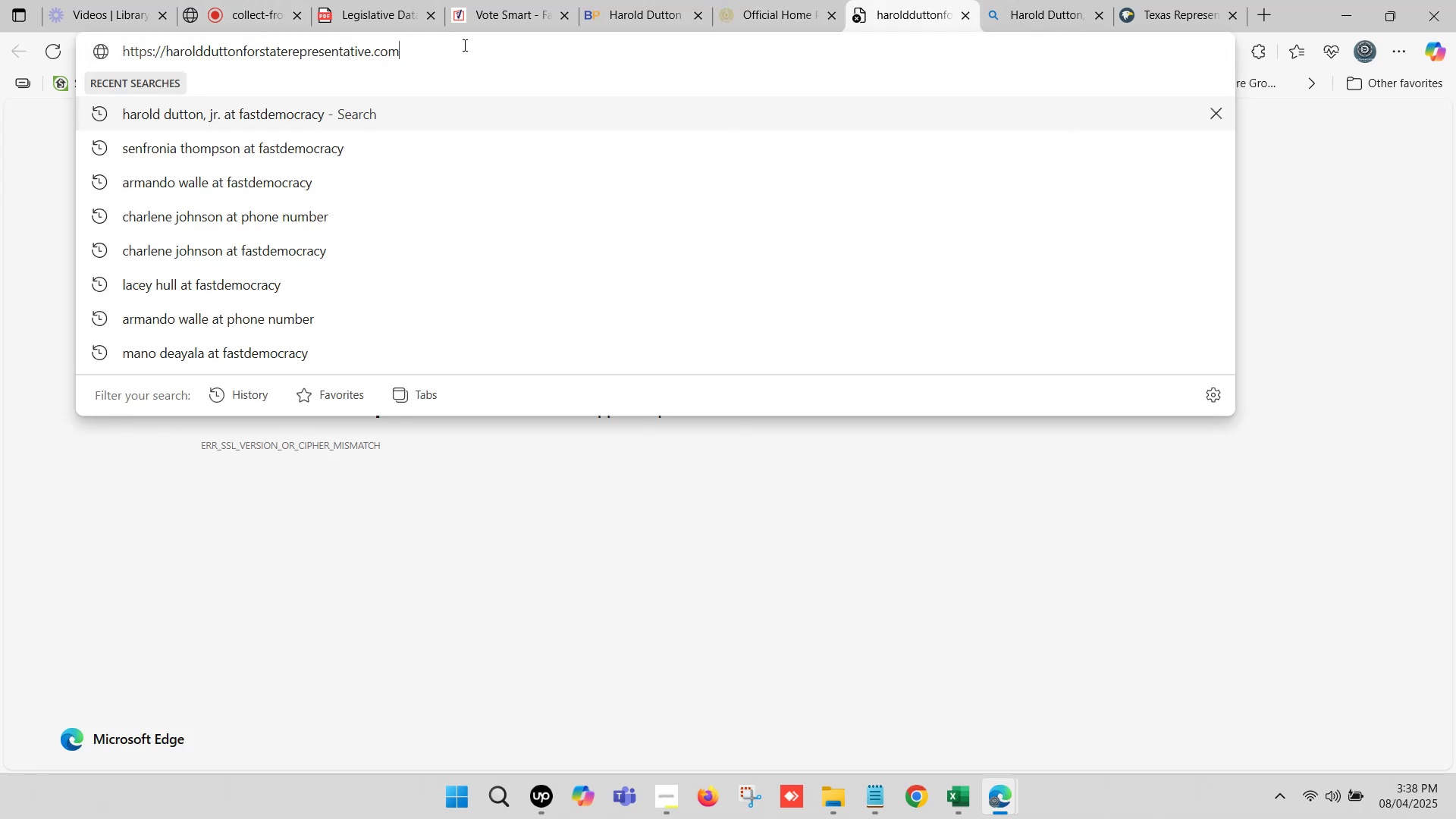 
key(Enter)
 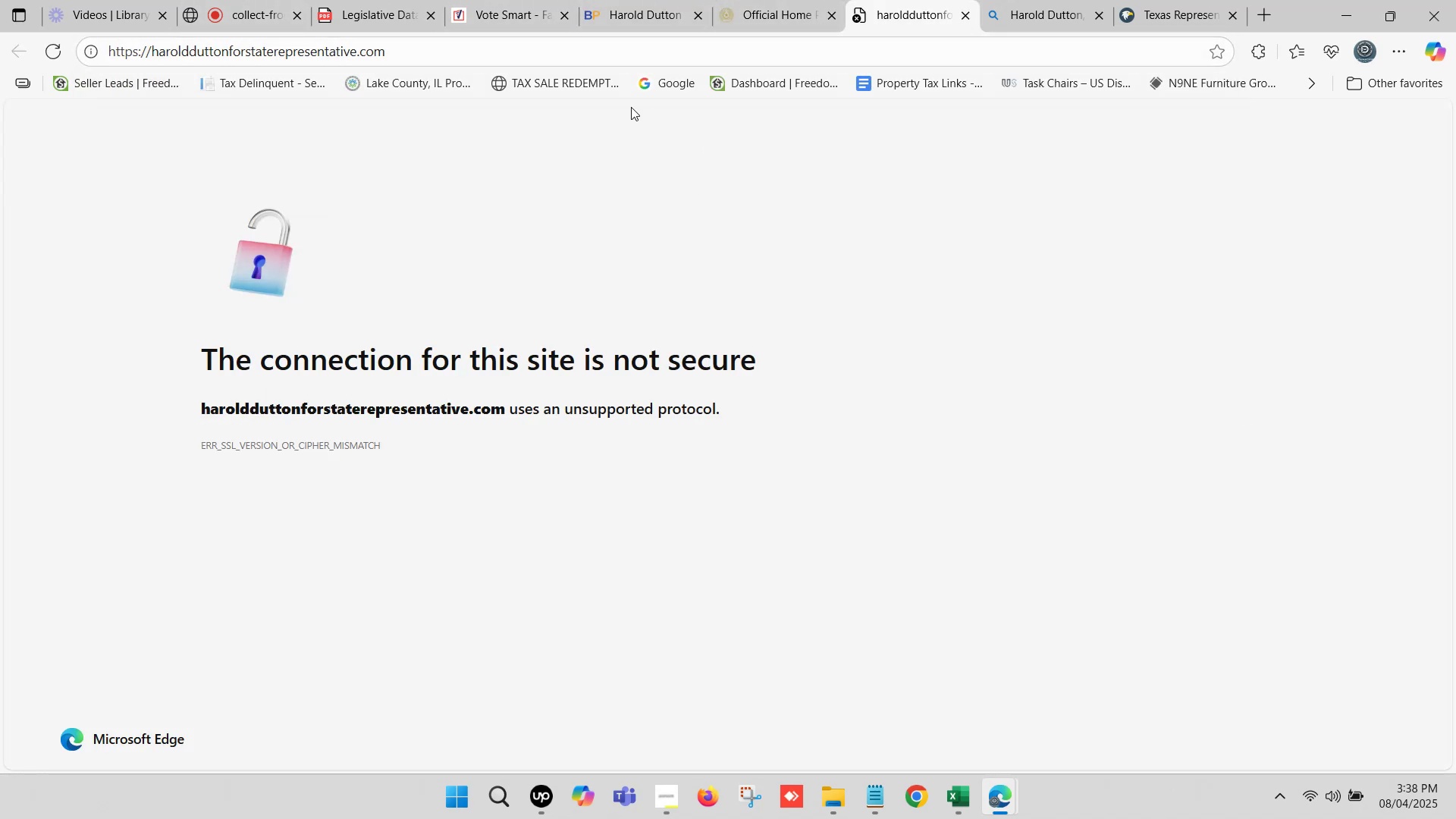 
key(Enter)
 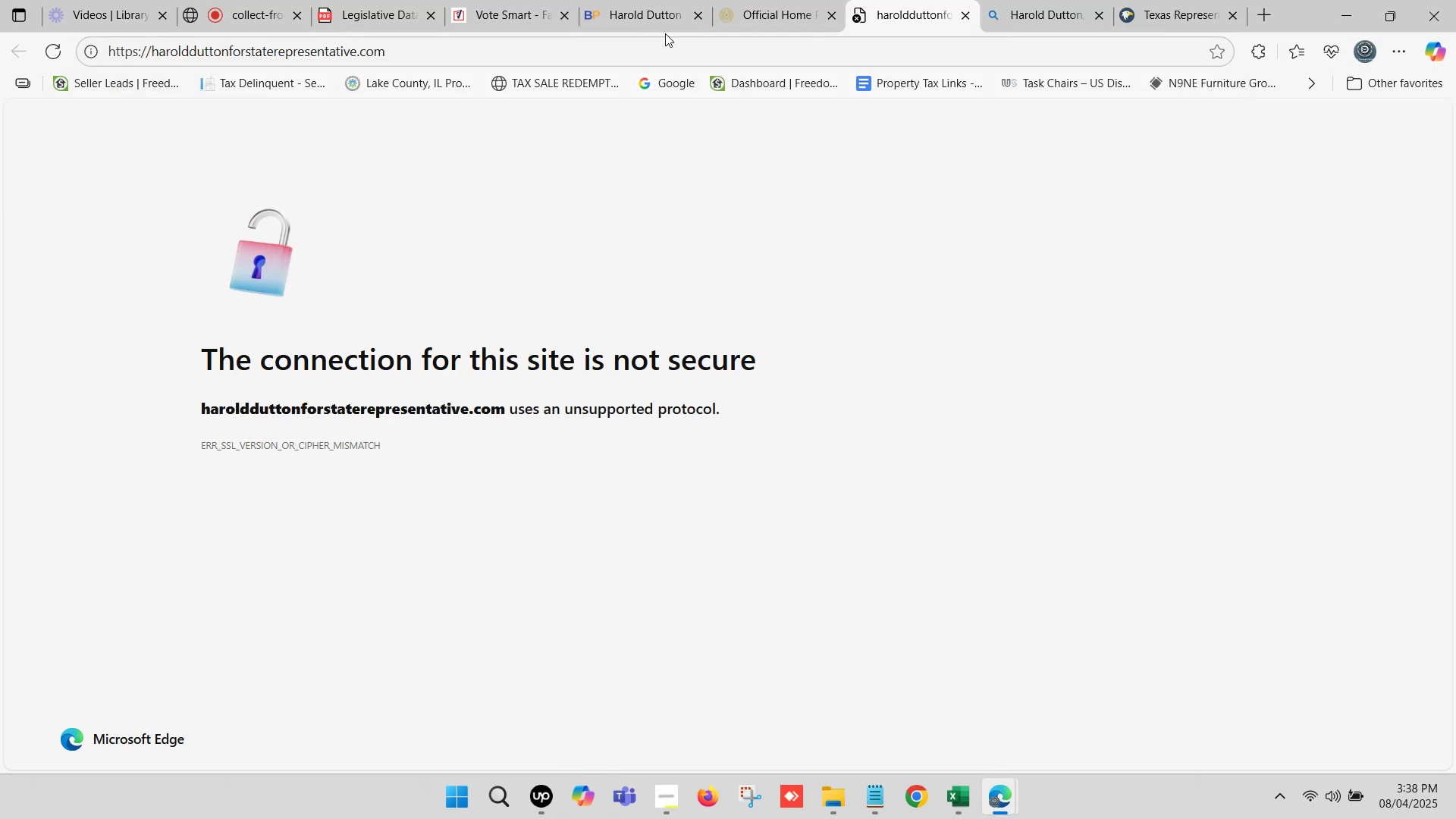 
left_click([782, 0])
 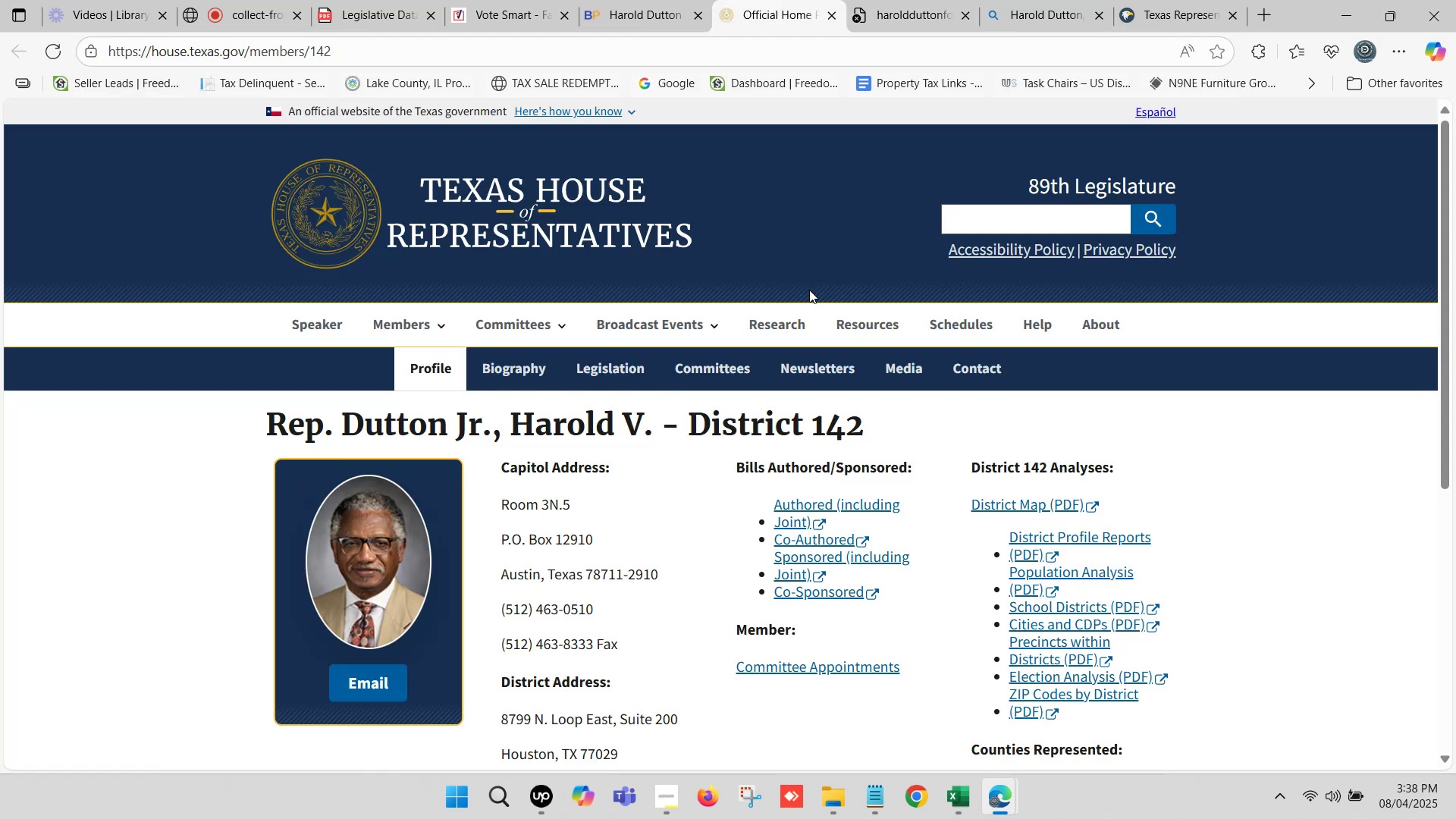 
scroll: coordinate [846, 372], scroll_direction: down, amount: 1.0
 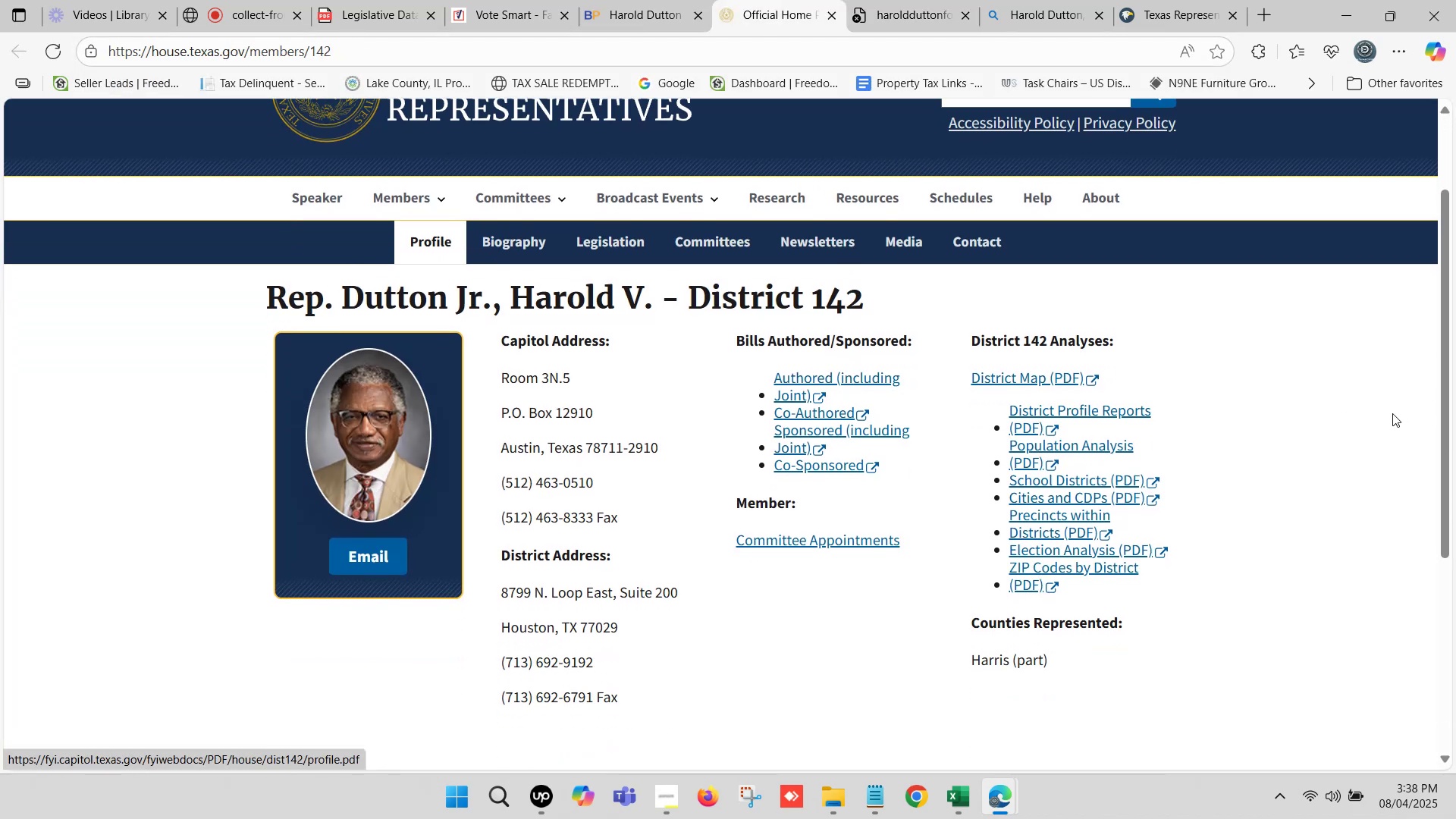 
left_click([1304, 399])
 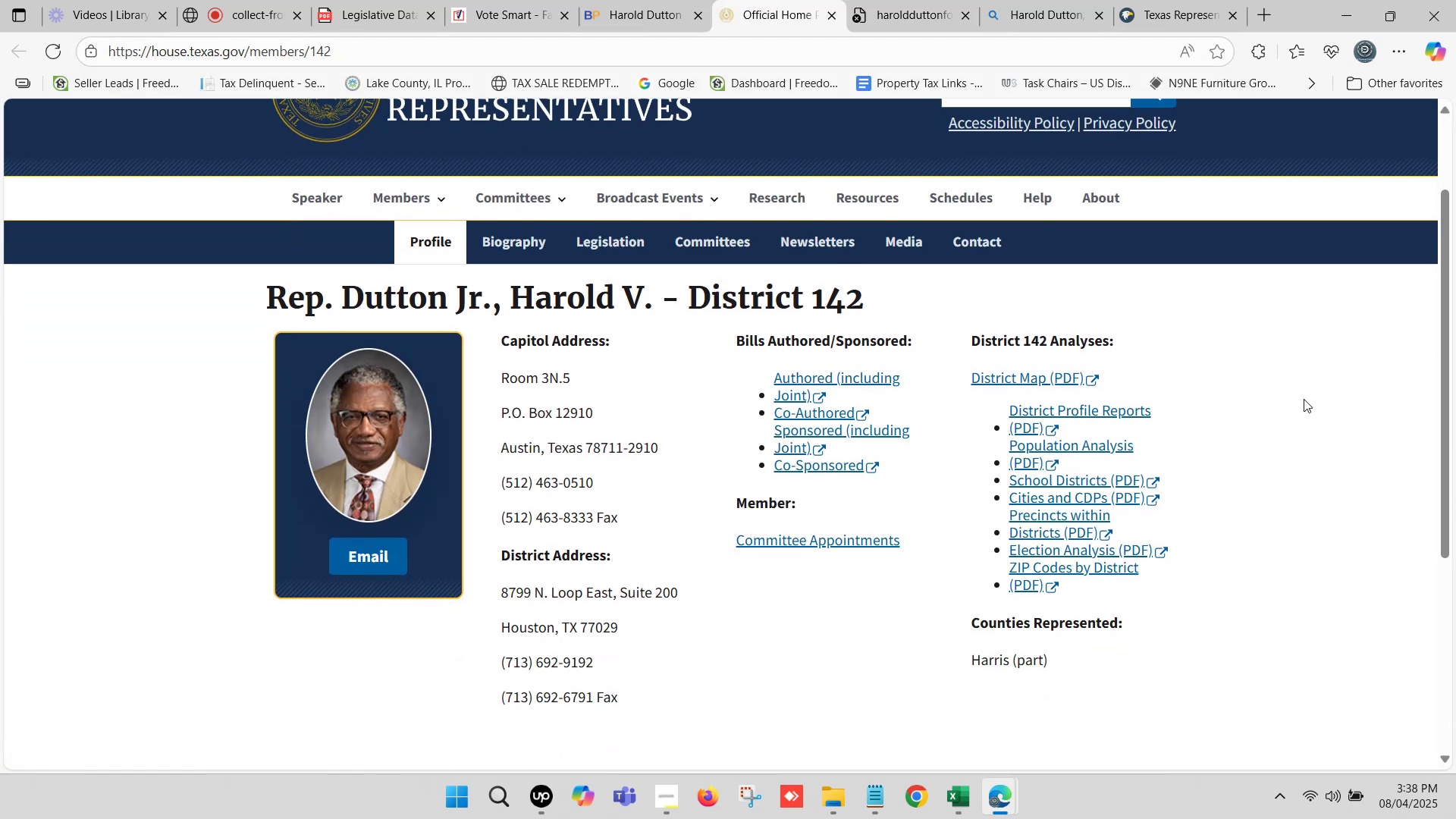 
mouse_move([1458, 9])
 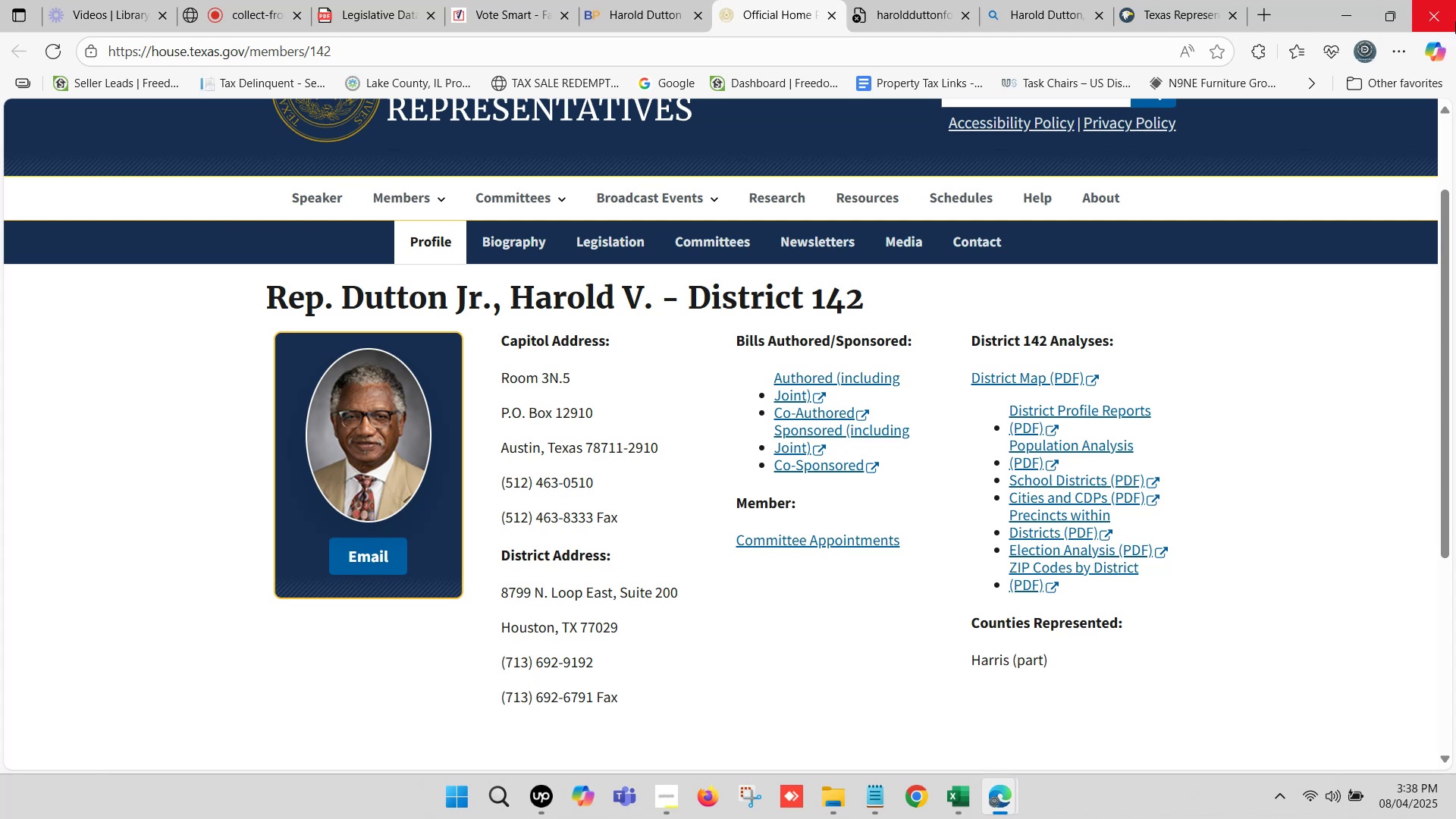 
wait(13.8)
 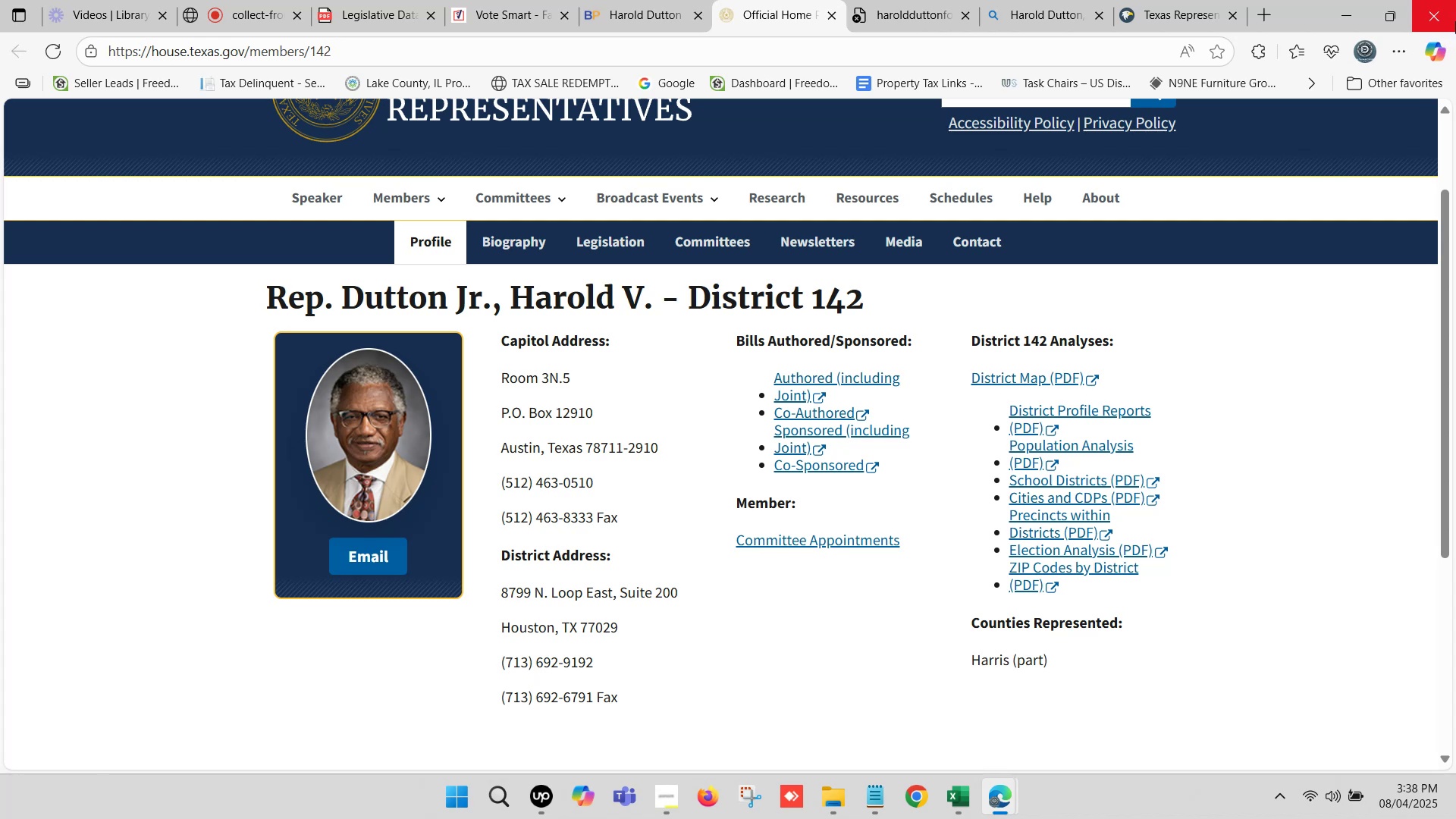 
scroll: coordinate [632, 515], scroll_direction: down, amount: 1.0
 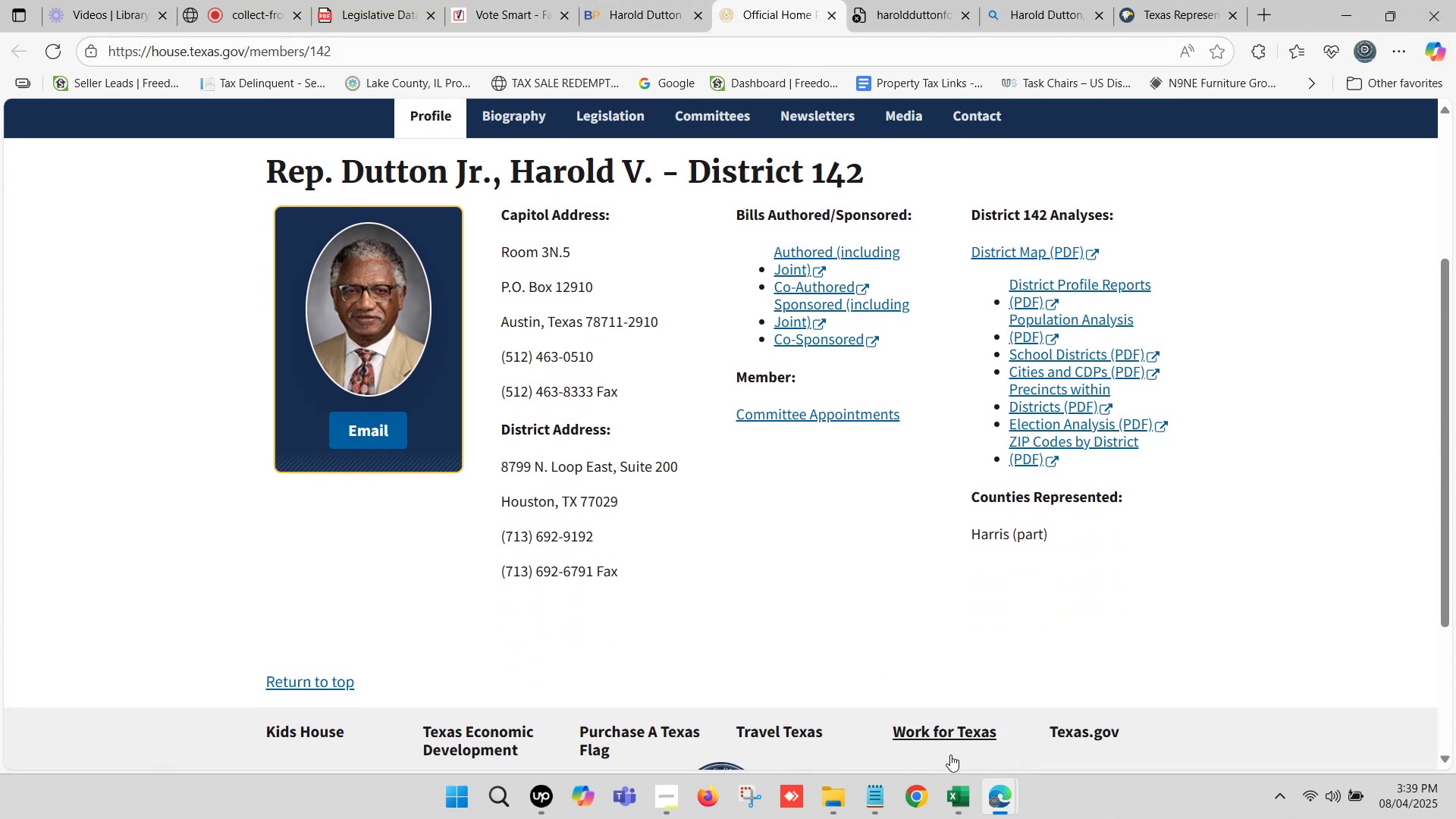 
left_click([956, 795])
 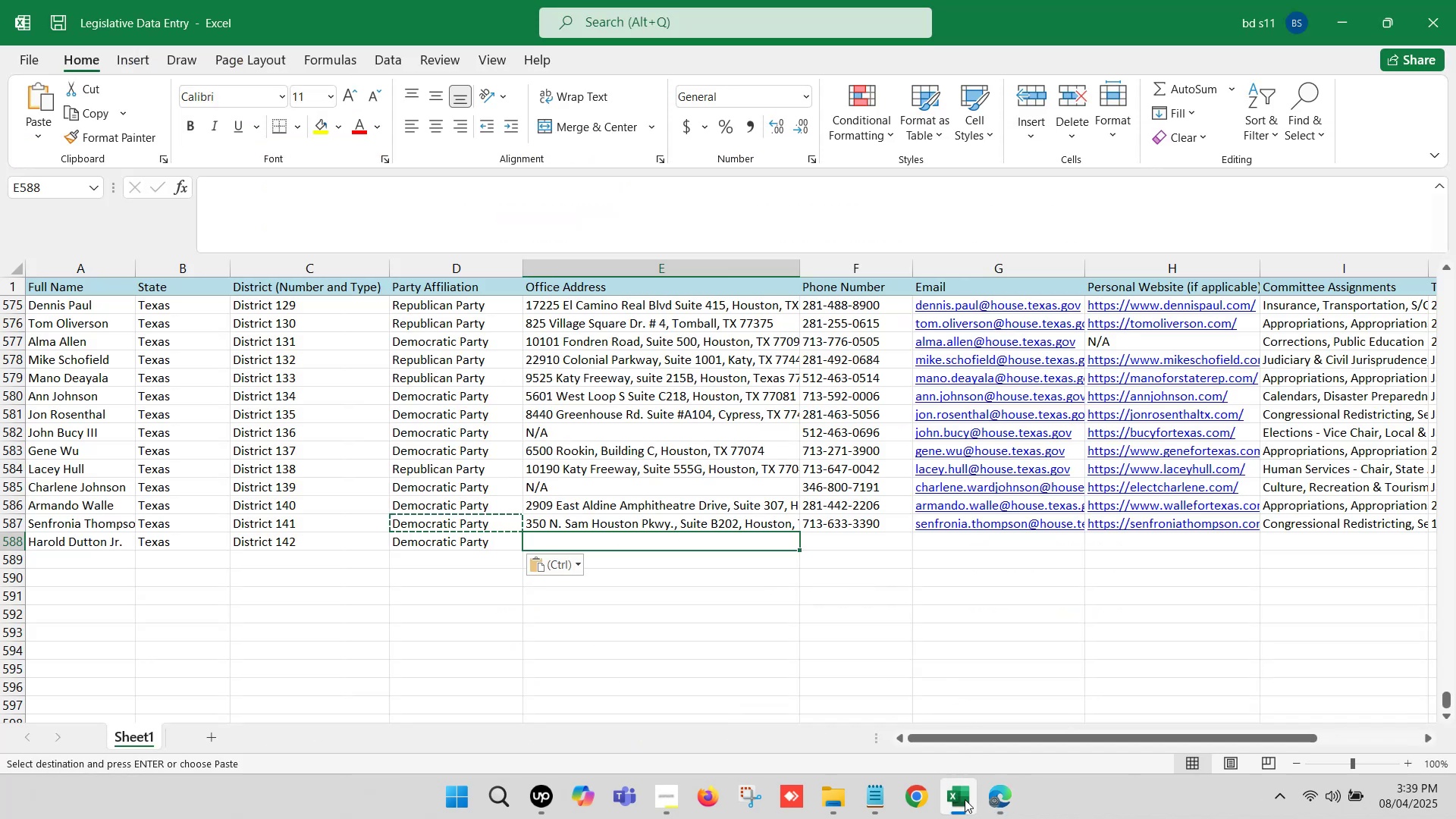 
left_click([1000, 795])
 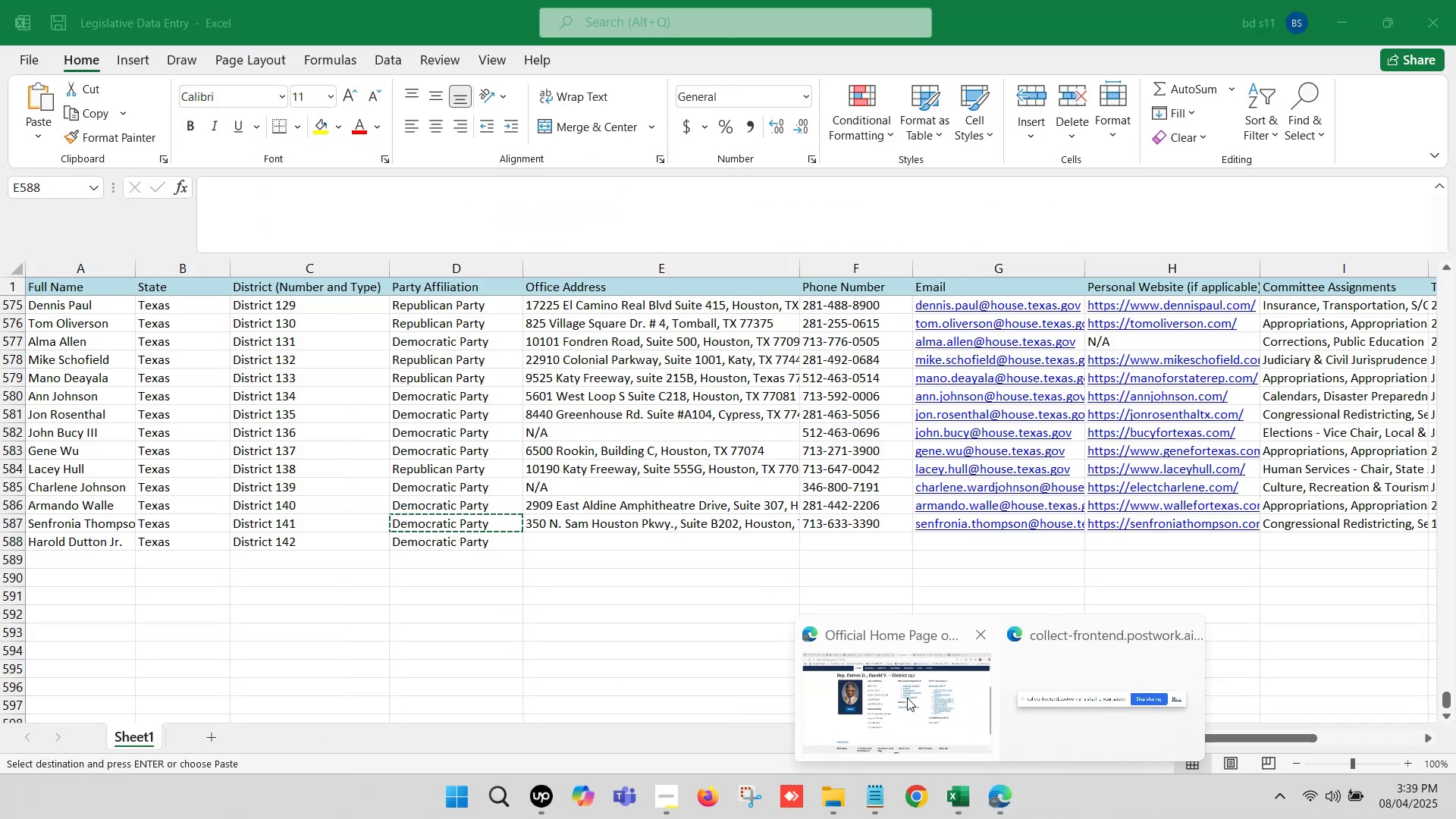 
left_click([907, 698])
 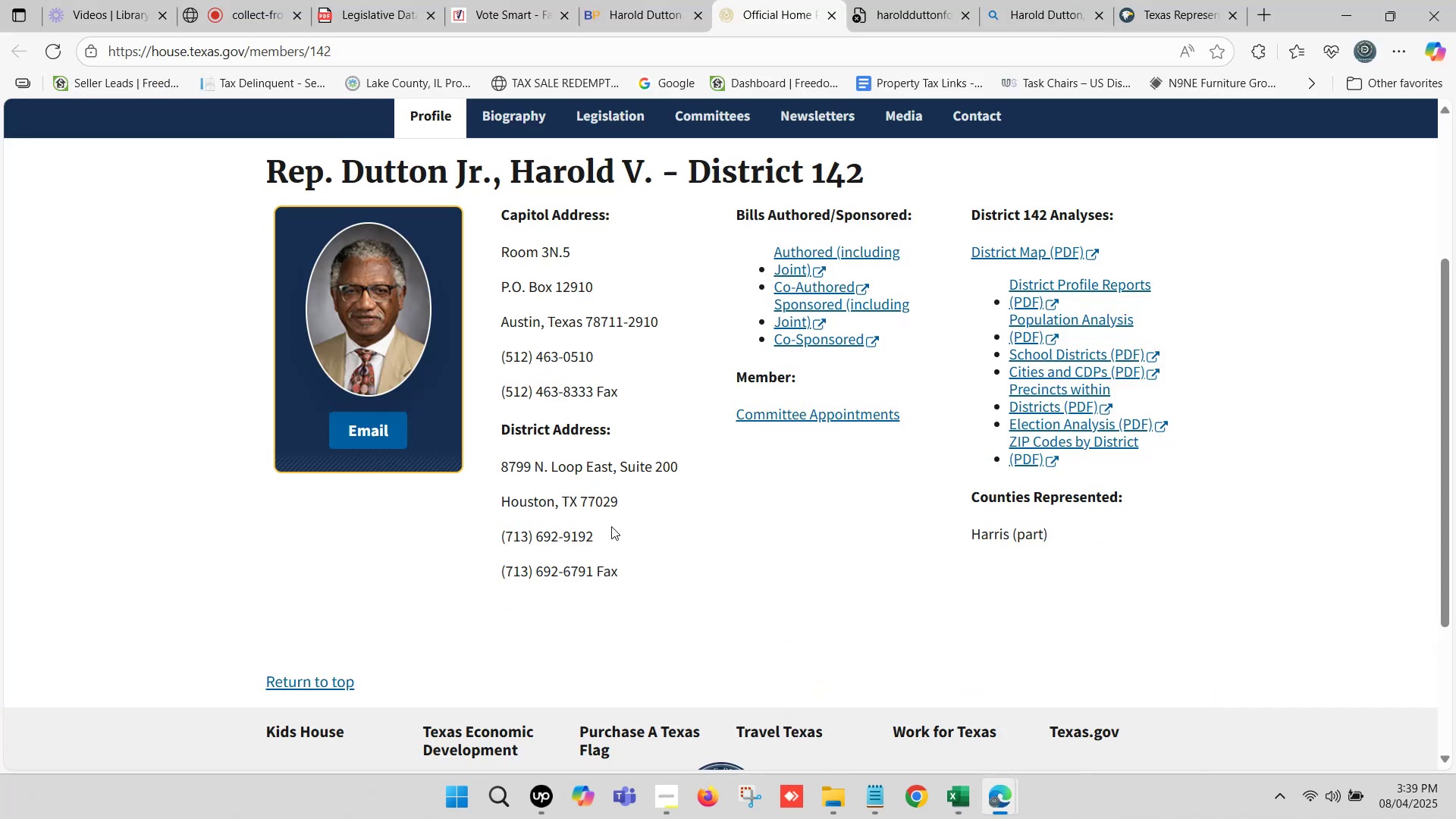 
left_click_drag(start_coordinate=[623, 499], to_coordinate=[495, 464])
 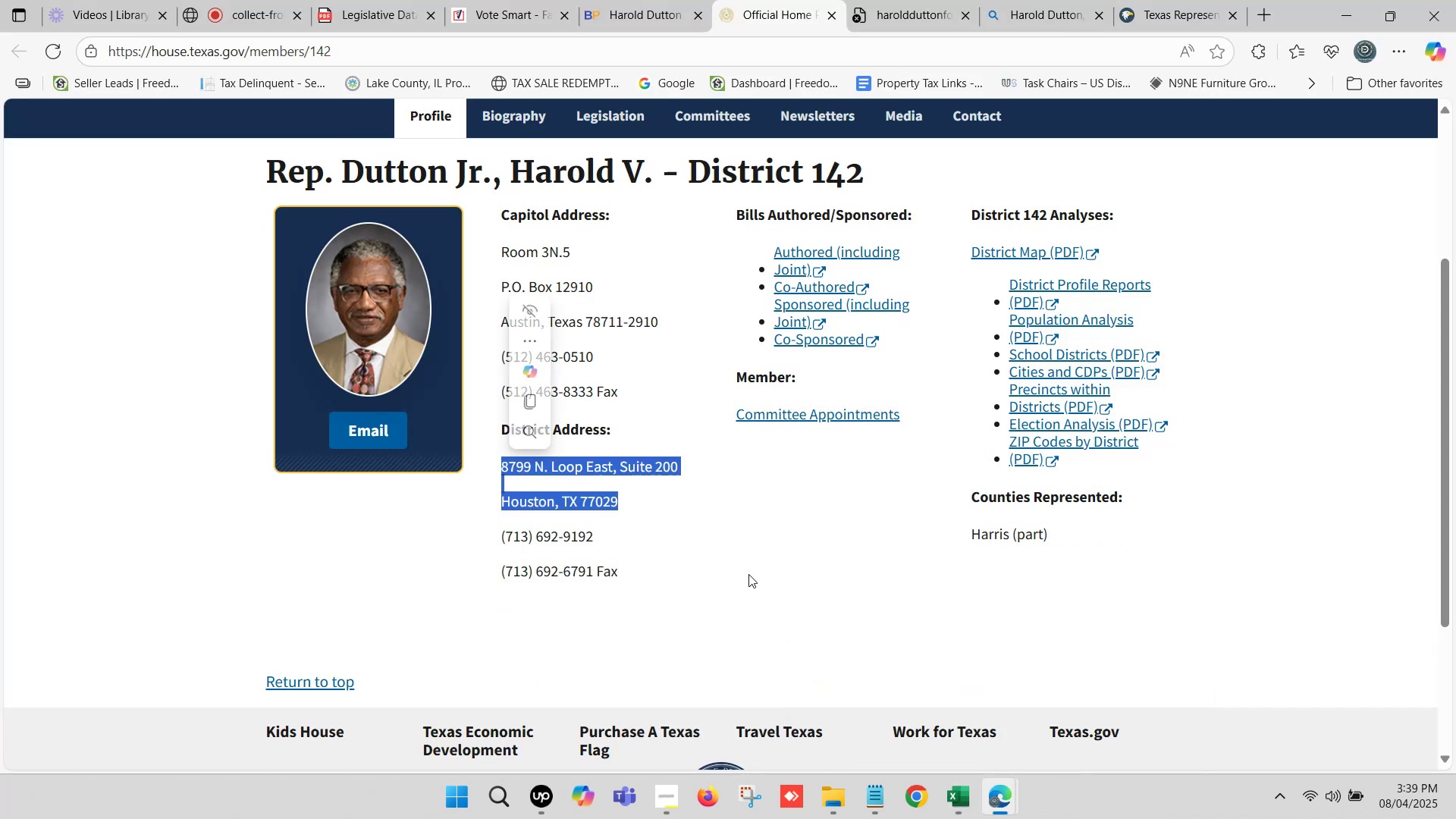 
key(Control+ControlLeft)
 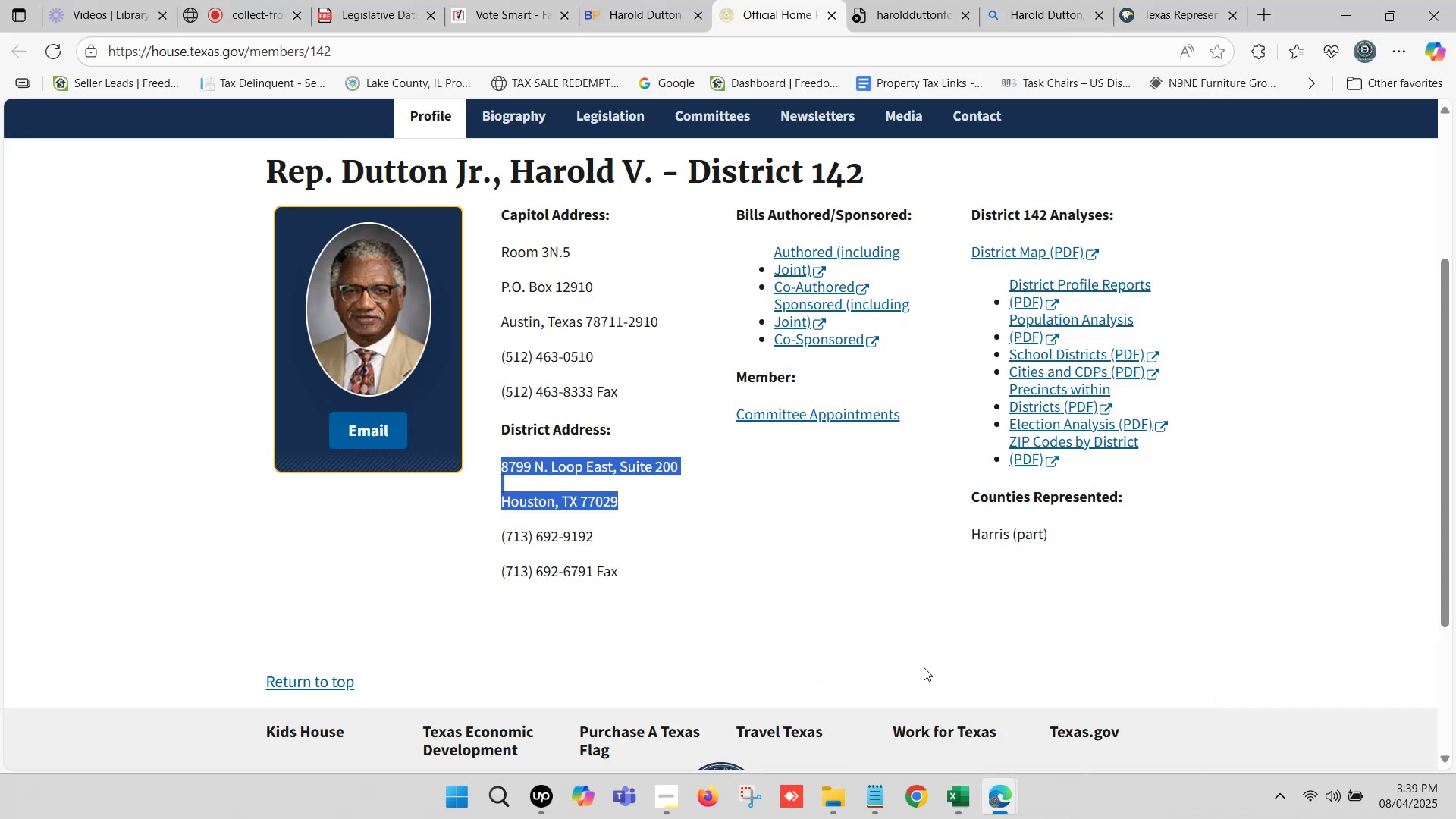 
key(Control+C)
 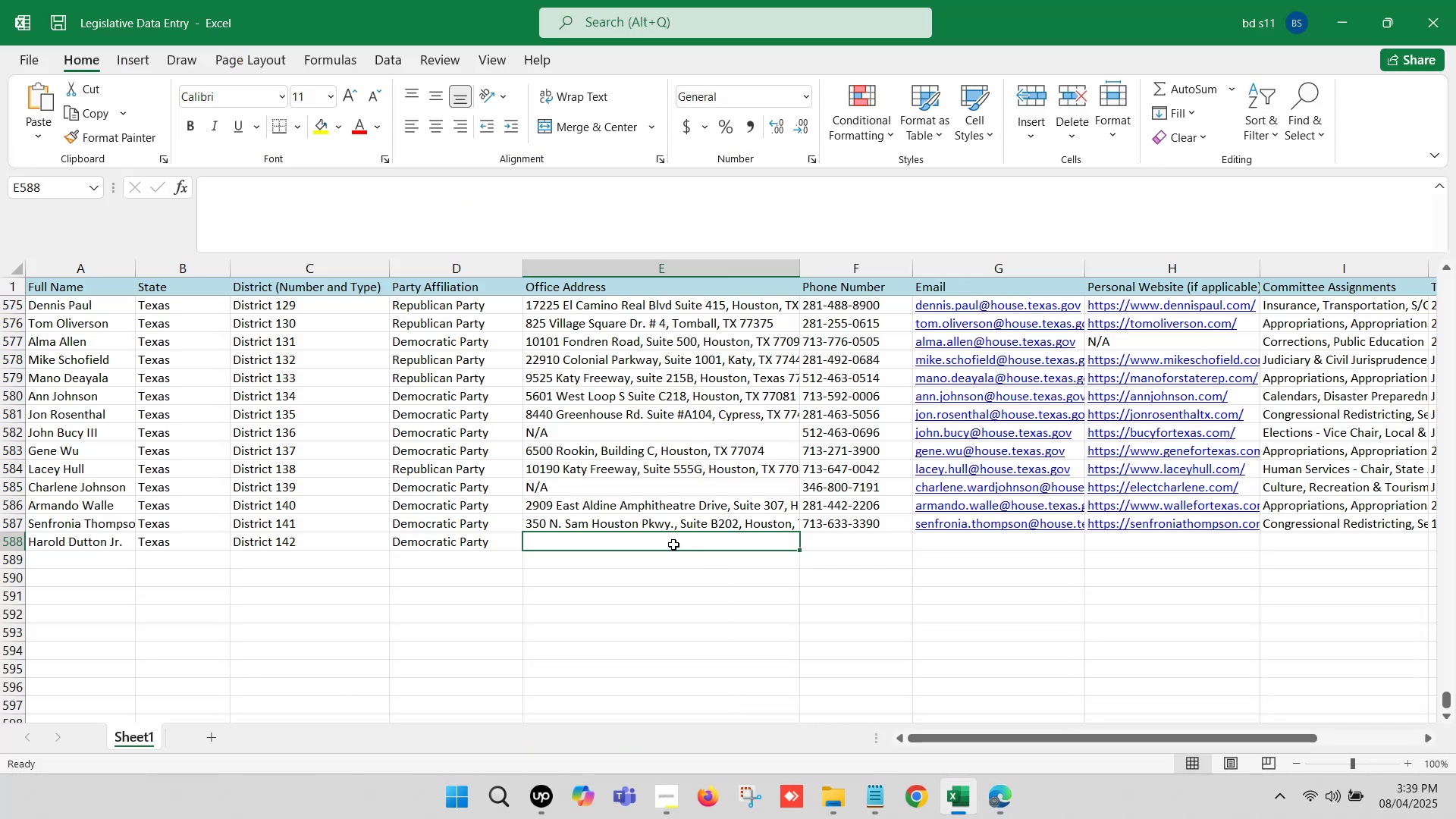 
double_click([666, 541])
 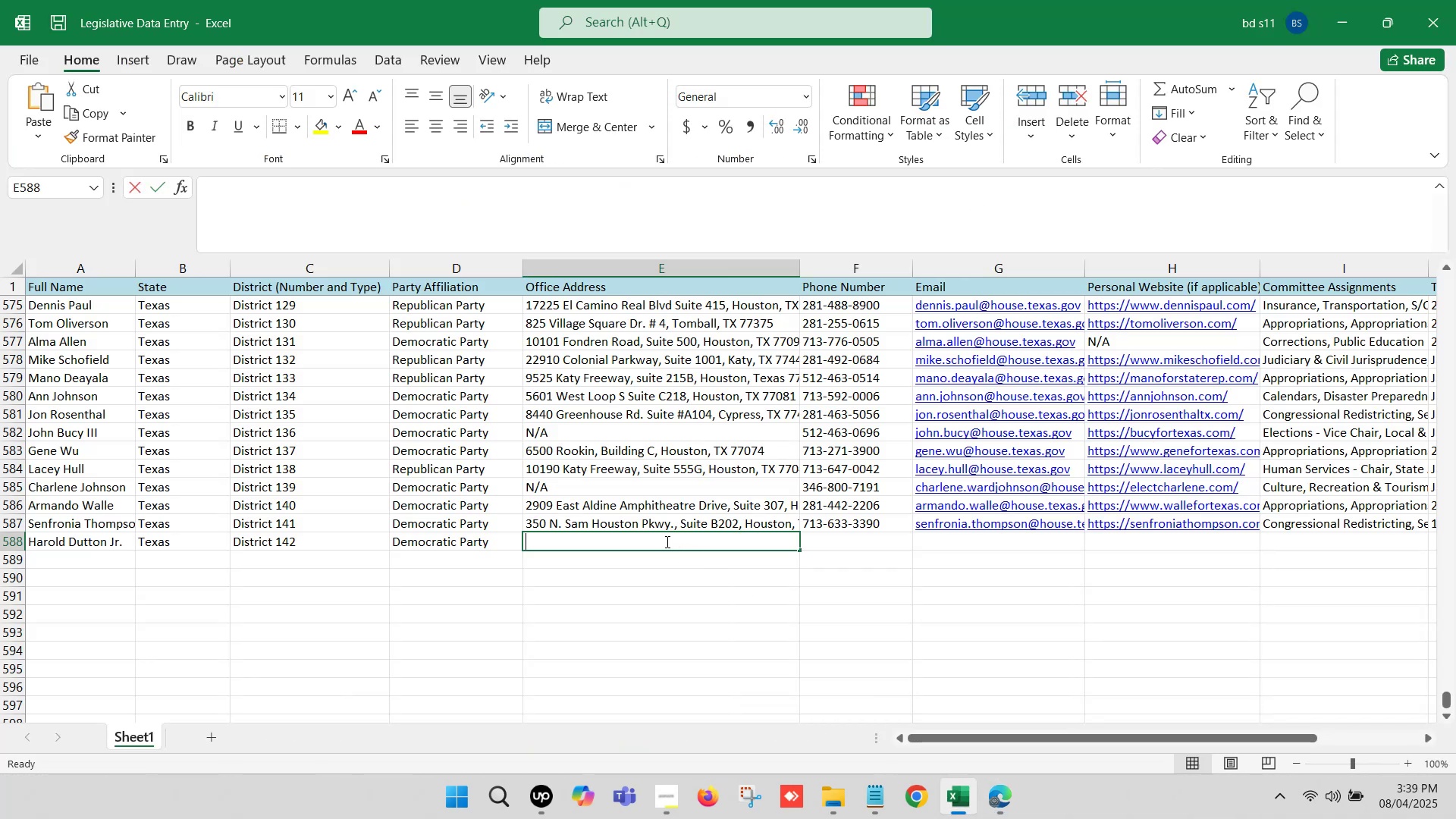 
key(Control+ControlLeft)
 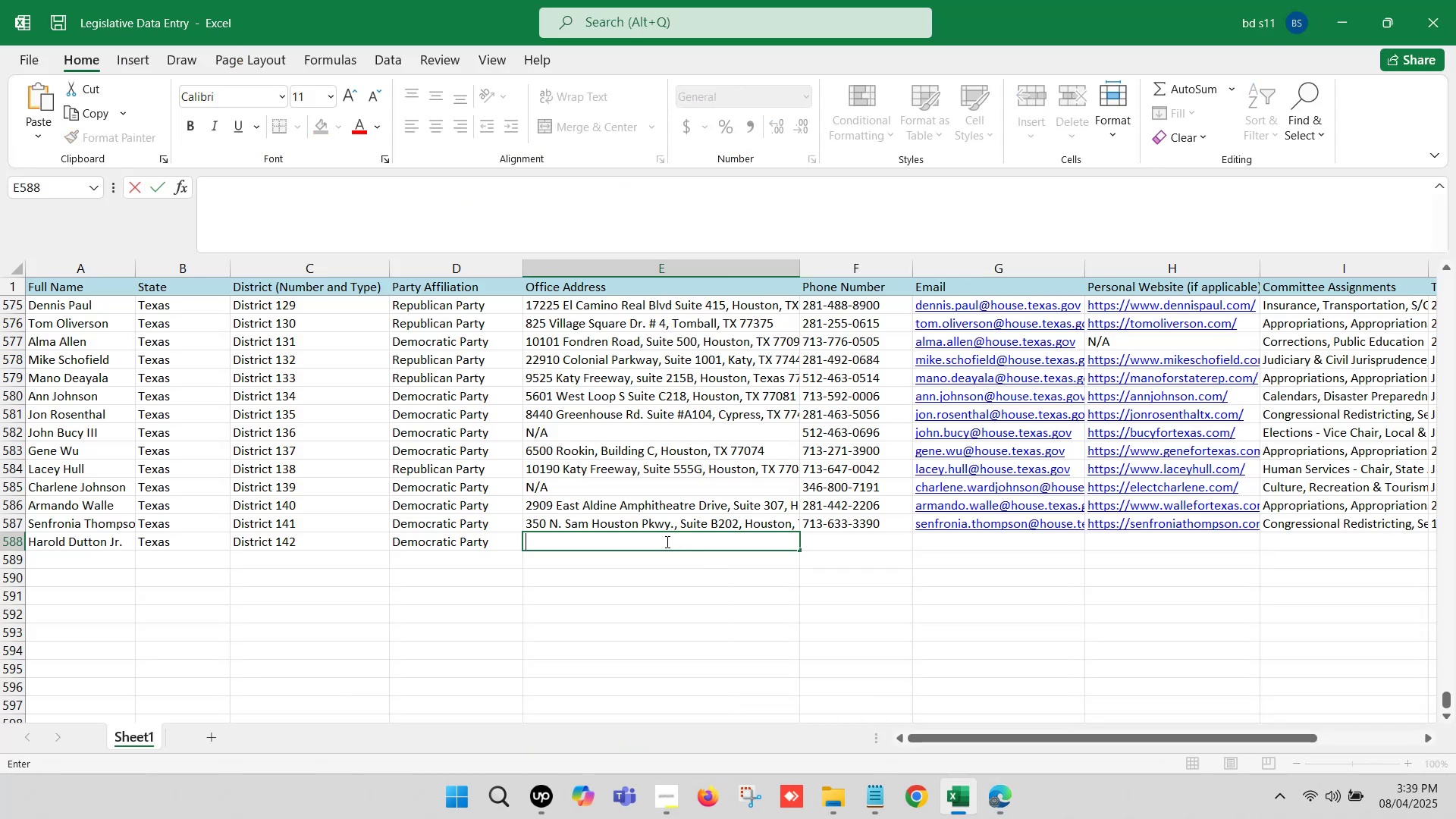 
key(Control+V)
 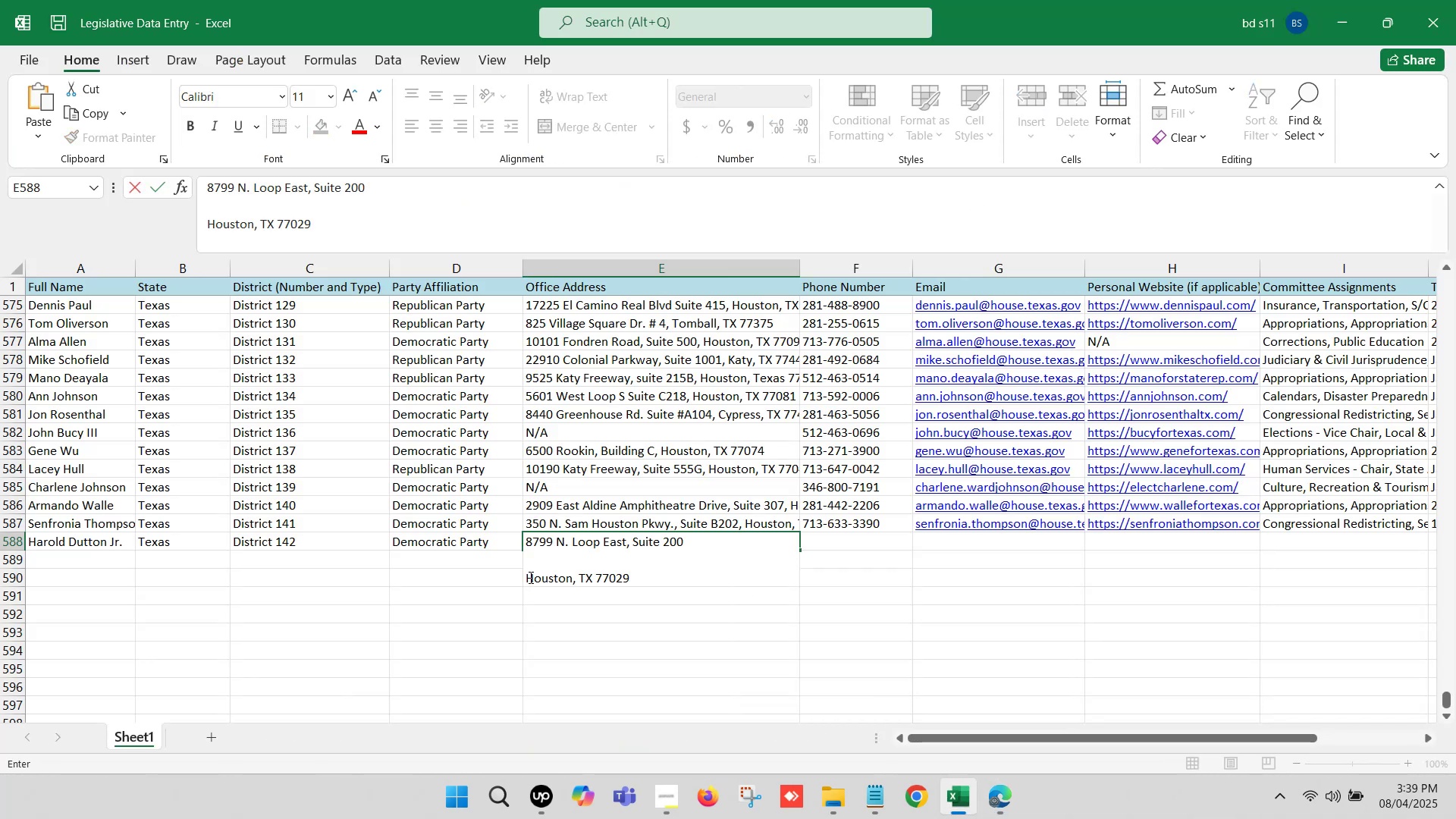 
left_click([525, 578])
 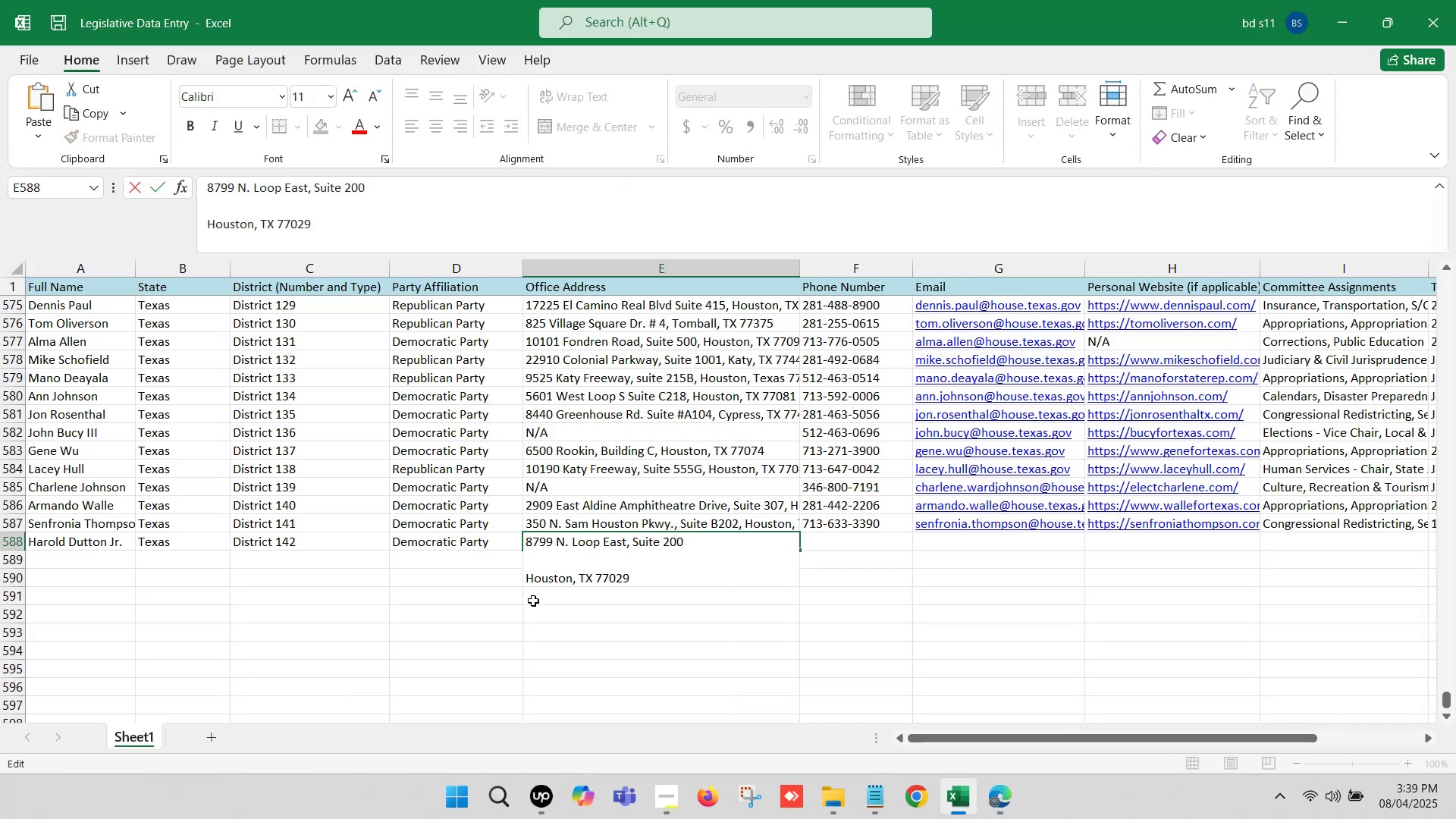 
key(Backspace)
 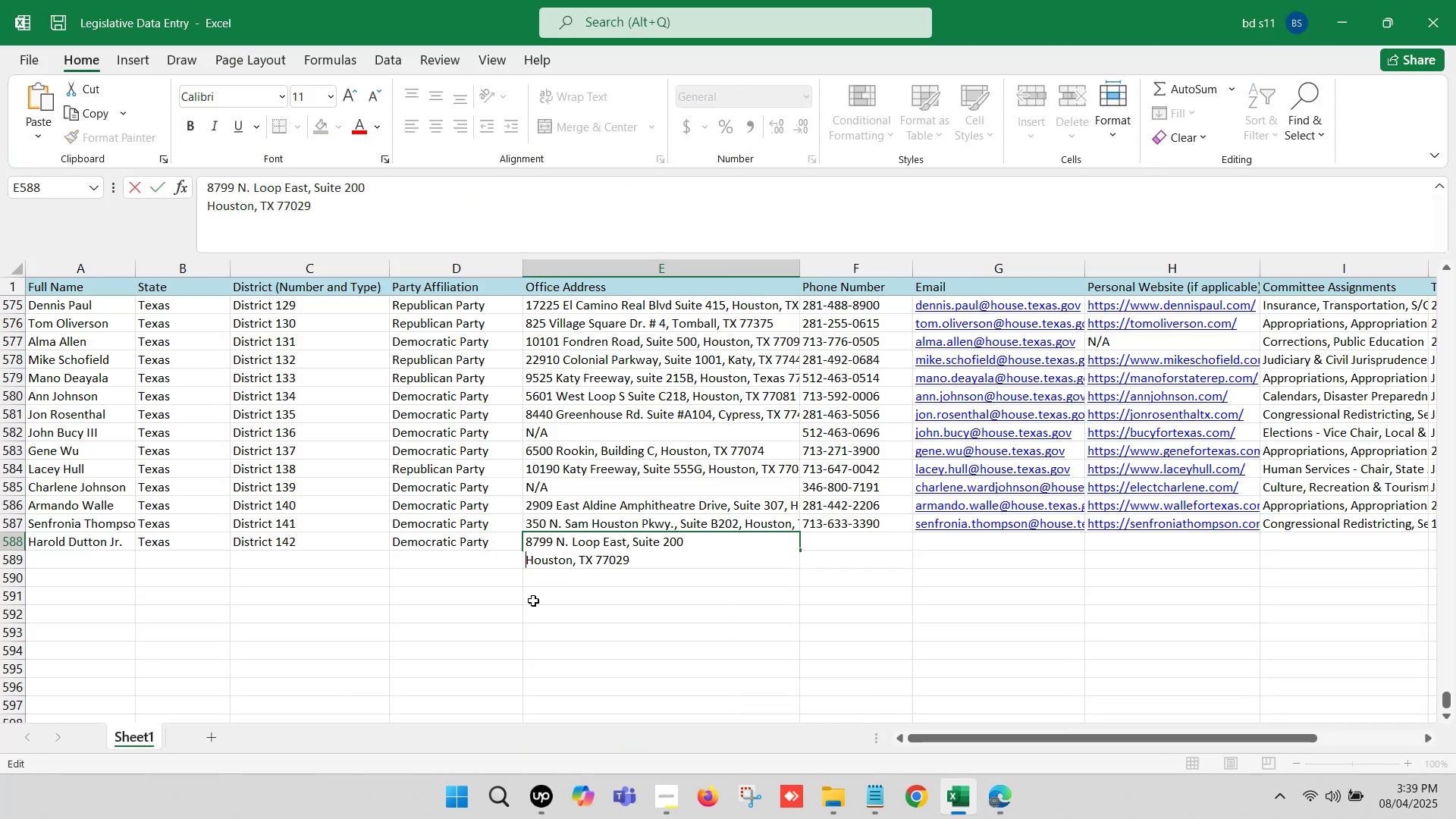 
key(Backspace)
 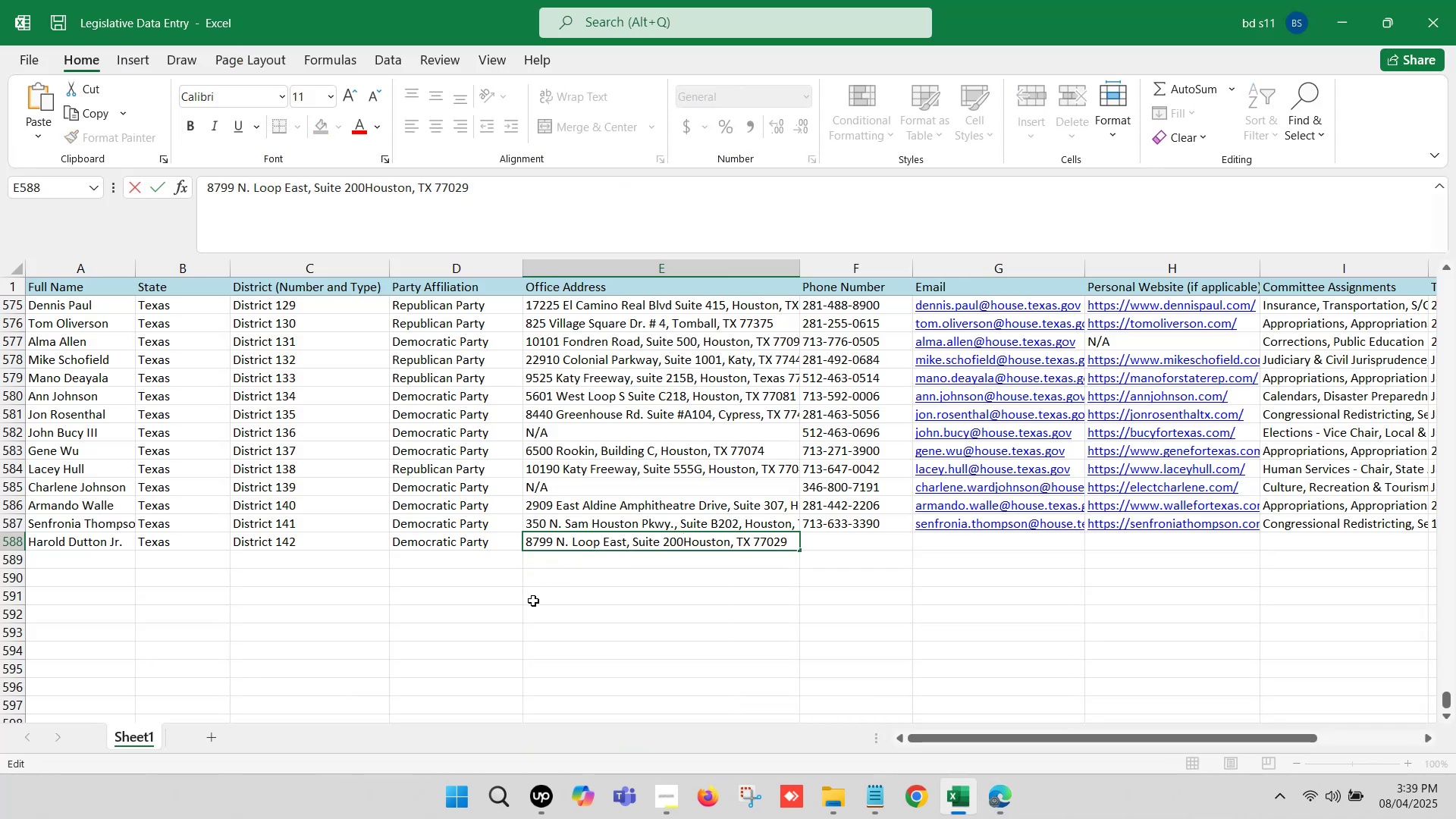 
key(Comma)
 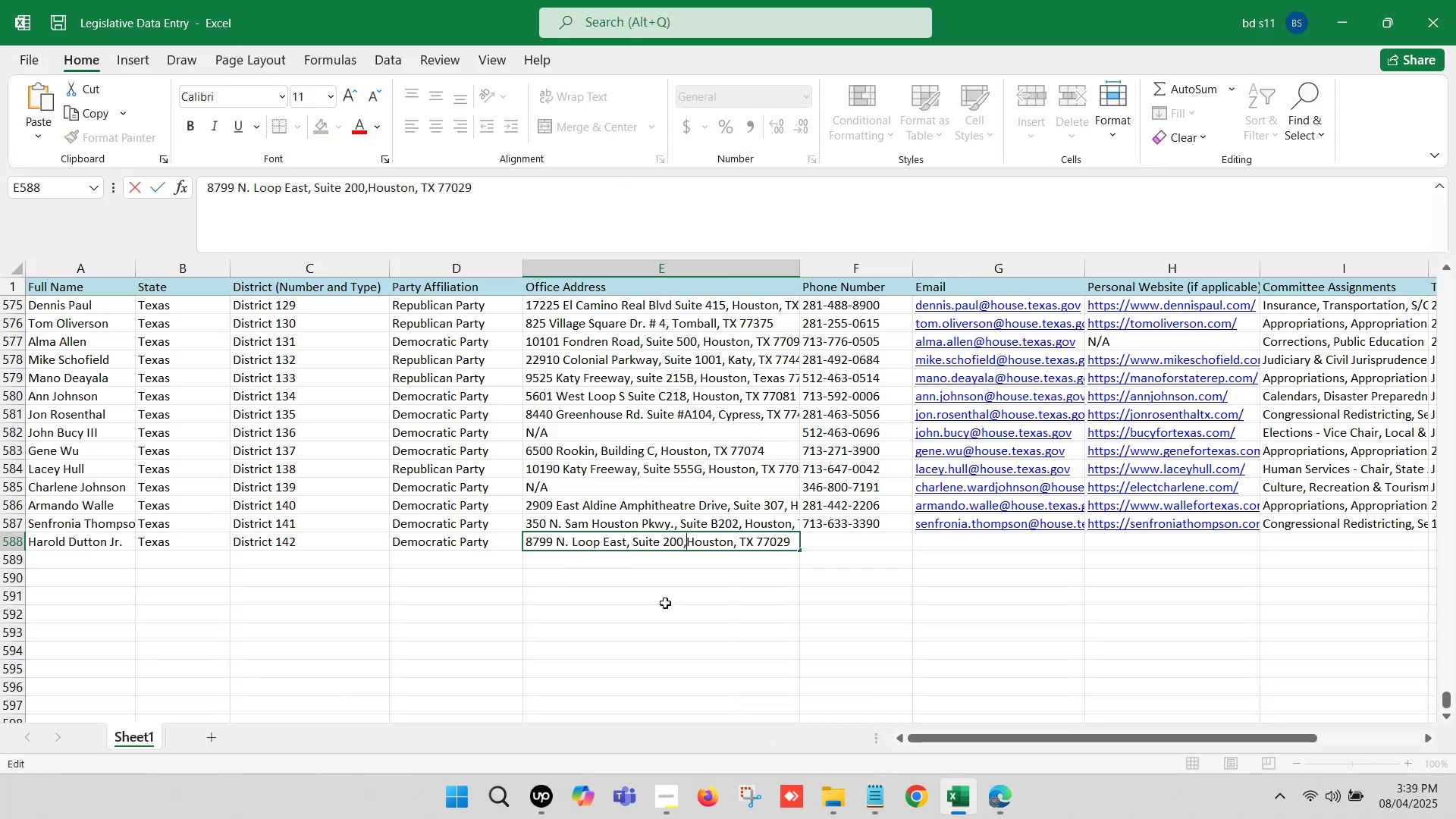 
key(Space)
 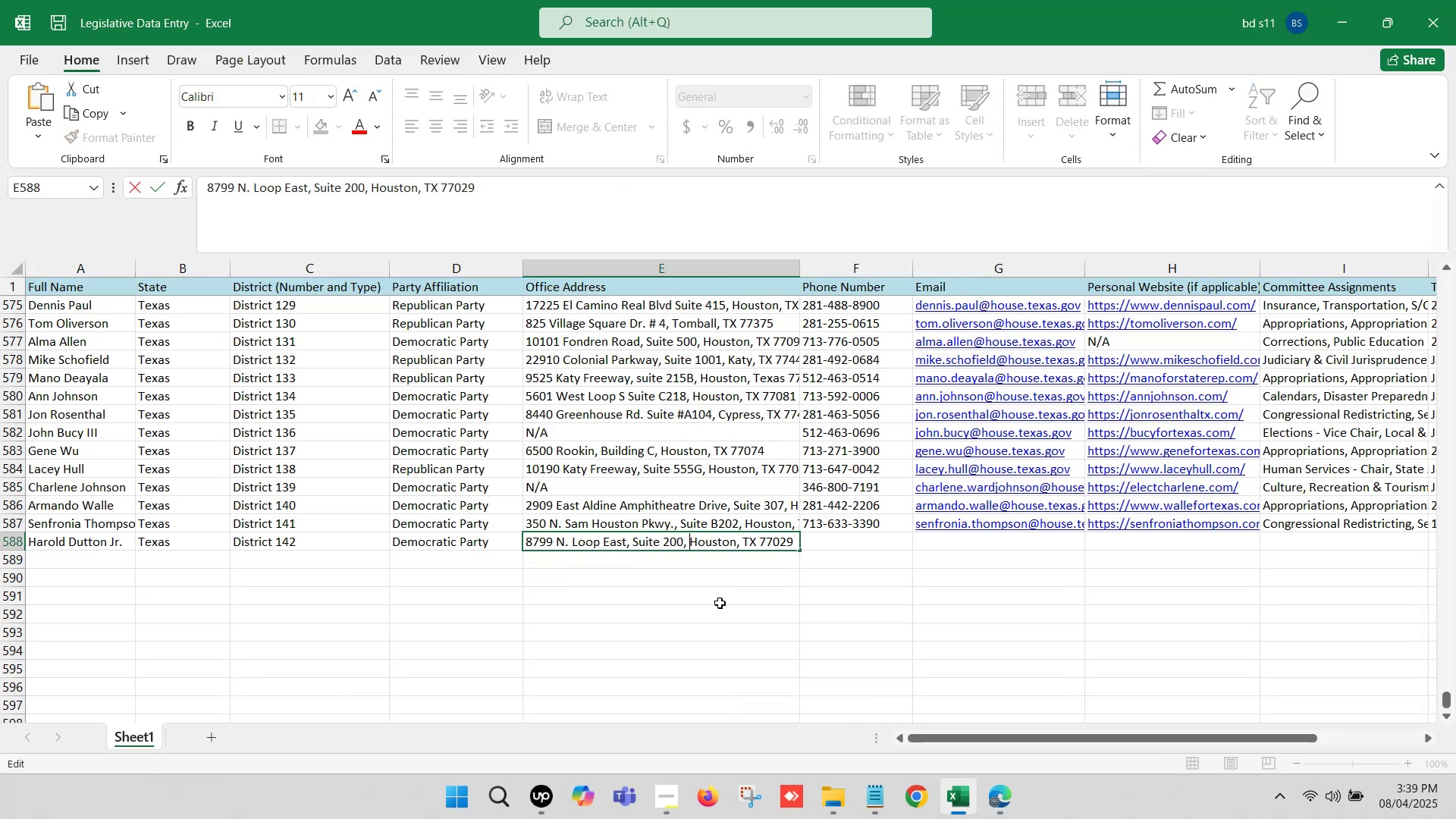 
left_click([720, 603])
 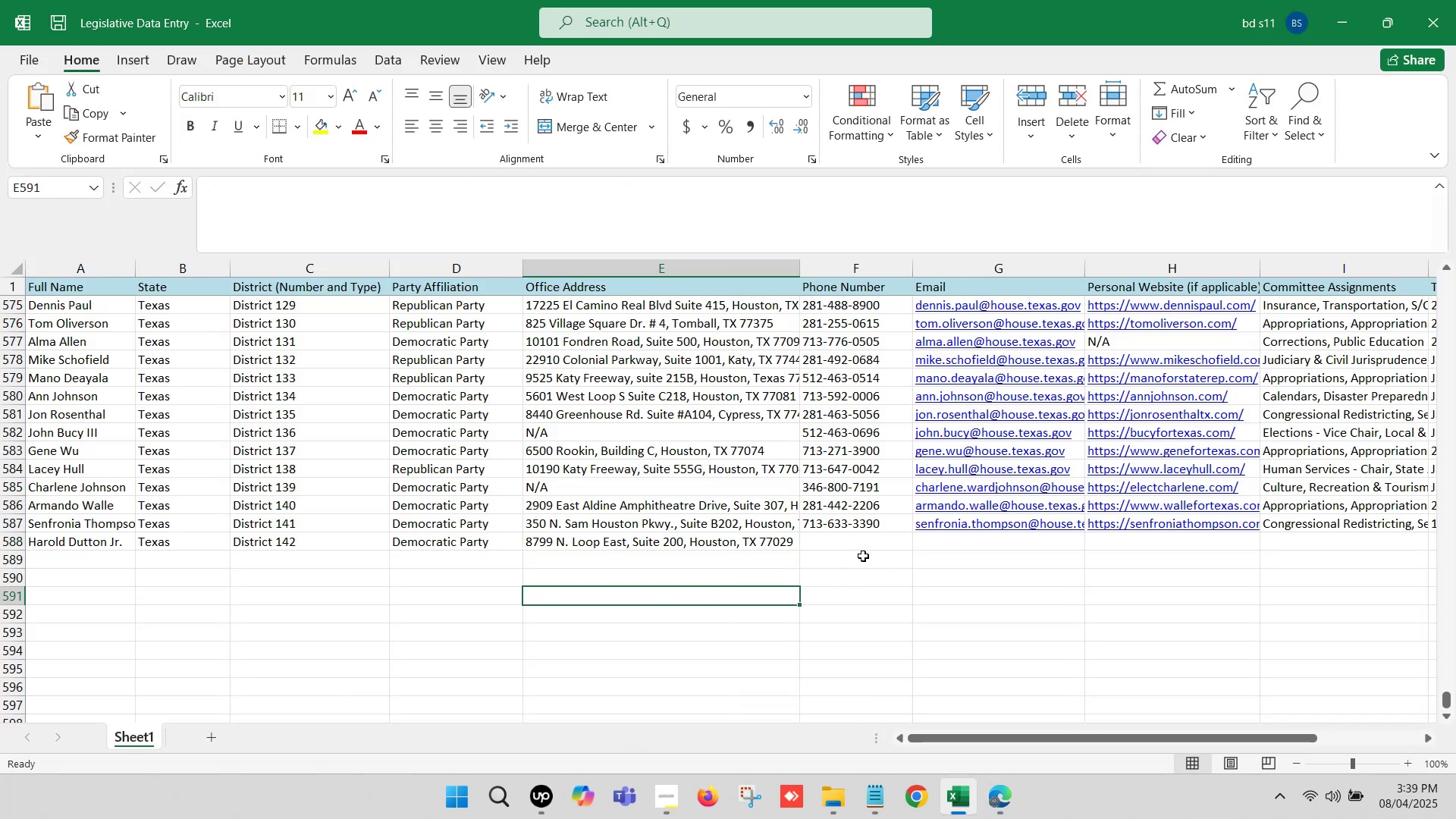 
left_click([858, 542])
 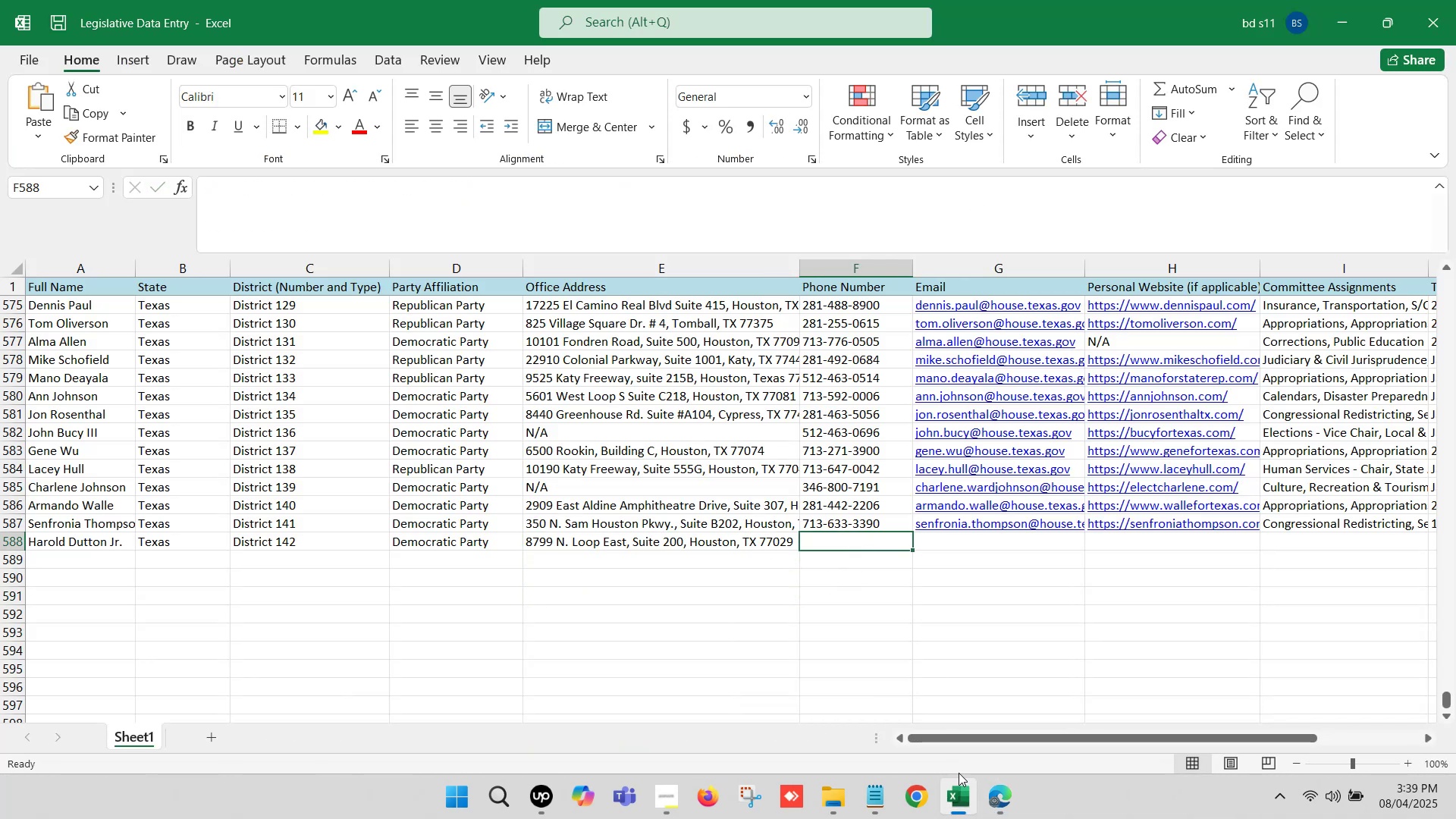 
left_click([993, 800])
 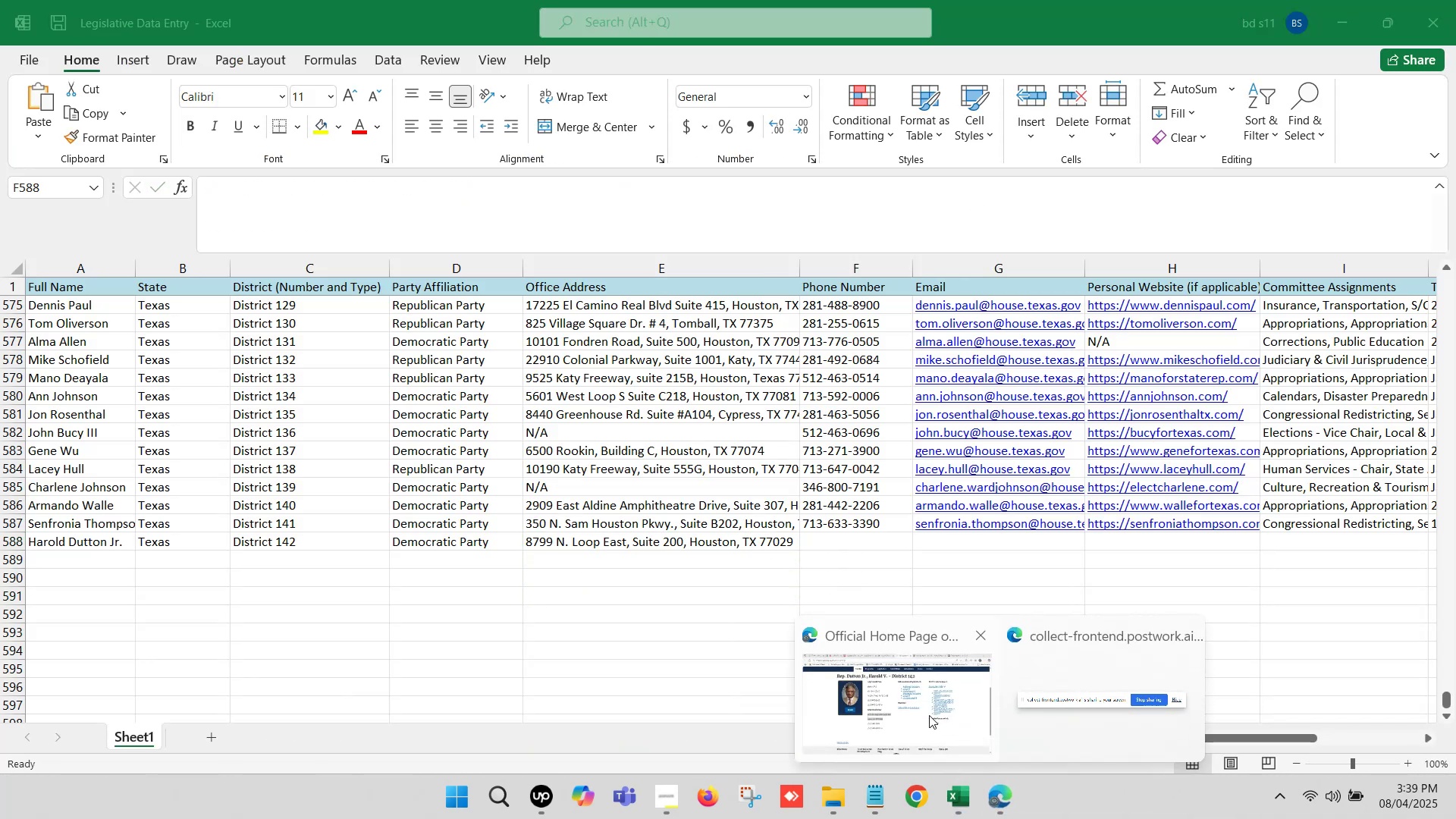 
left_click([917, 701])
 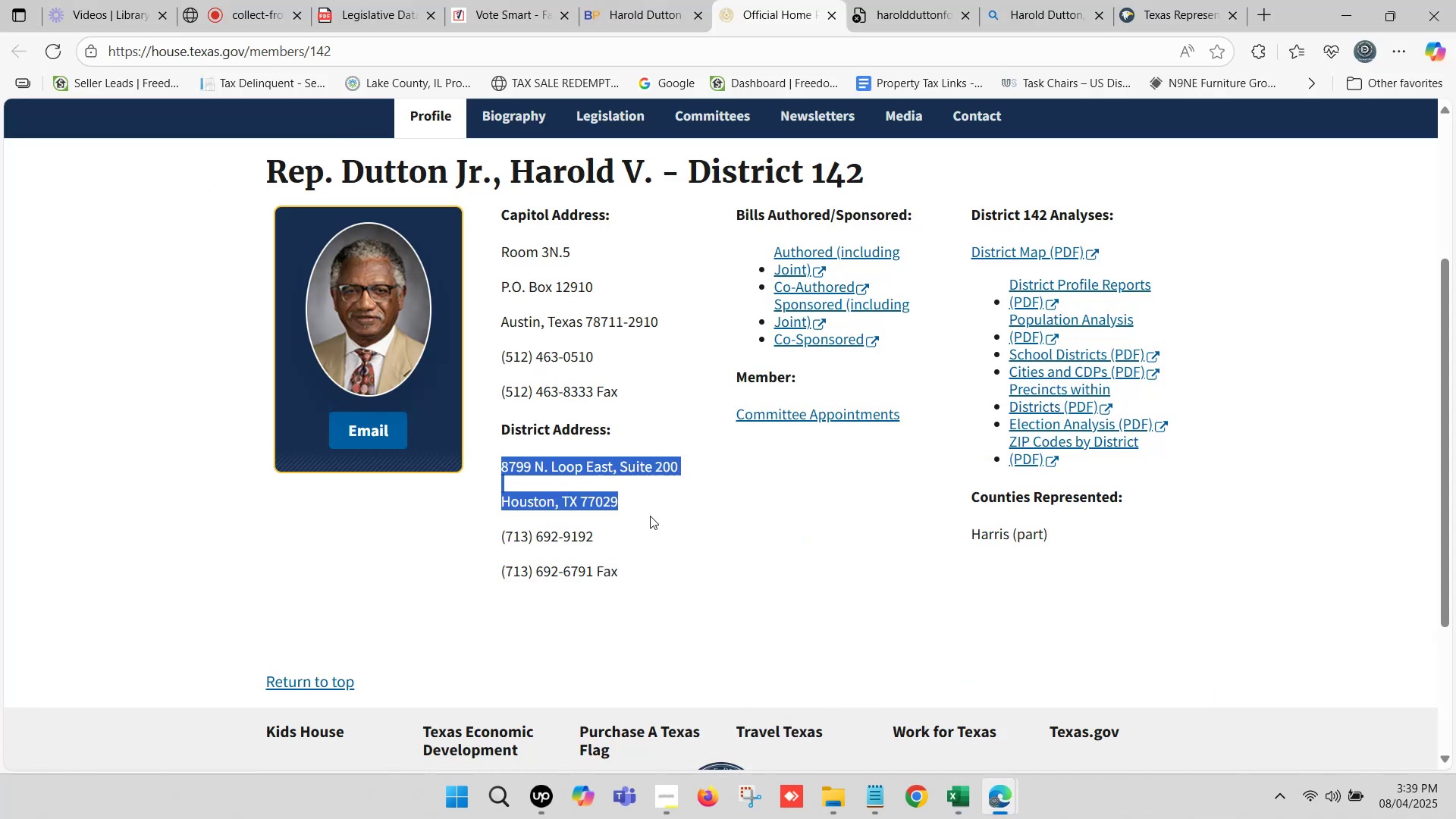 
left_click_drag(start_coordinate=[613, 532], to_coordinate=[505, 537])
 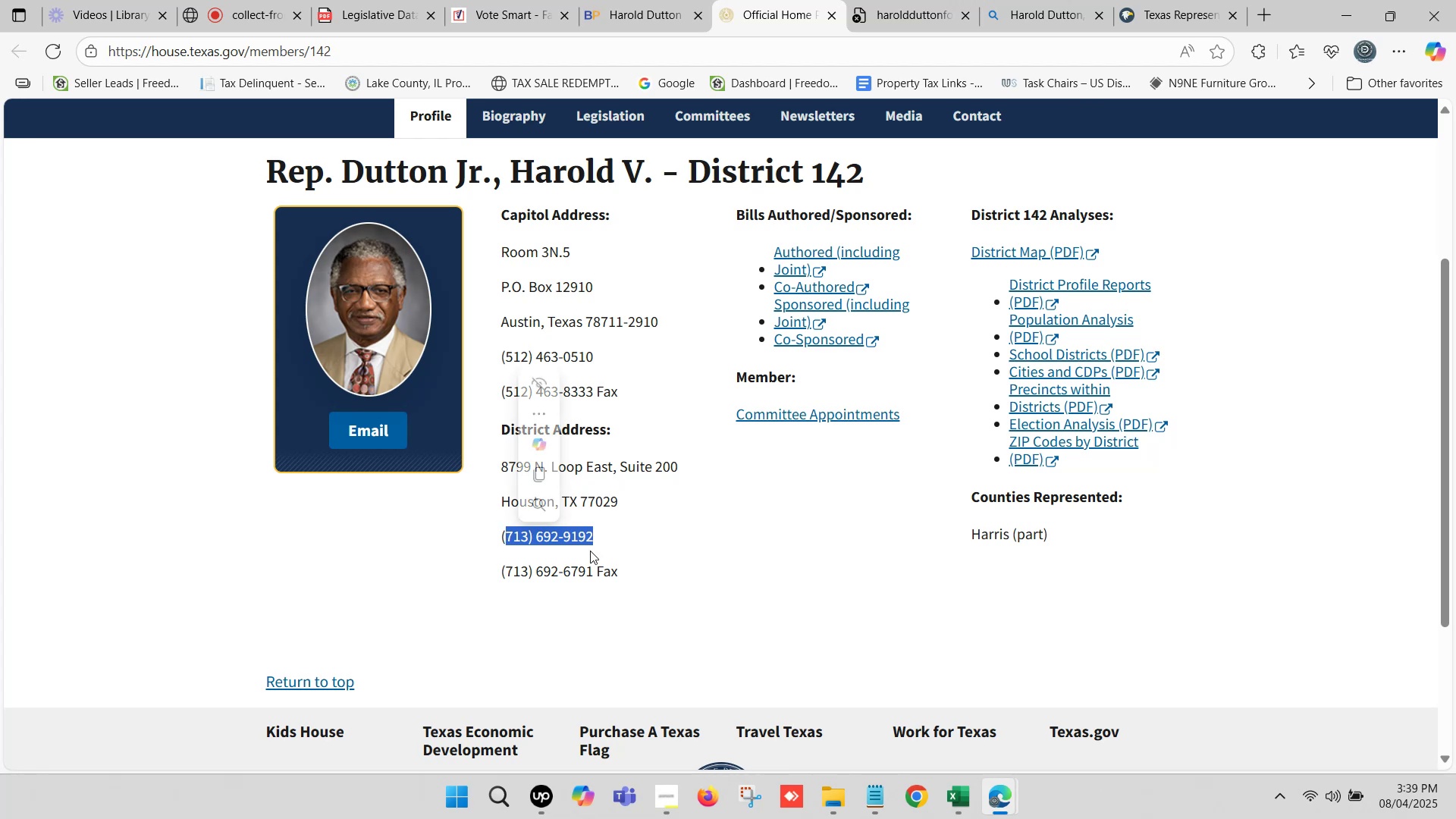 
key(Control+C)
 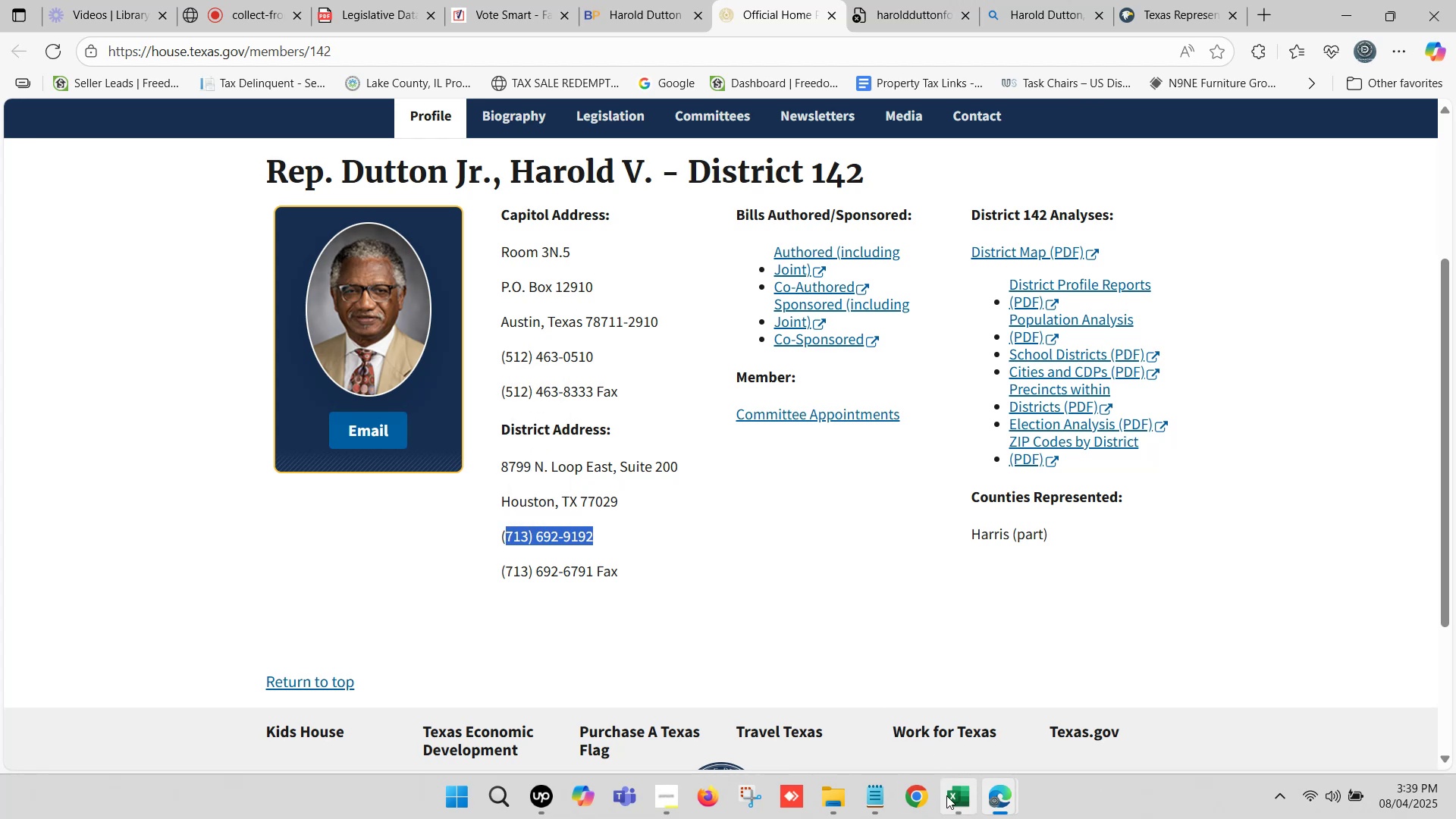 
left_click([953, 796])
 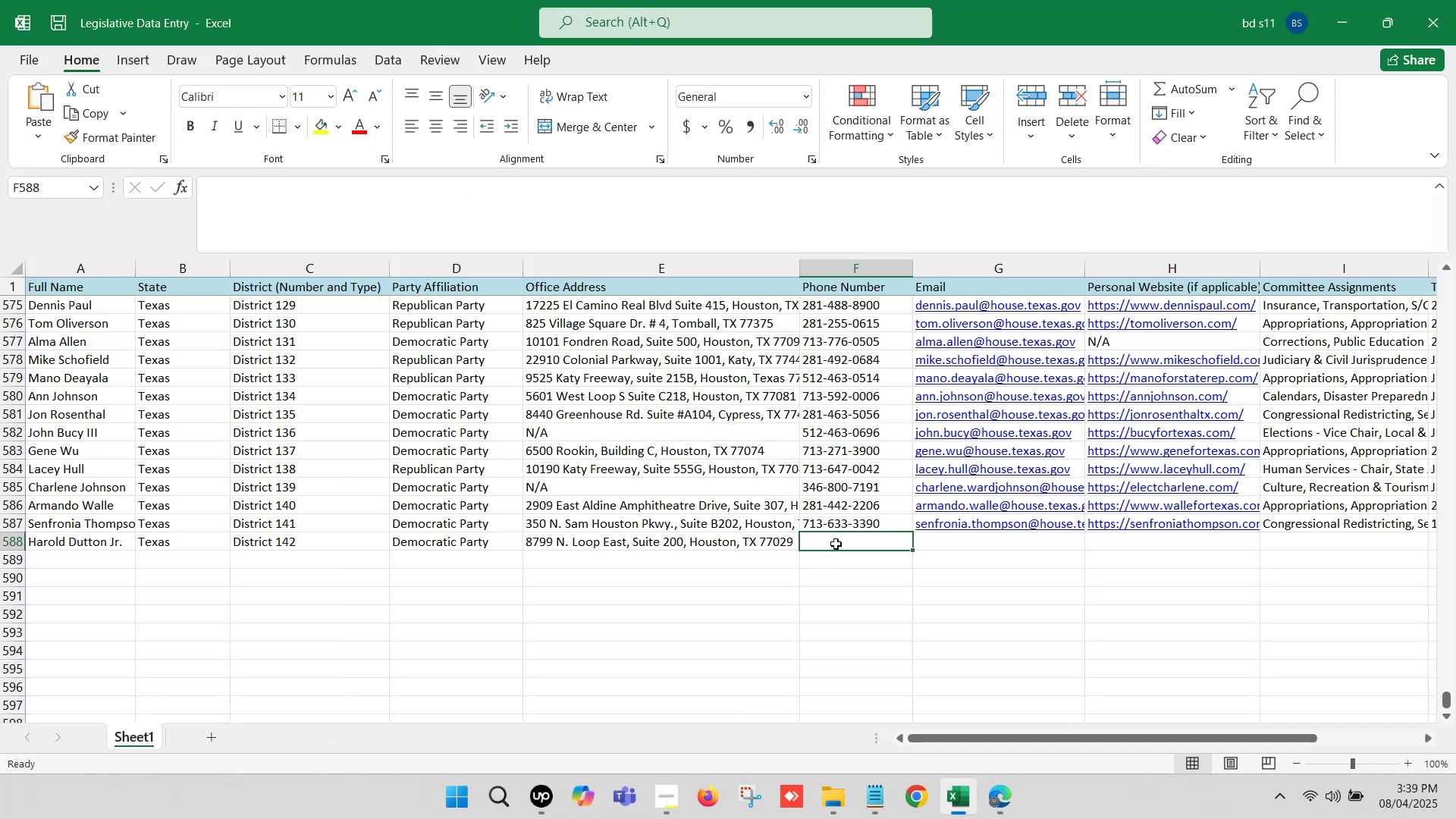 
double_click([836, 544])
 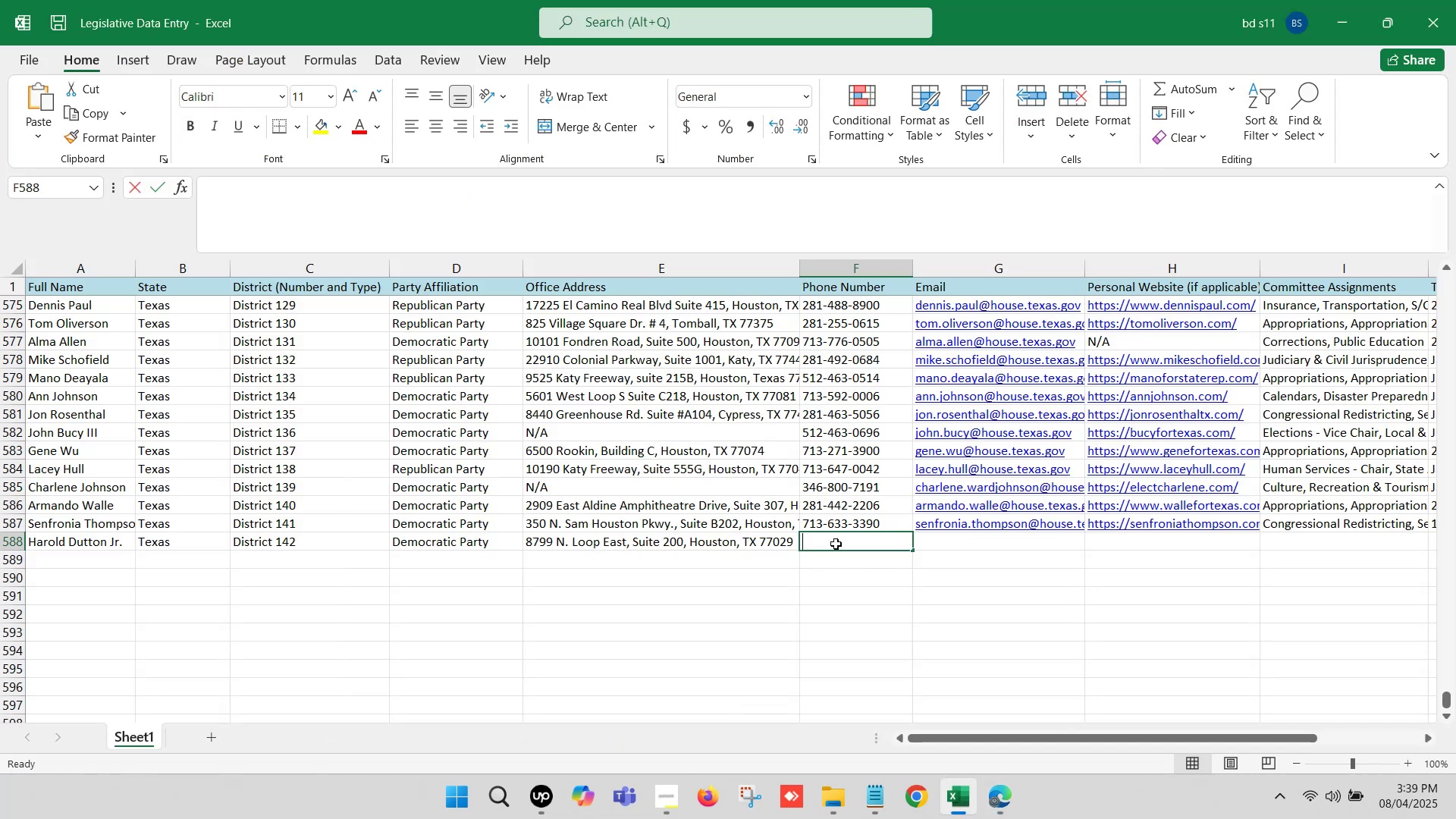 
key(Control+V)
 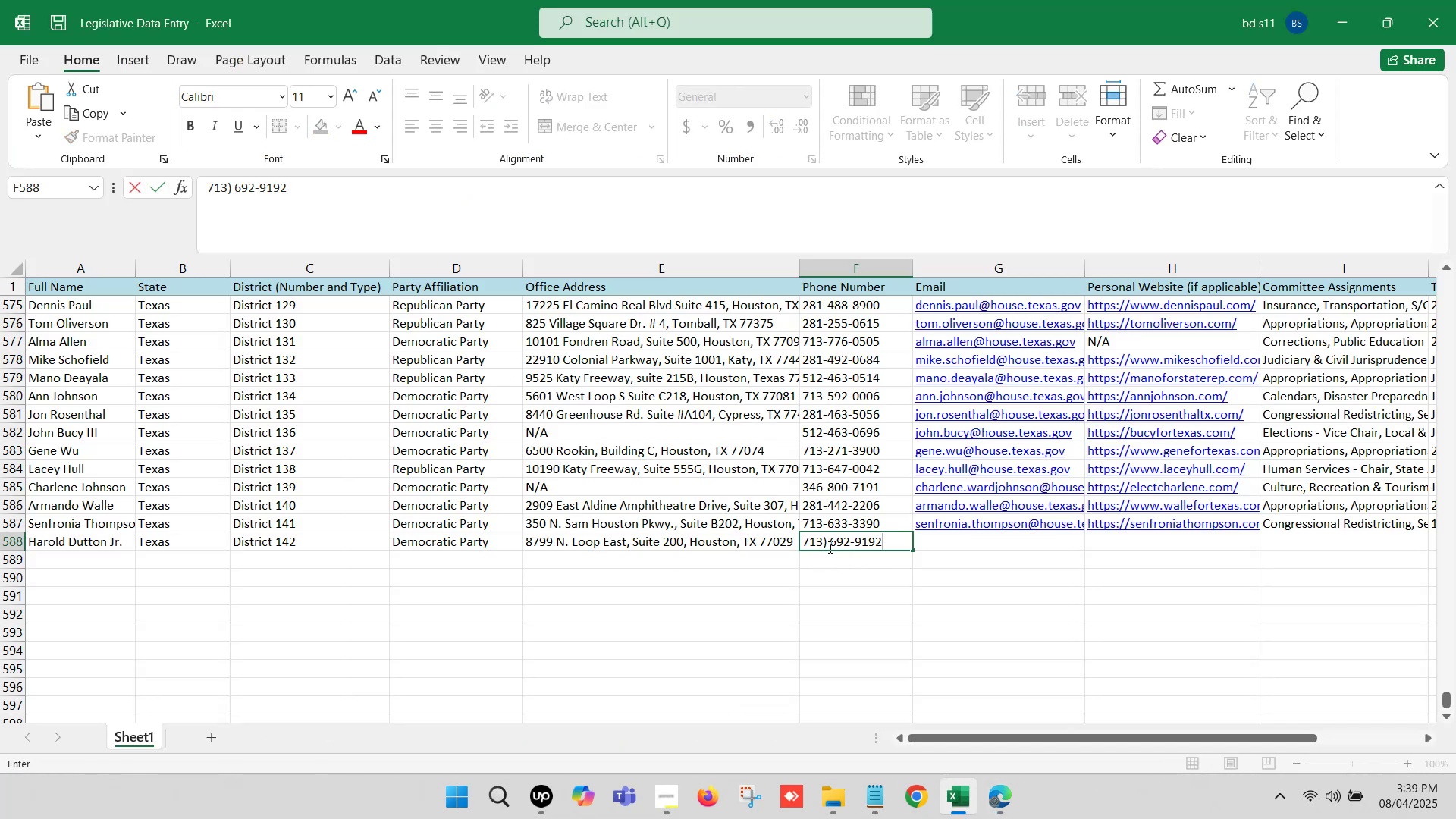 
left_click([833, 541])
 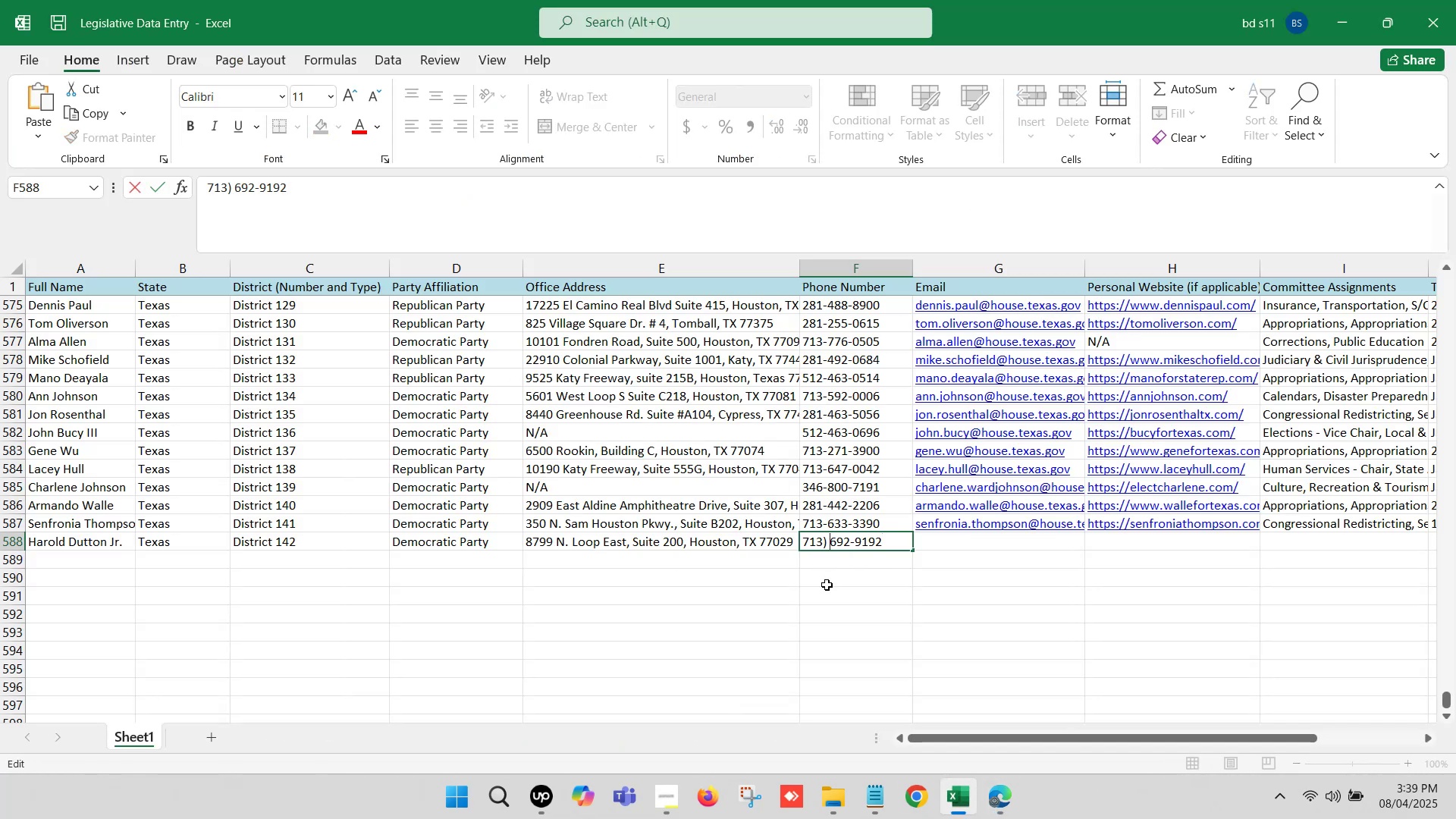 
key(Backspace)
 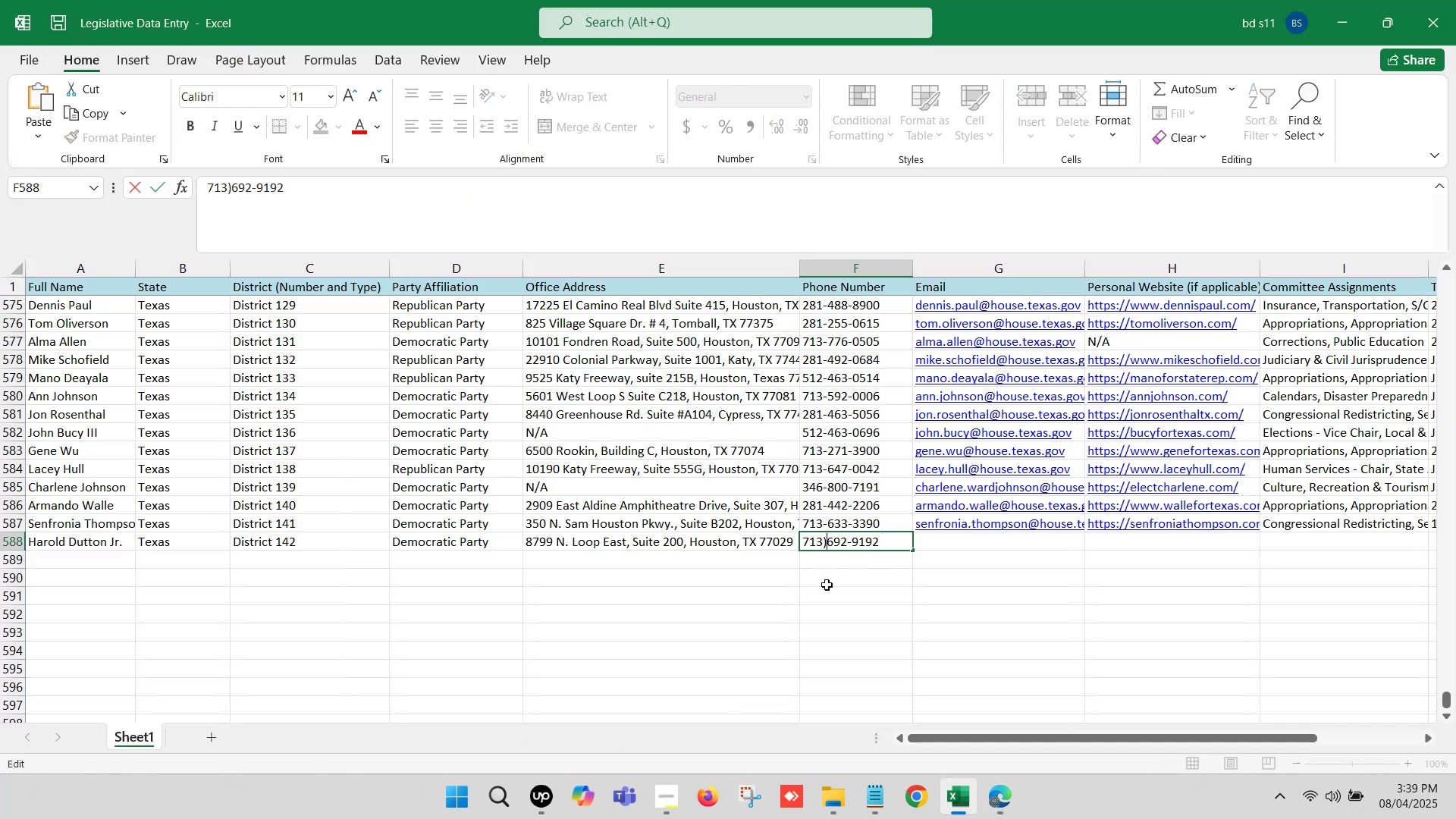 
key(Backspace)
 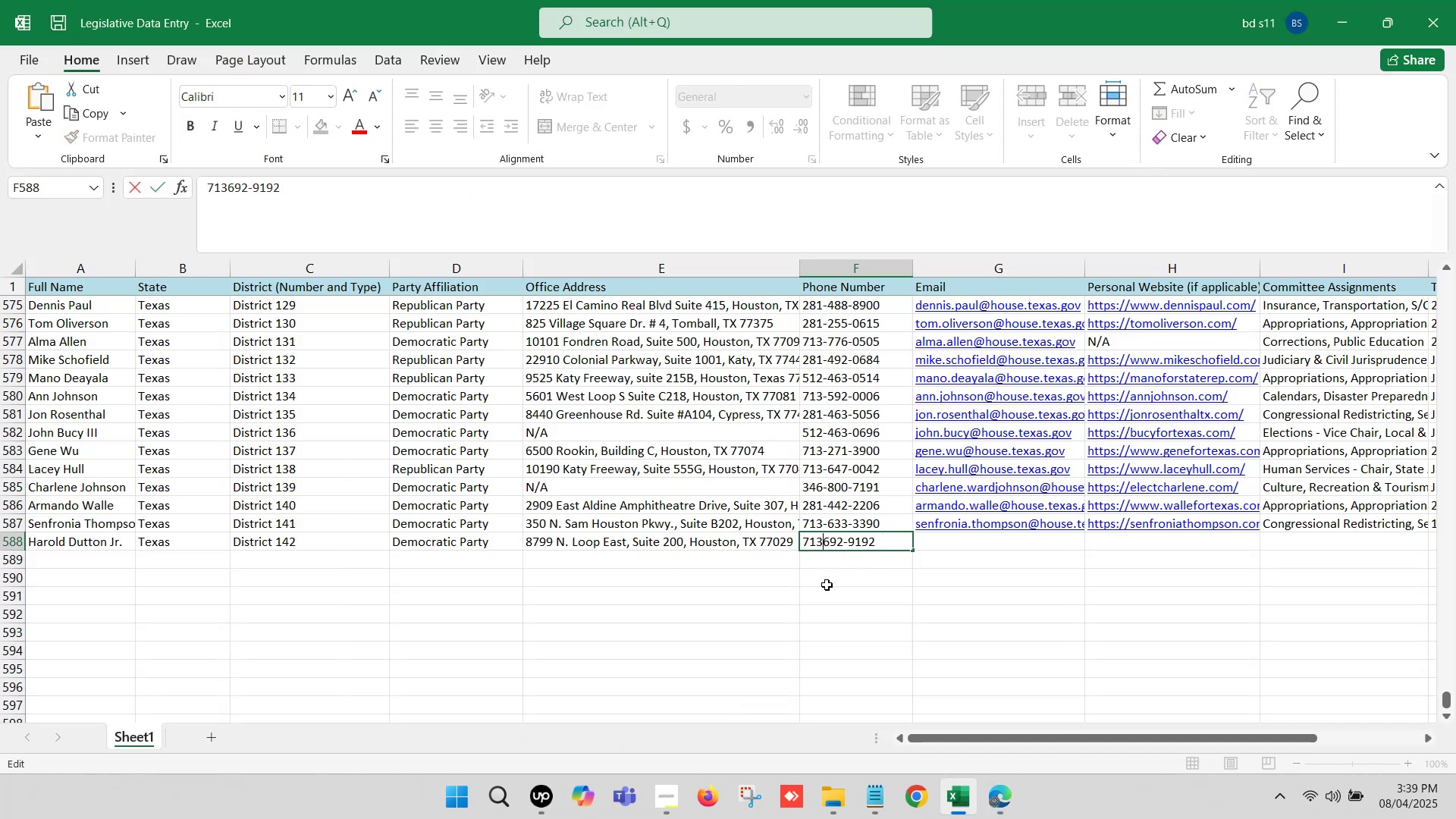 
key(Minus)
 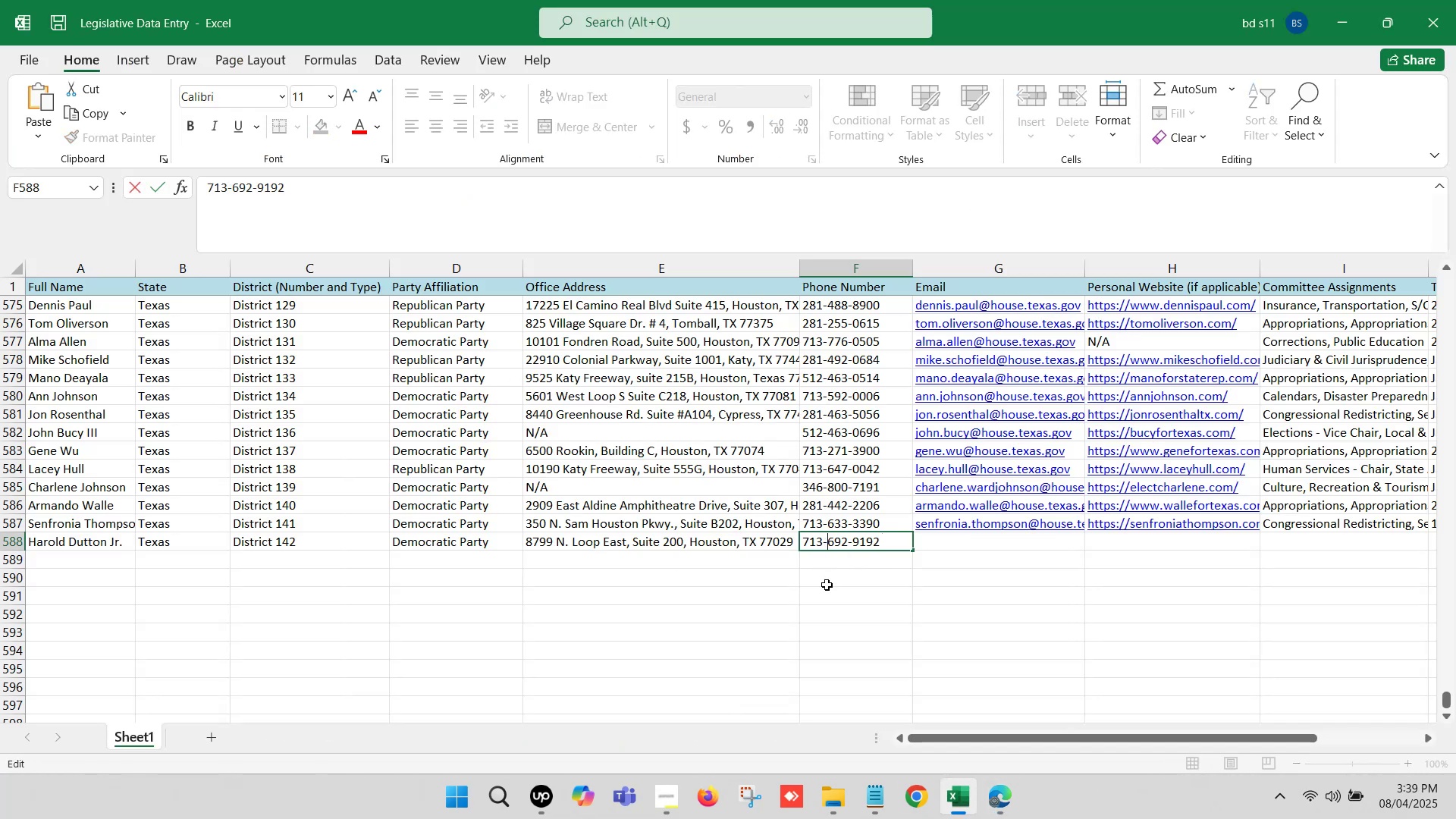 
left_click([827, 585])
 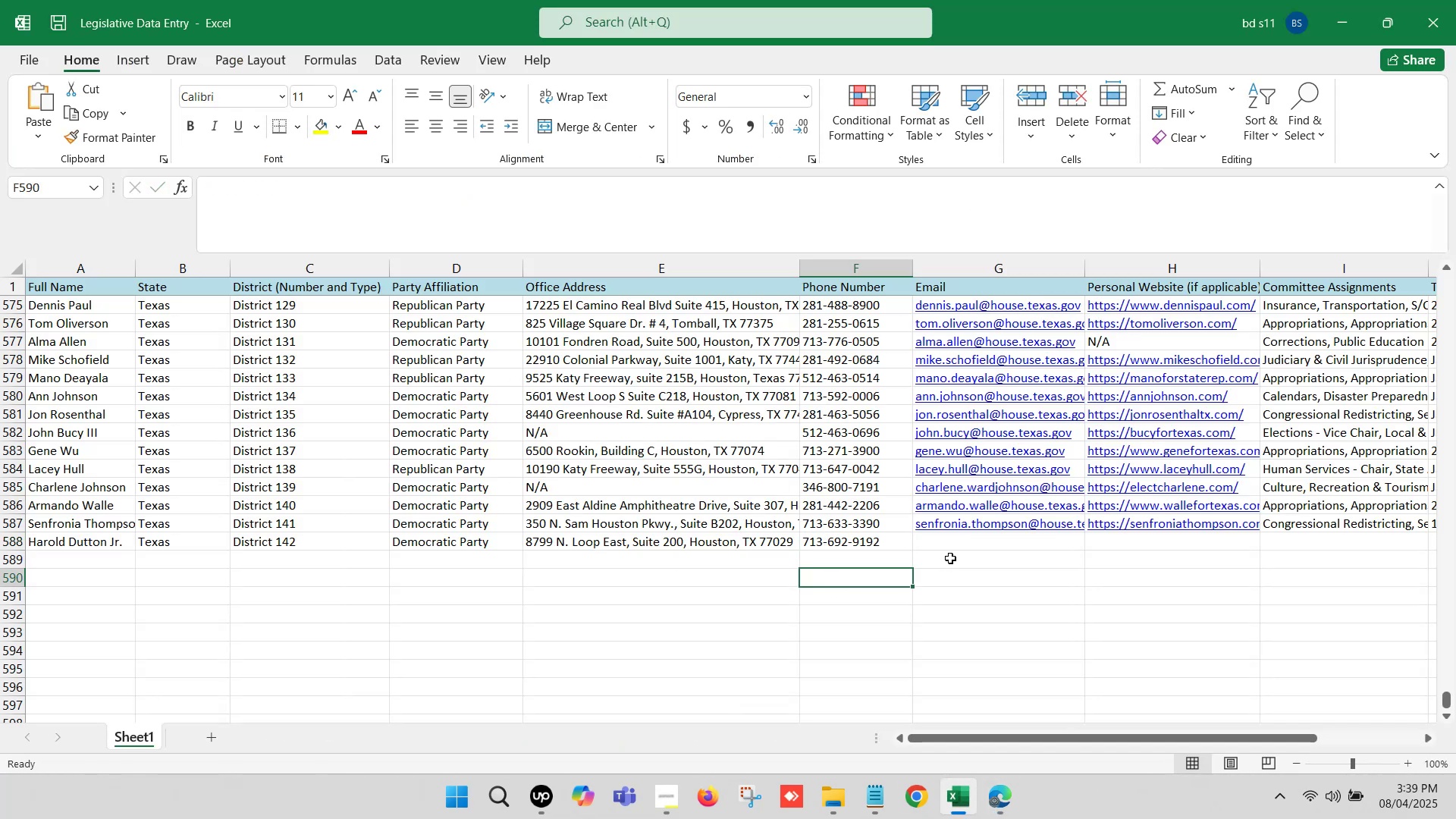 
left_click([953, 544])
 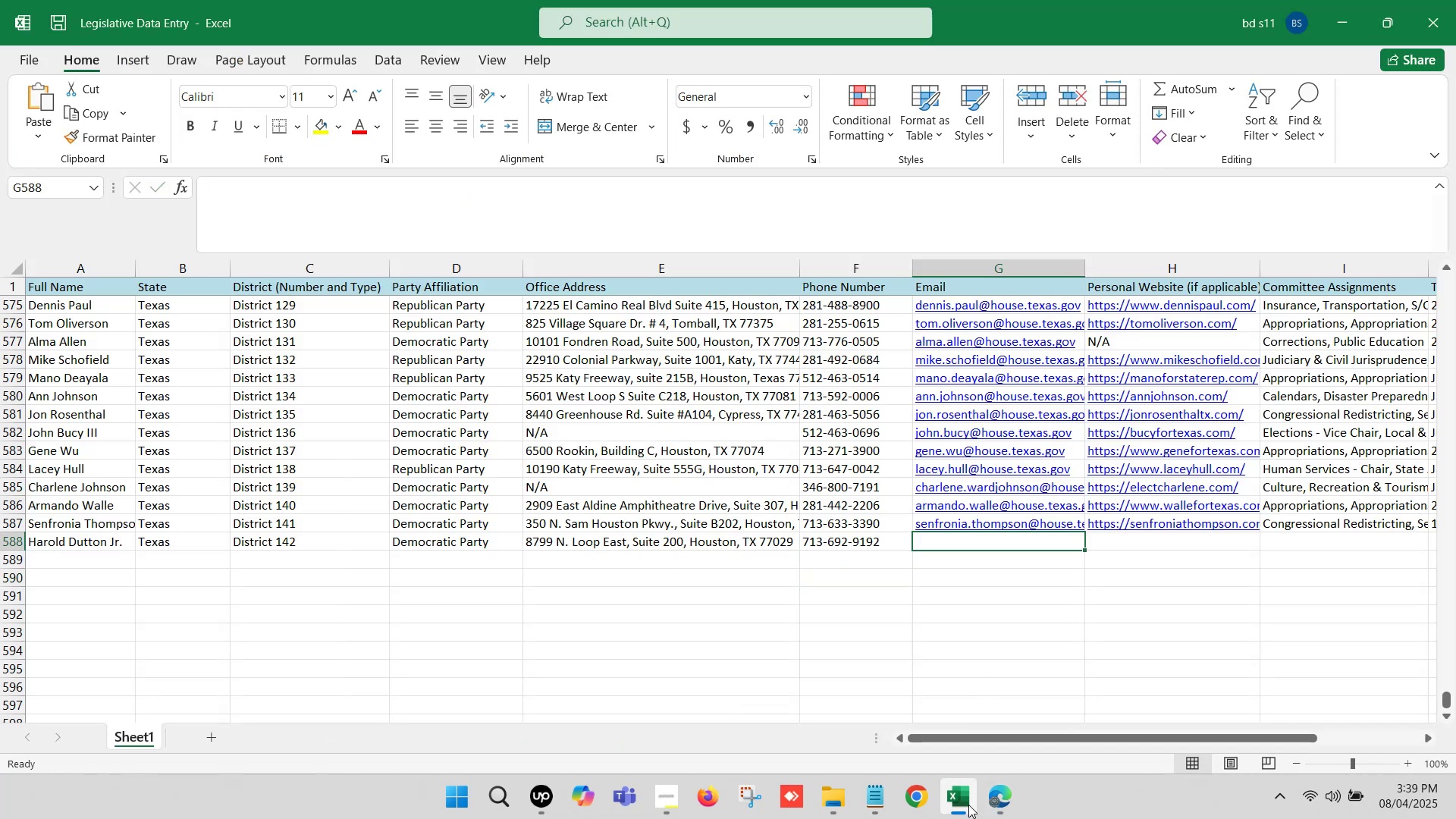 
left_click([999, 811])
 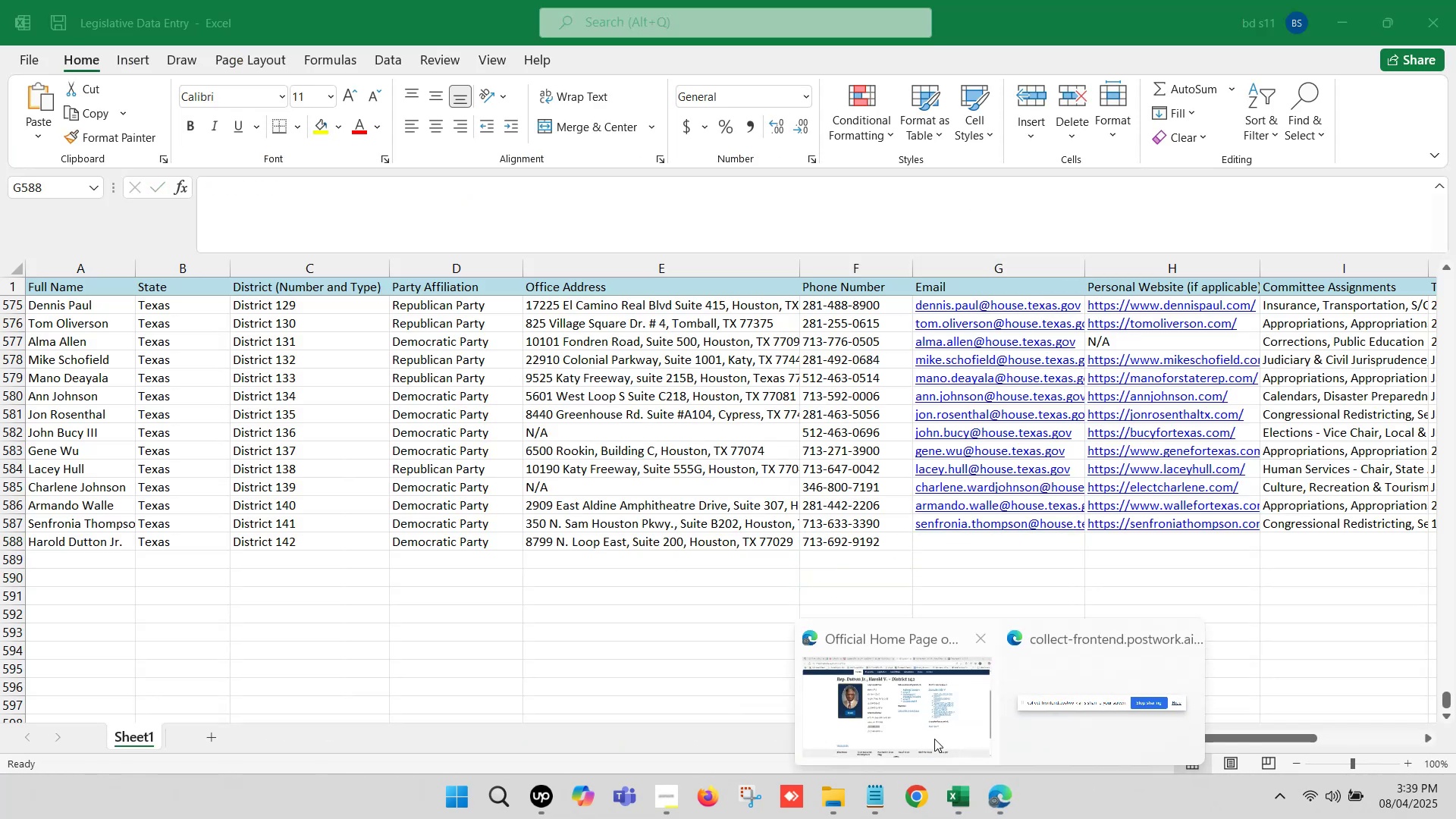 
left_click([905, 697])
 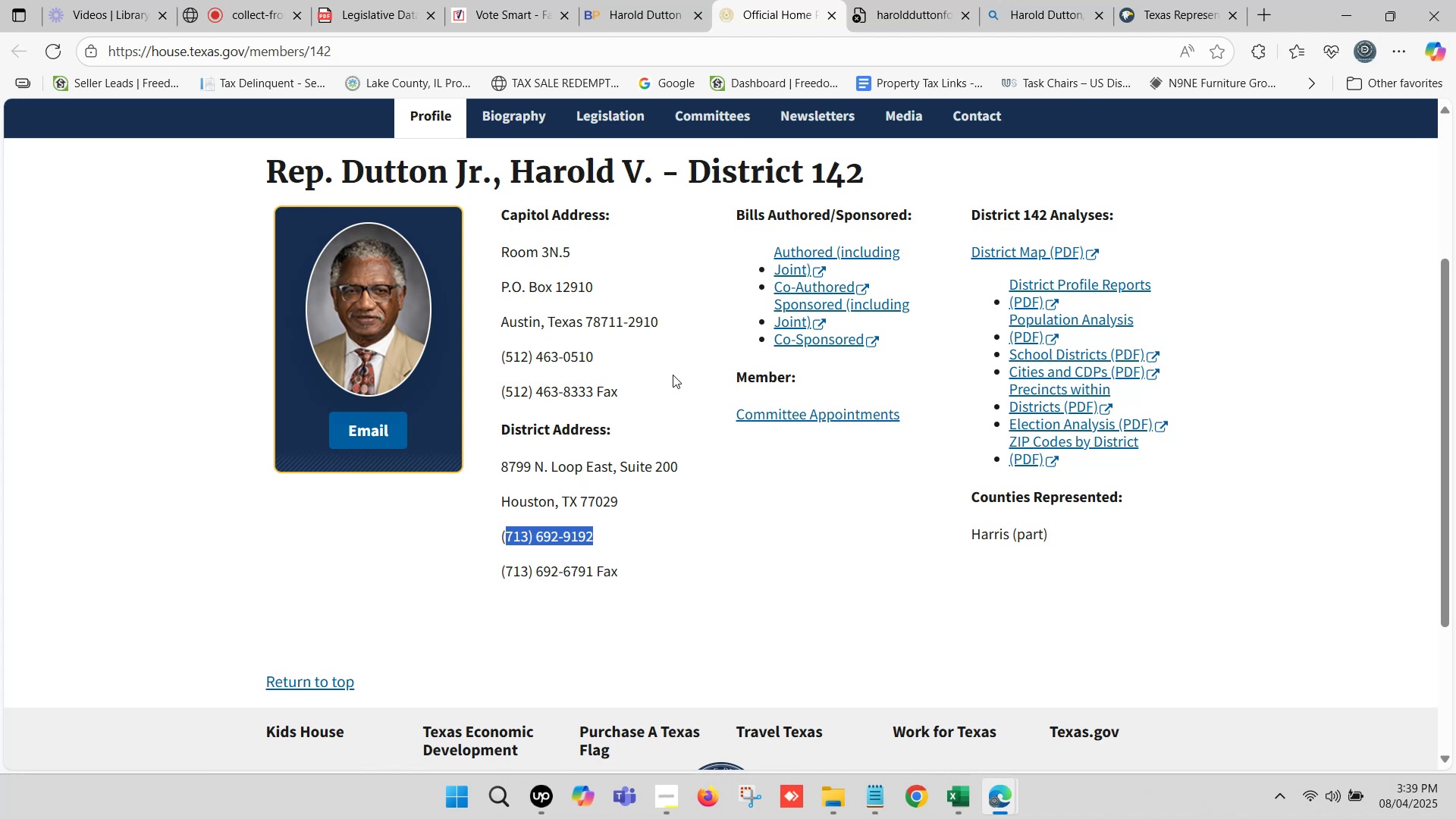 
left_click([1155, 0])
 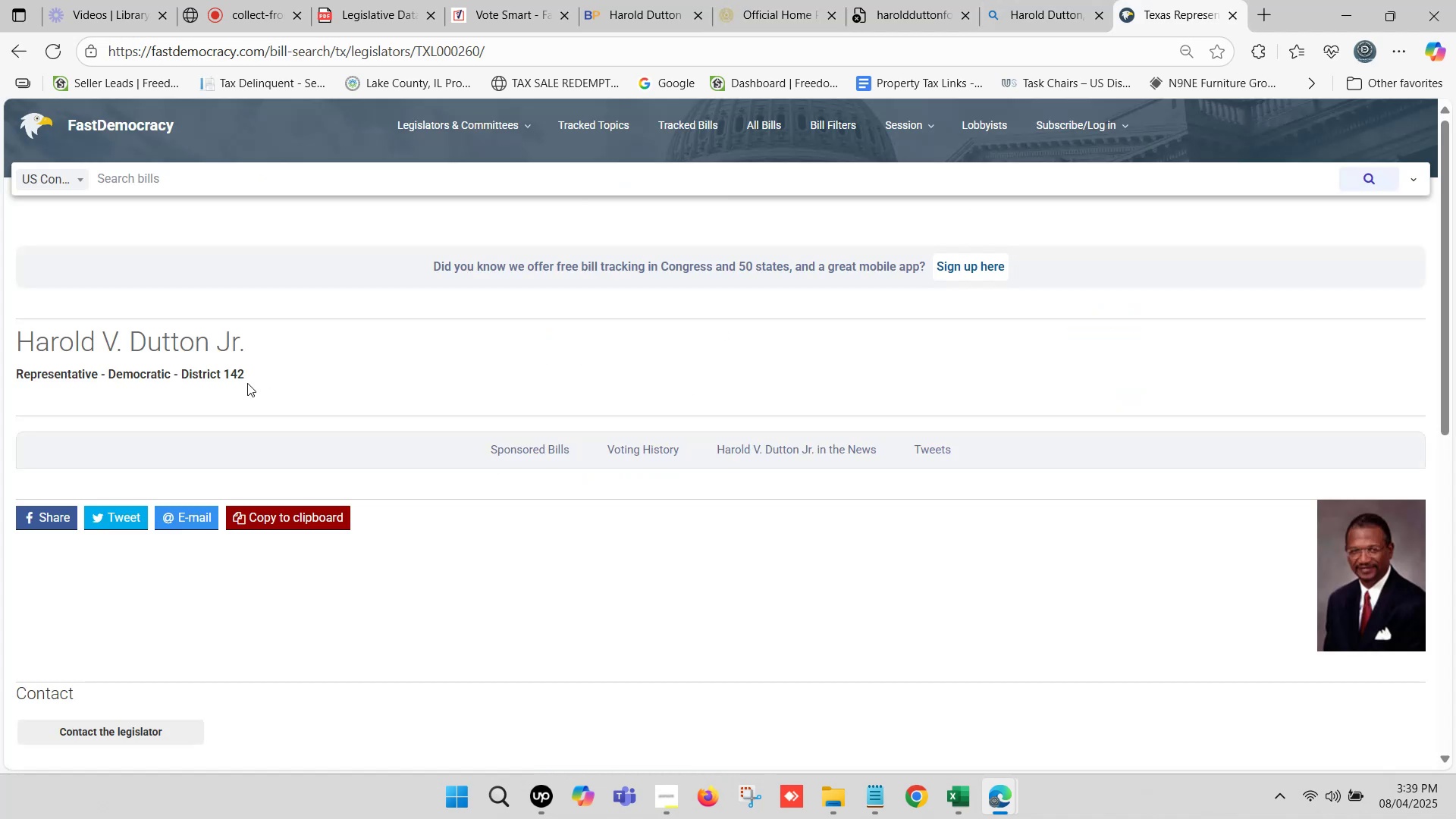 
scroll: coordinate [170, 500], scroll_direction: down, amount: 3.0
 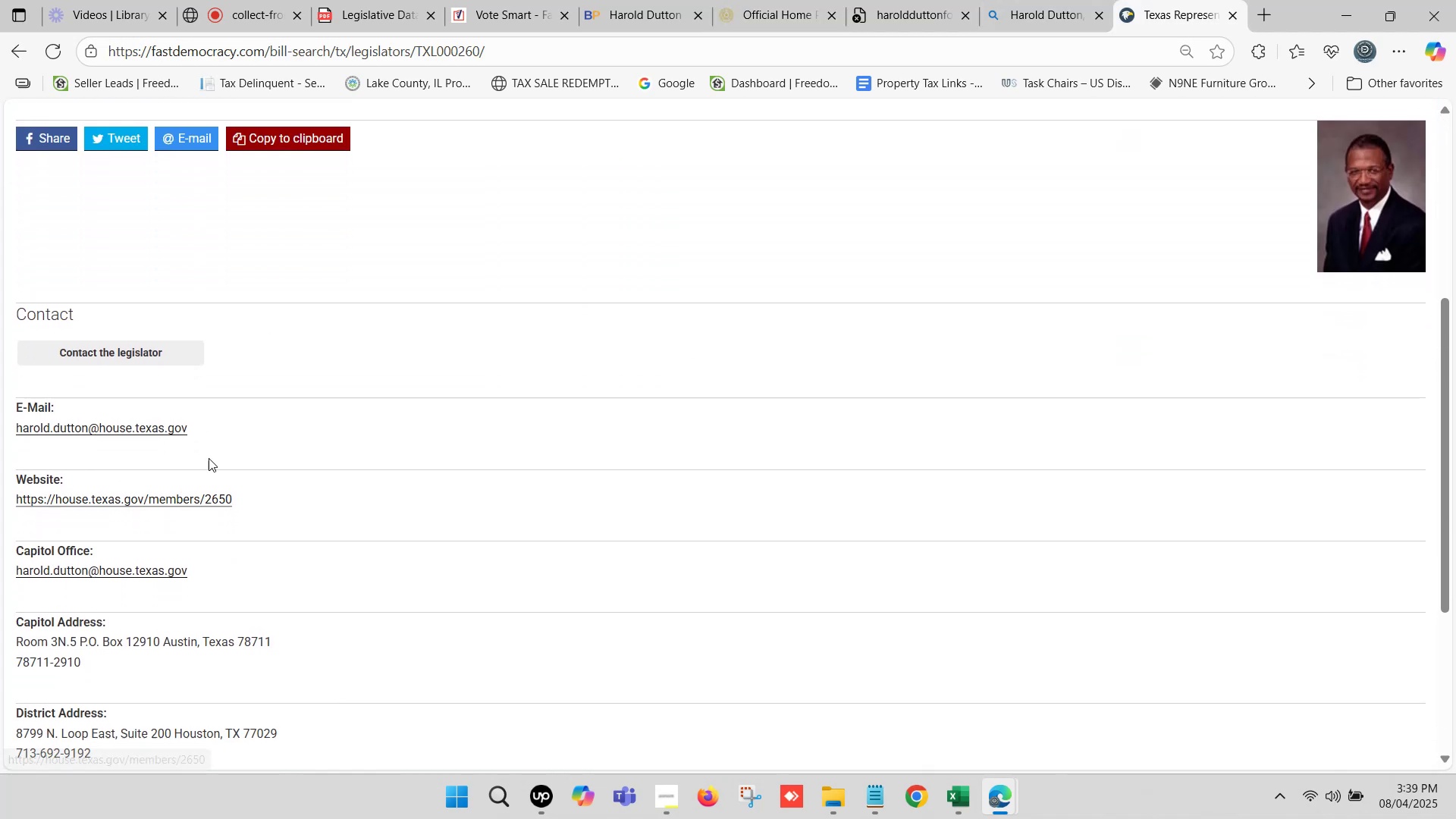 
left_click_drag(start_coordinate=[209, 428], to_coordinate=[20, 431])
 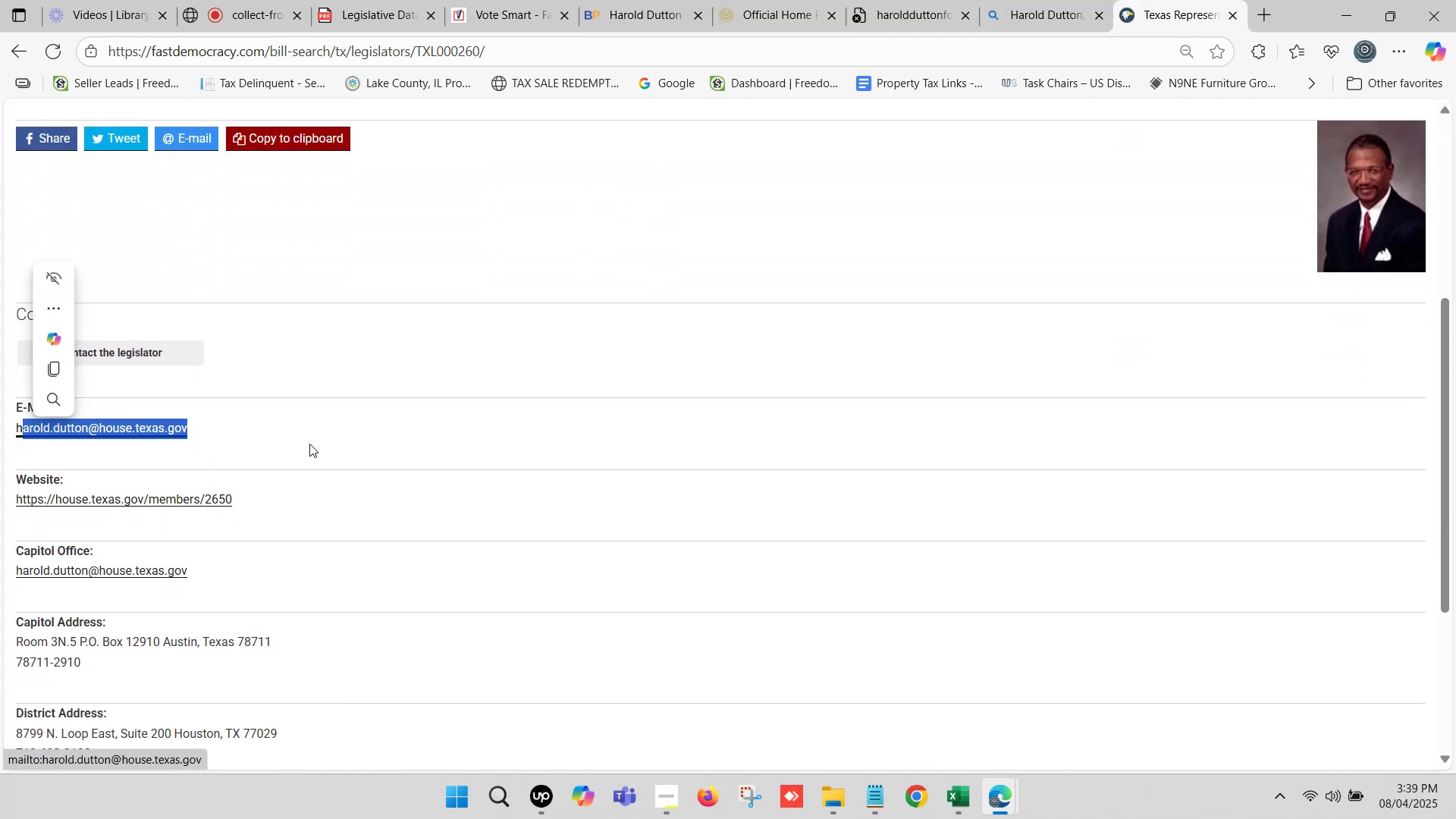 
key(Control+ControlLeft)
 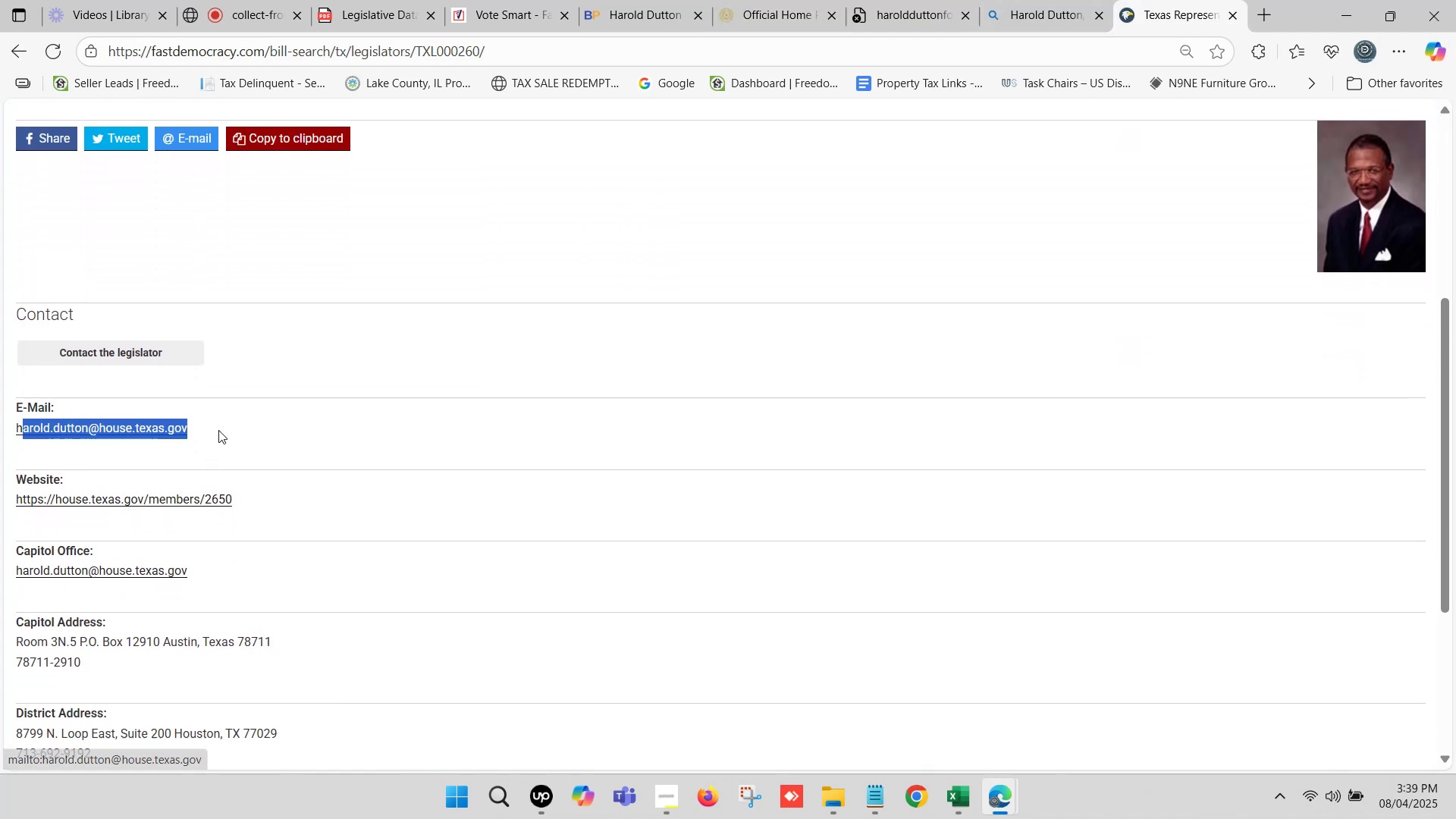 
left_click([218, 430])
 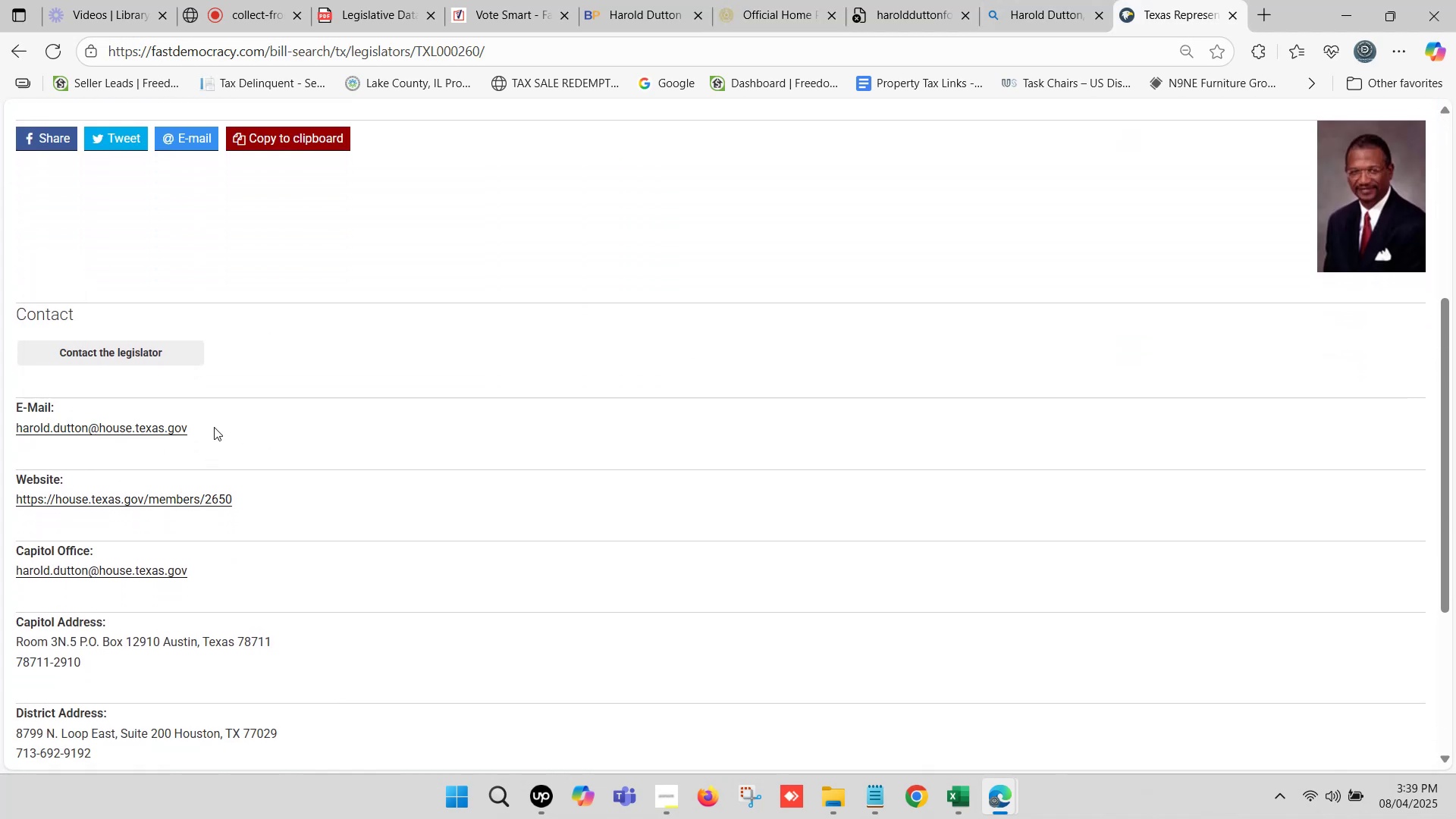 
left_click_drag(start_coordinate=[211, 425], to_coordinate=[10, 422])
 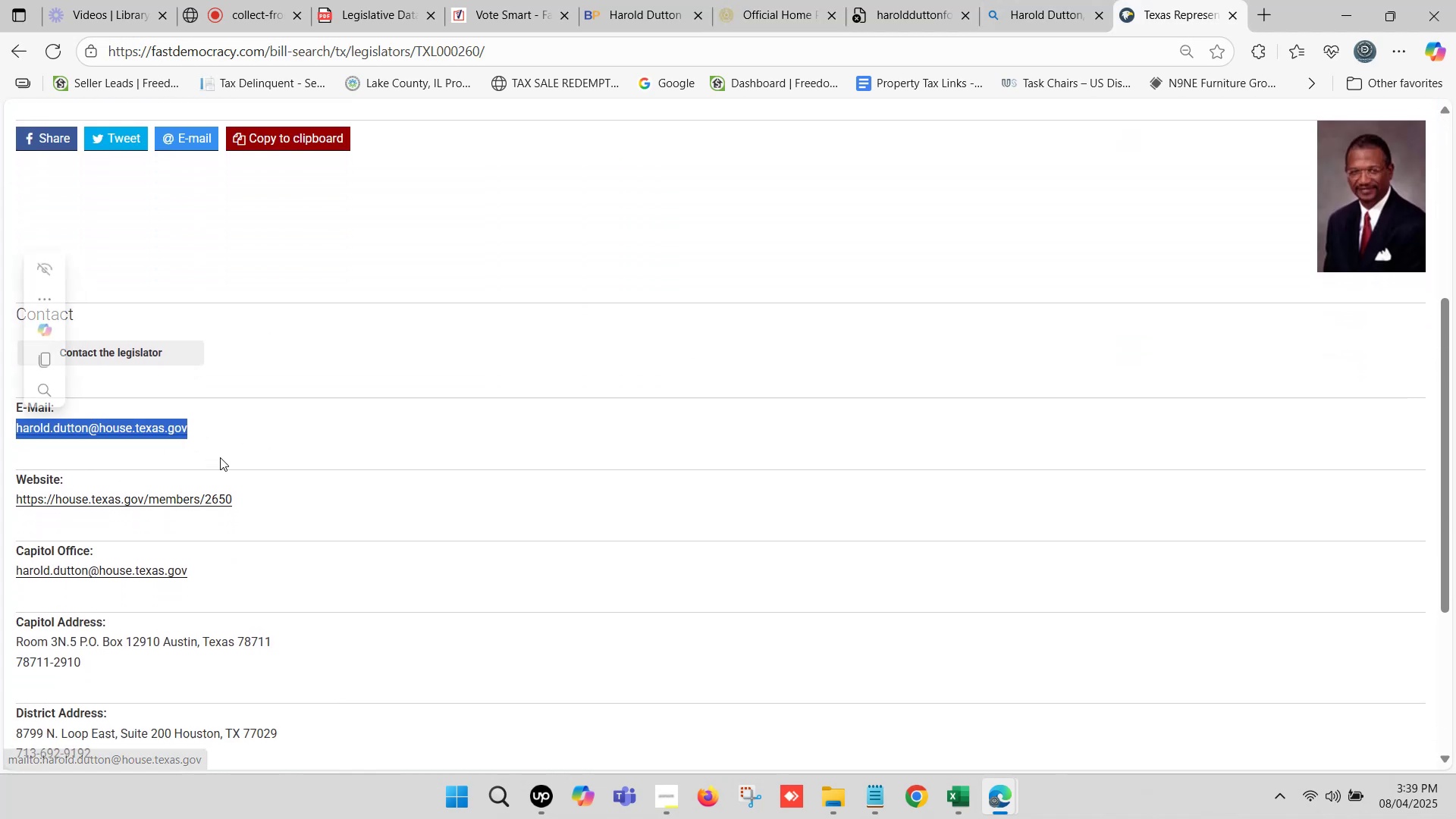 
key(Control+ControlLeft)
 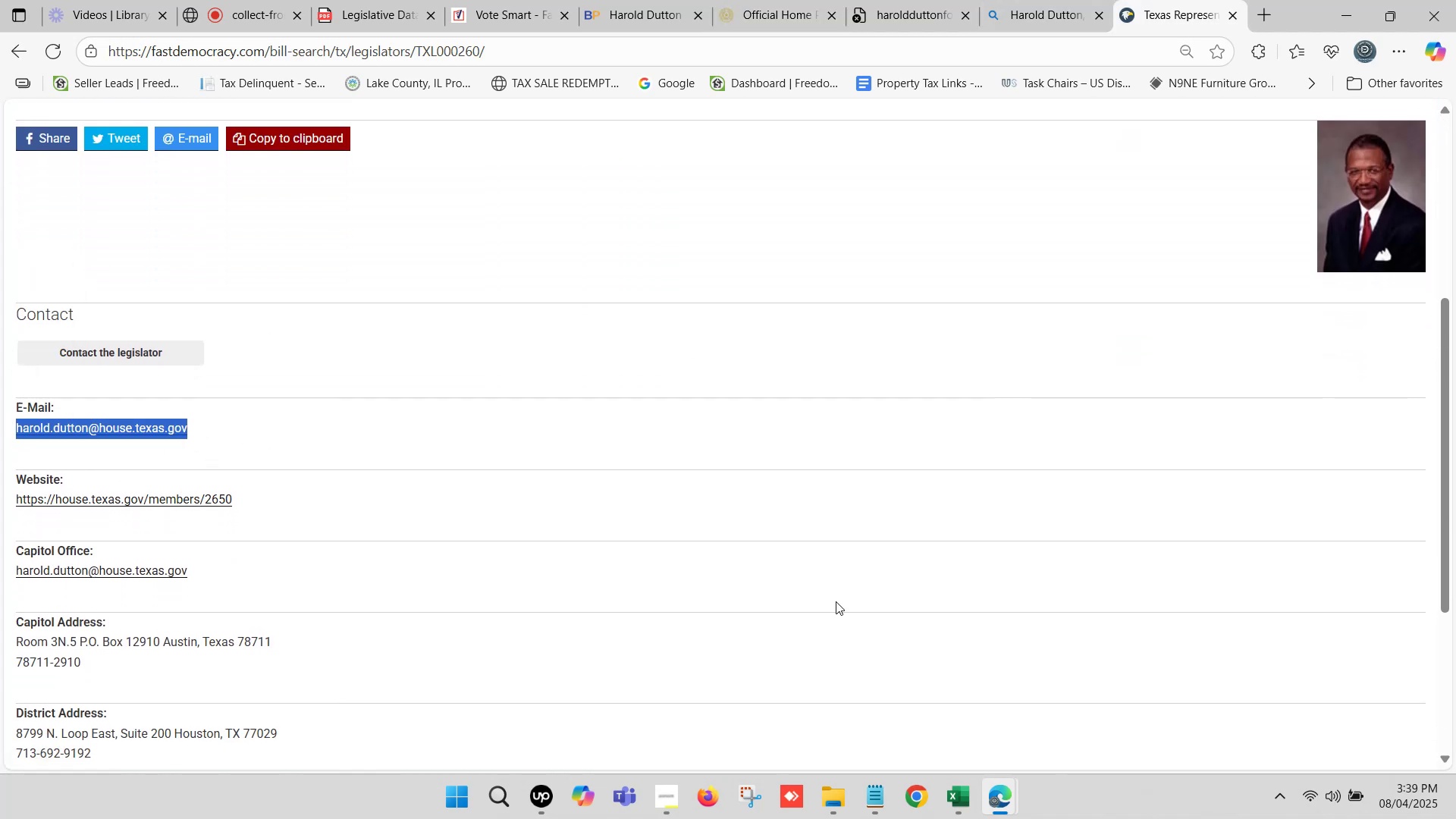 
key(Control+C)
 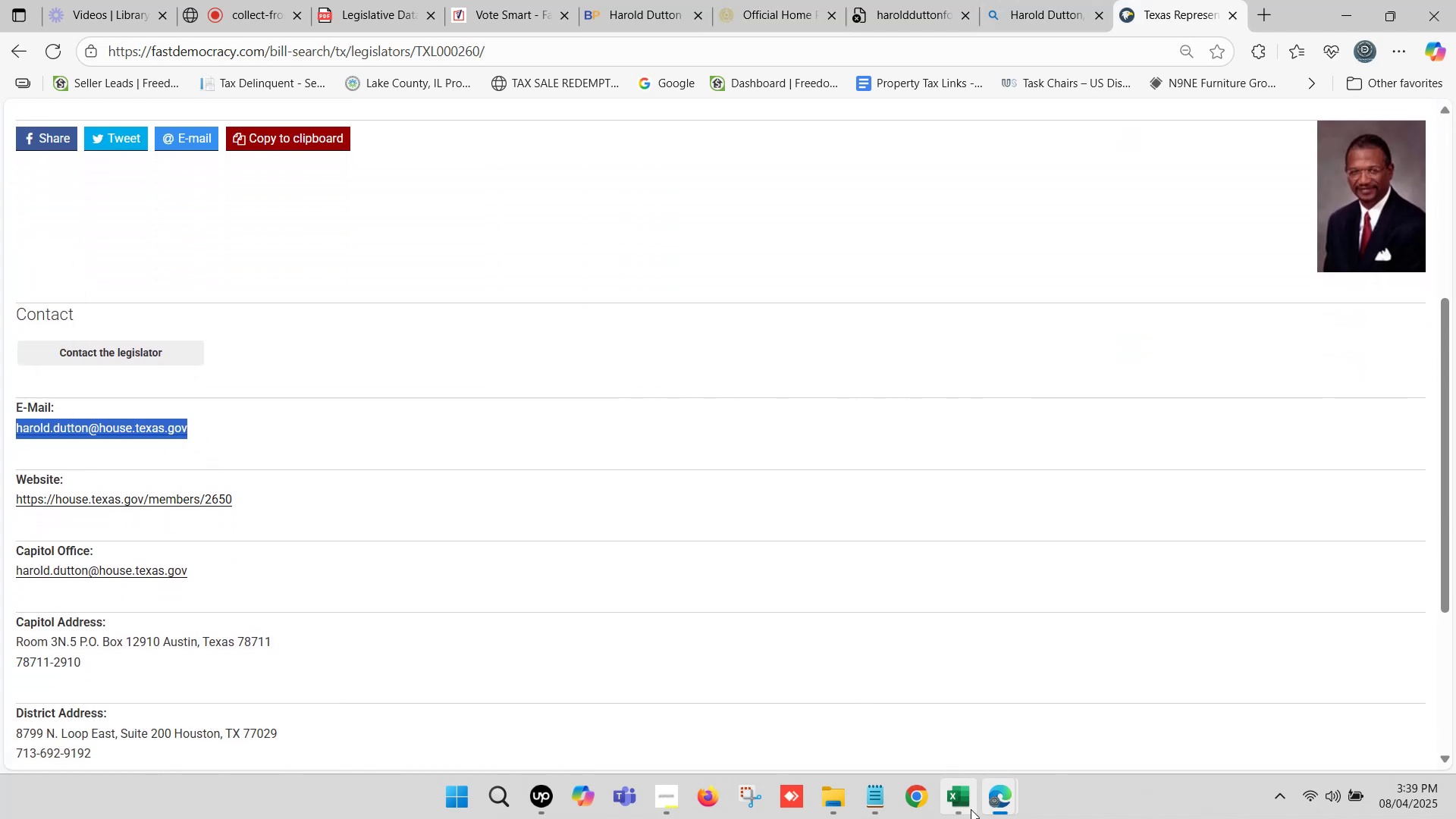 
left_click([972, 809])
 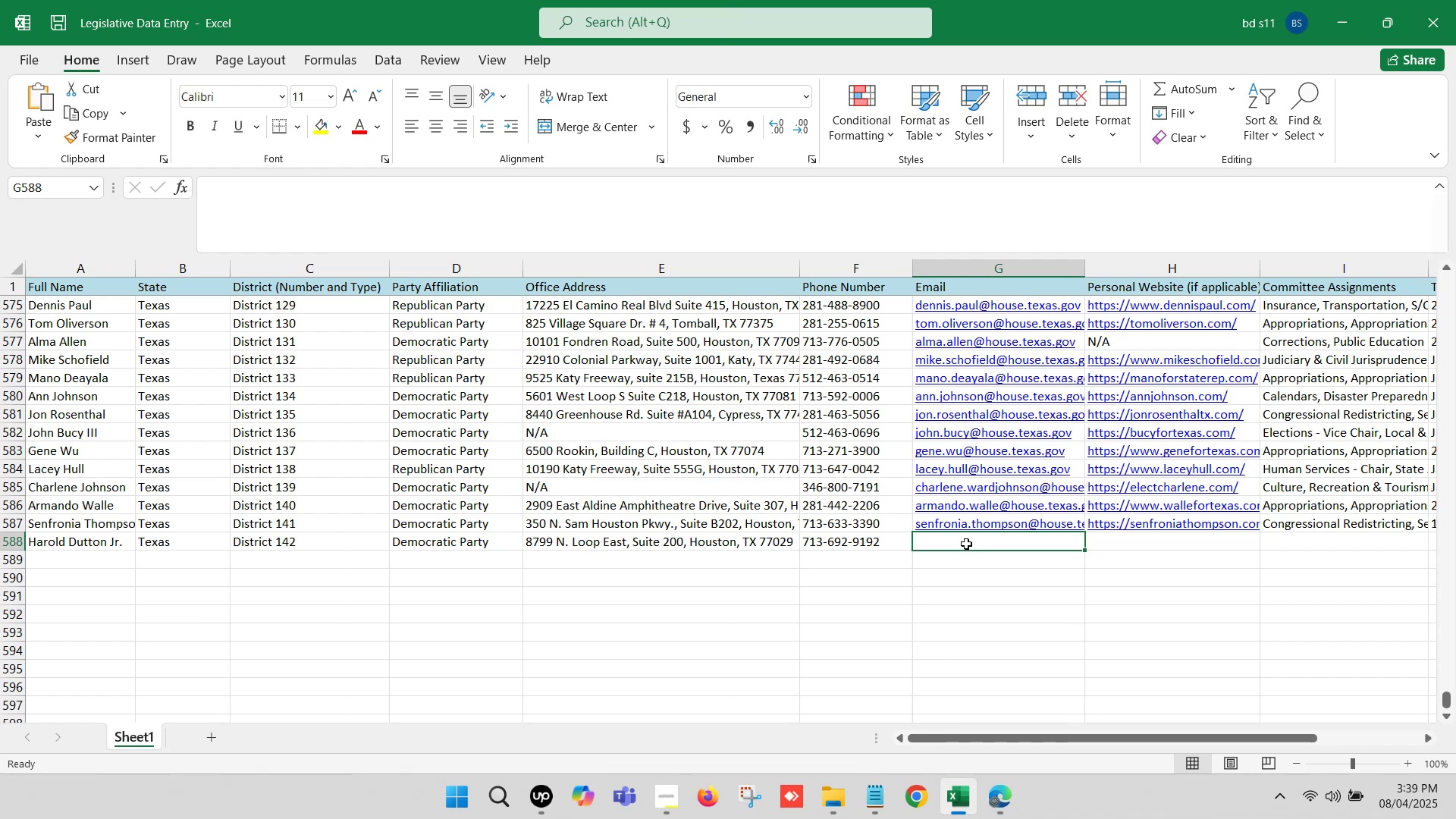 
double_click([966, 544])
 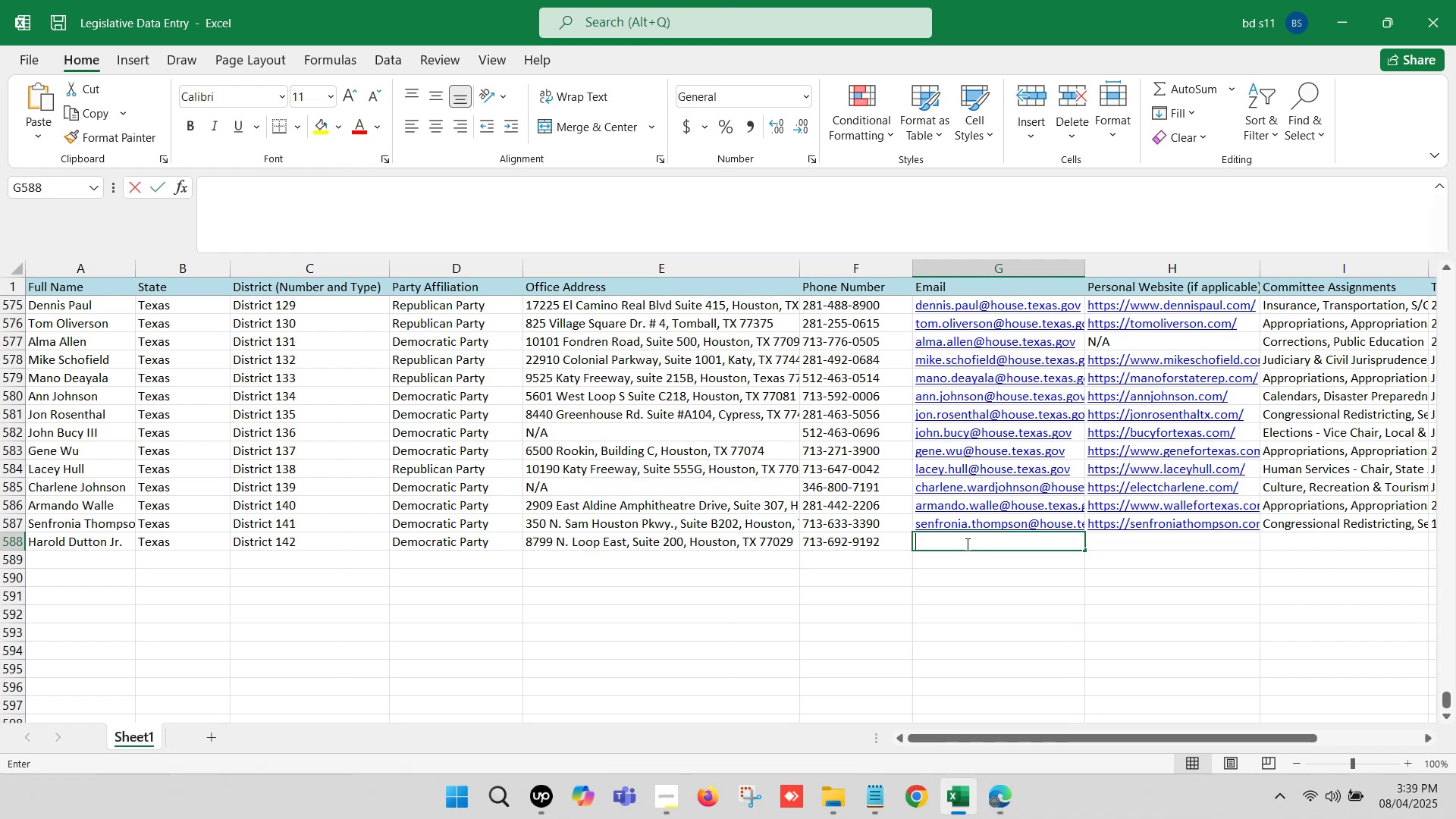 
key(Control+V)
 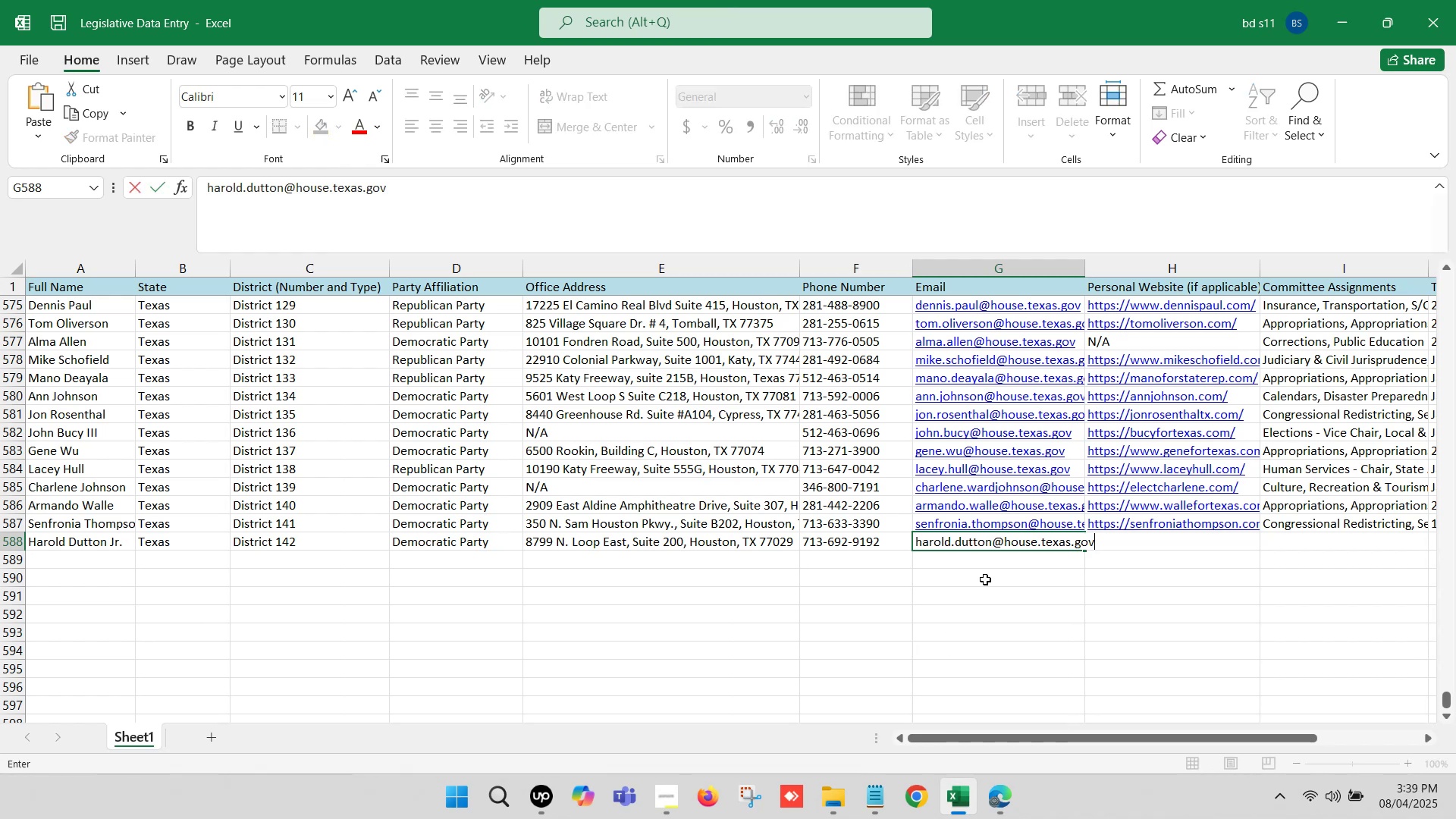 
left_click([988, 584])
 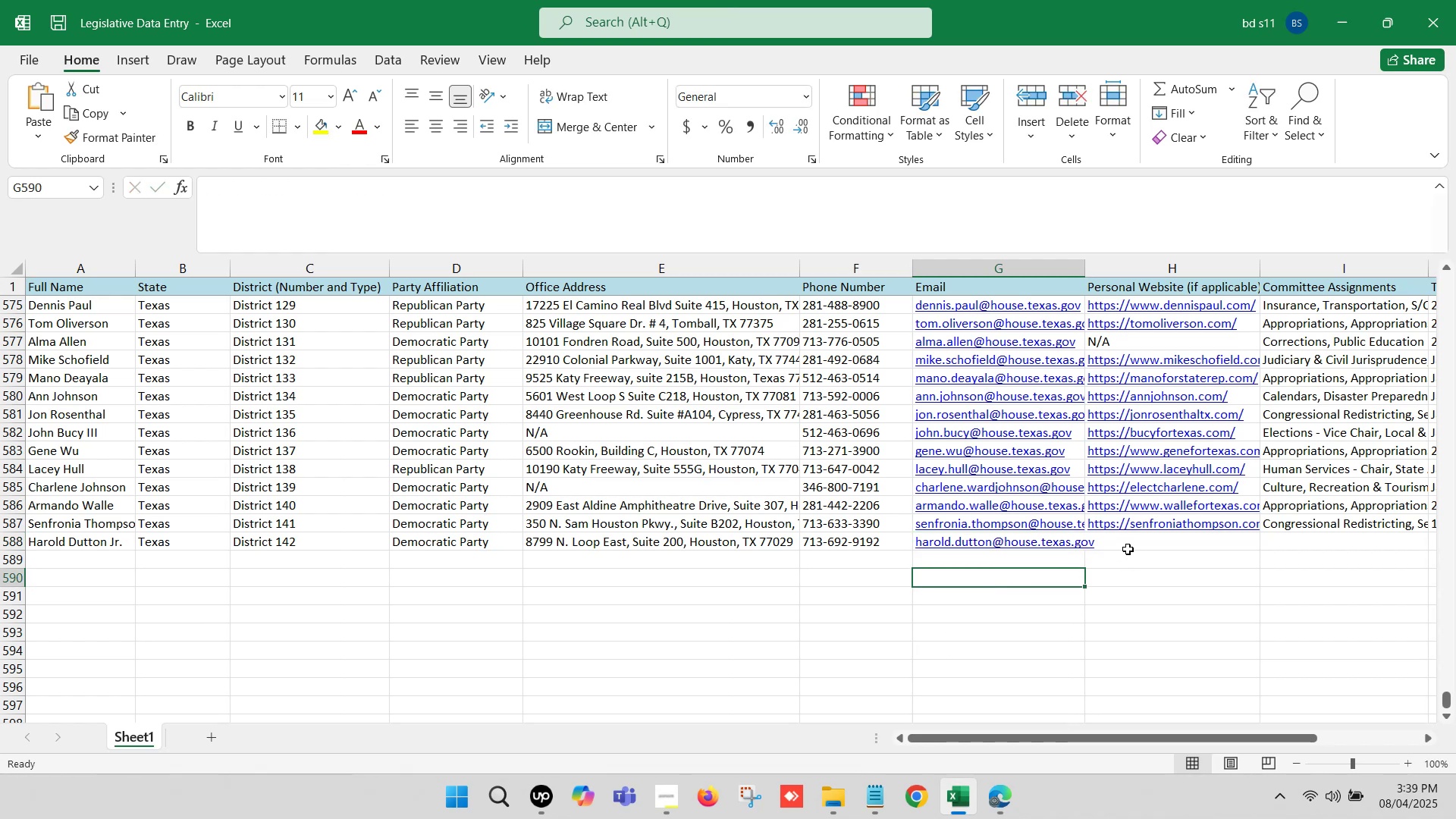 
left_click([1127, 547])
 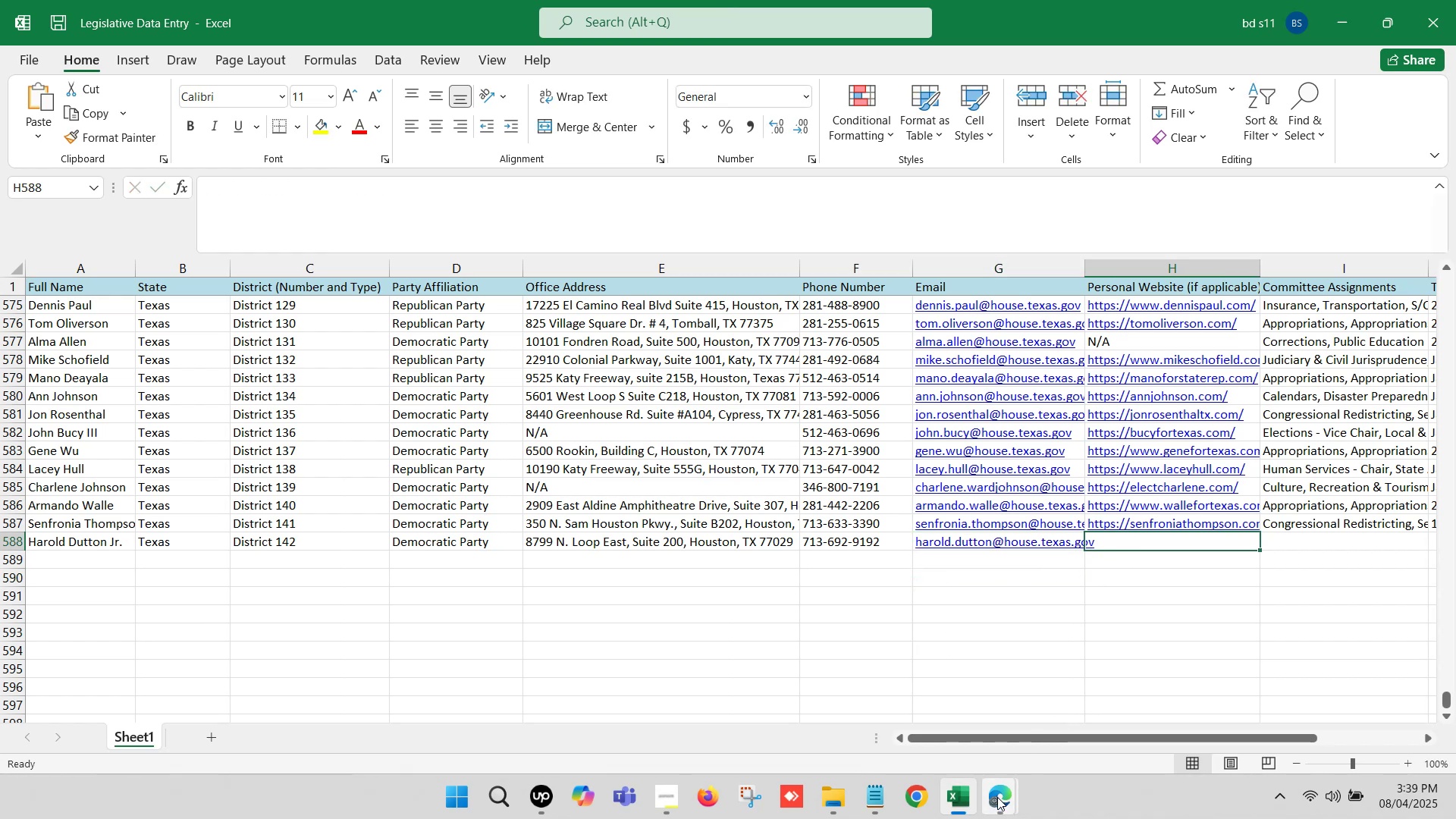 
left_click([997, 797])
 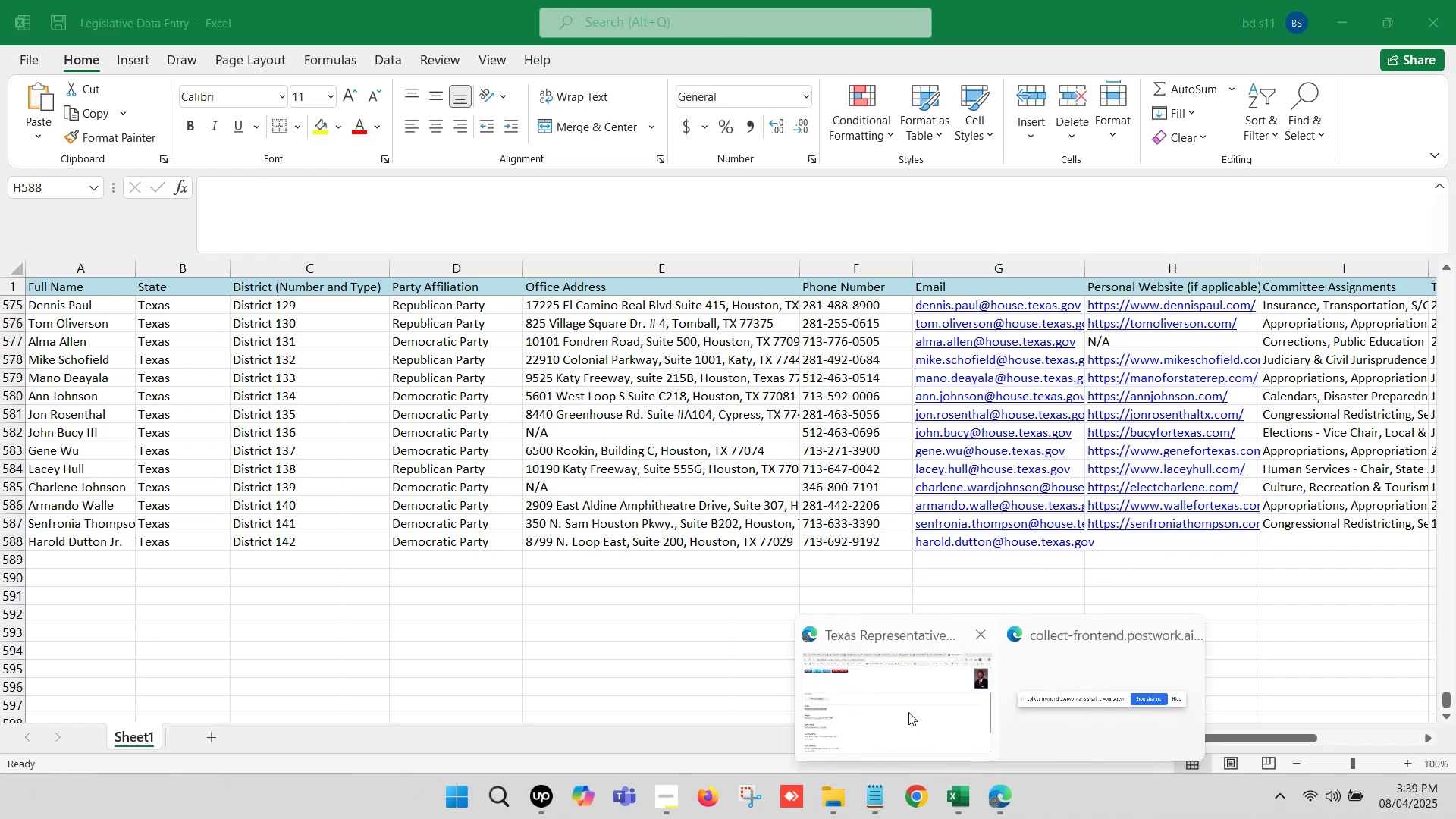 
left_click([905, 709])
 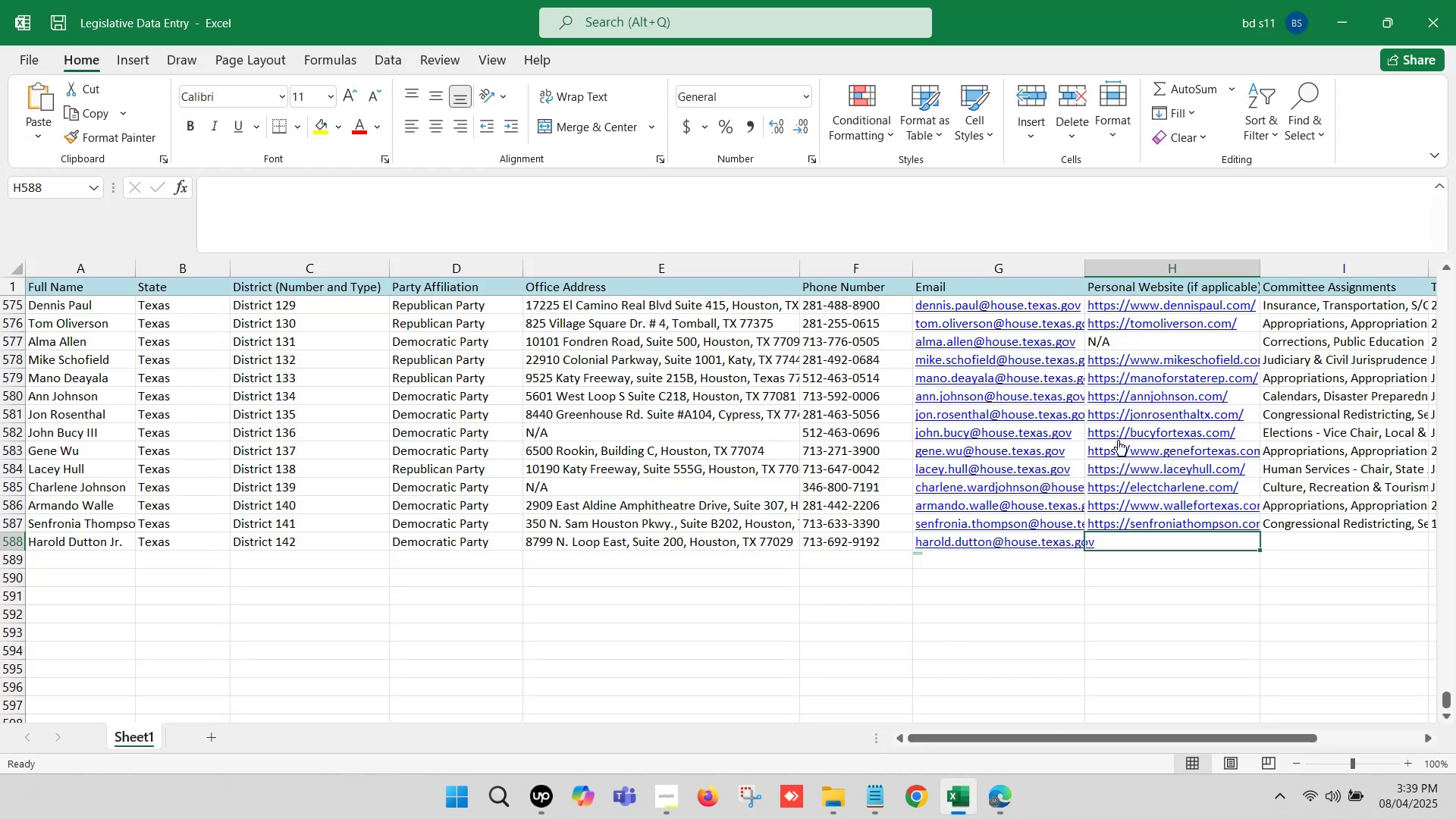 
left_click([1112, 340])
 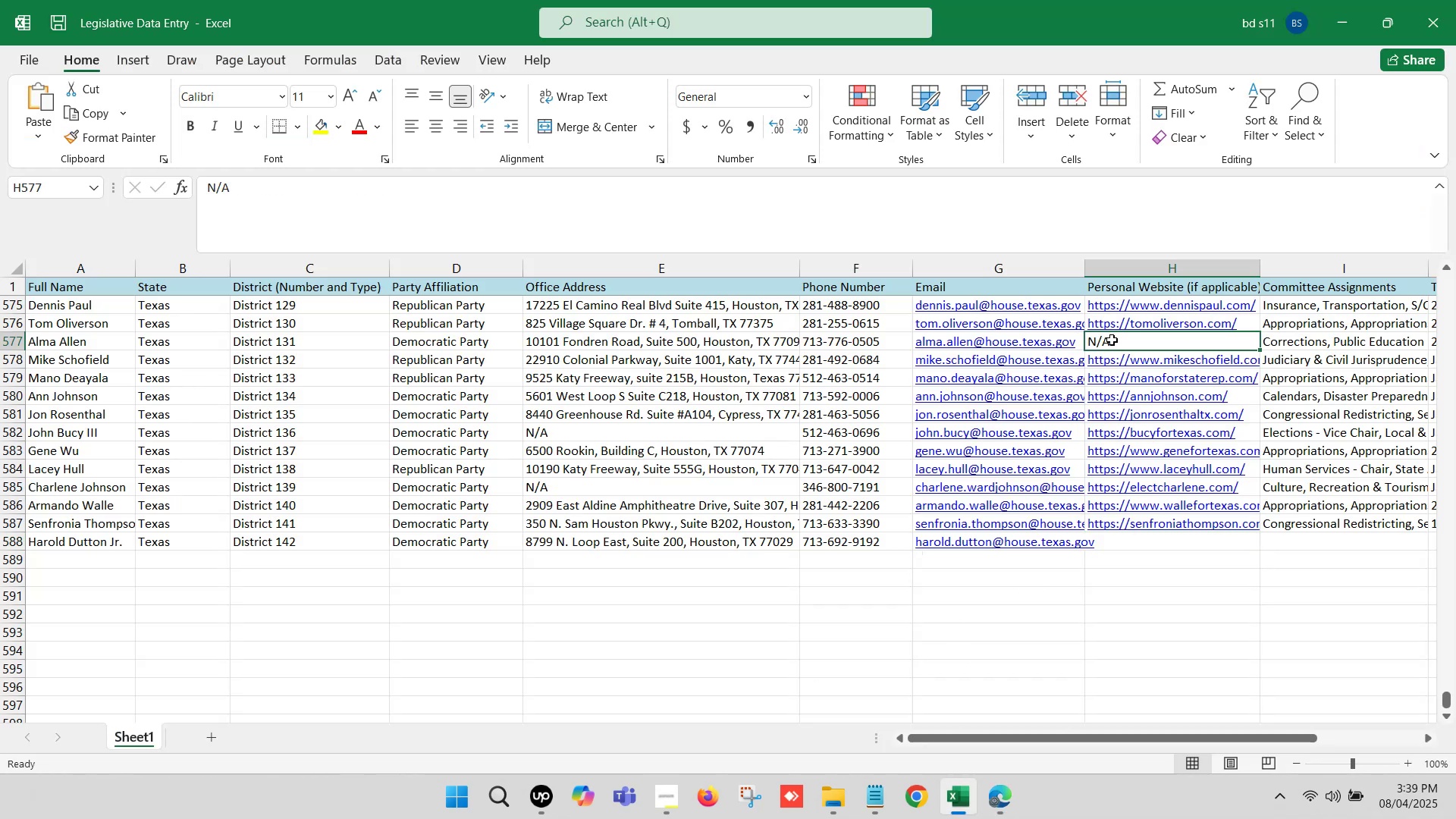 
key(Control+ControlLeft)
 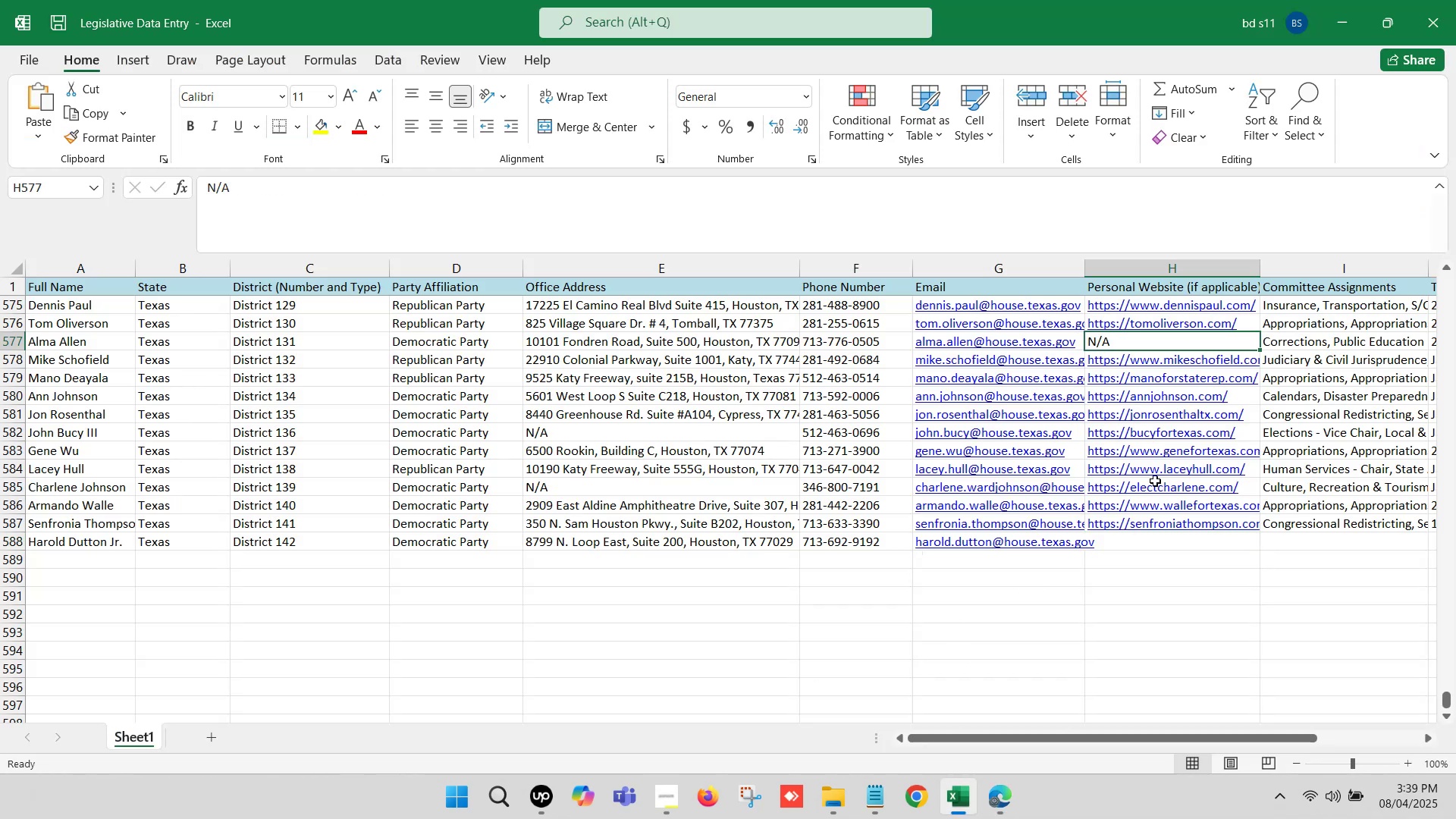 
key(Control+C)
 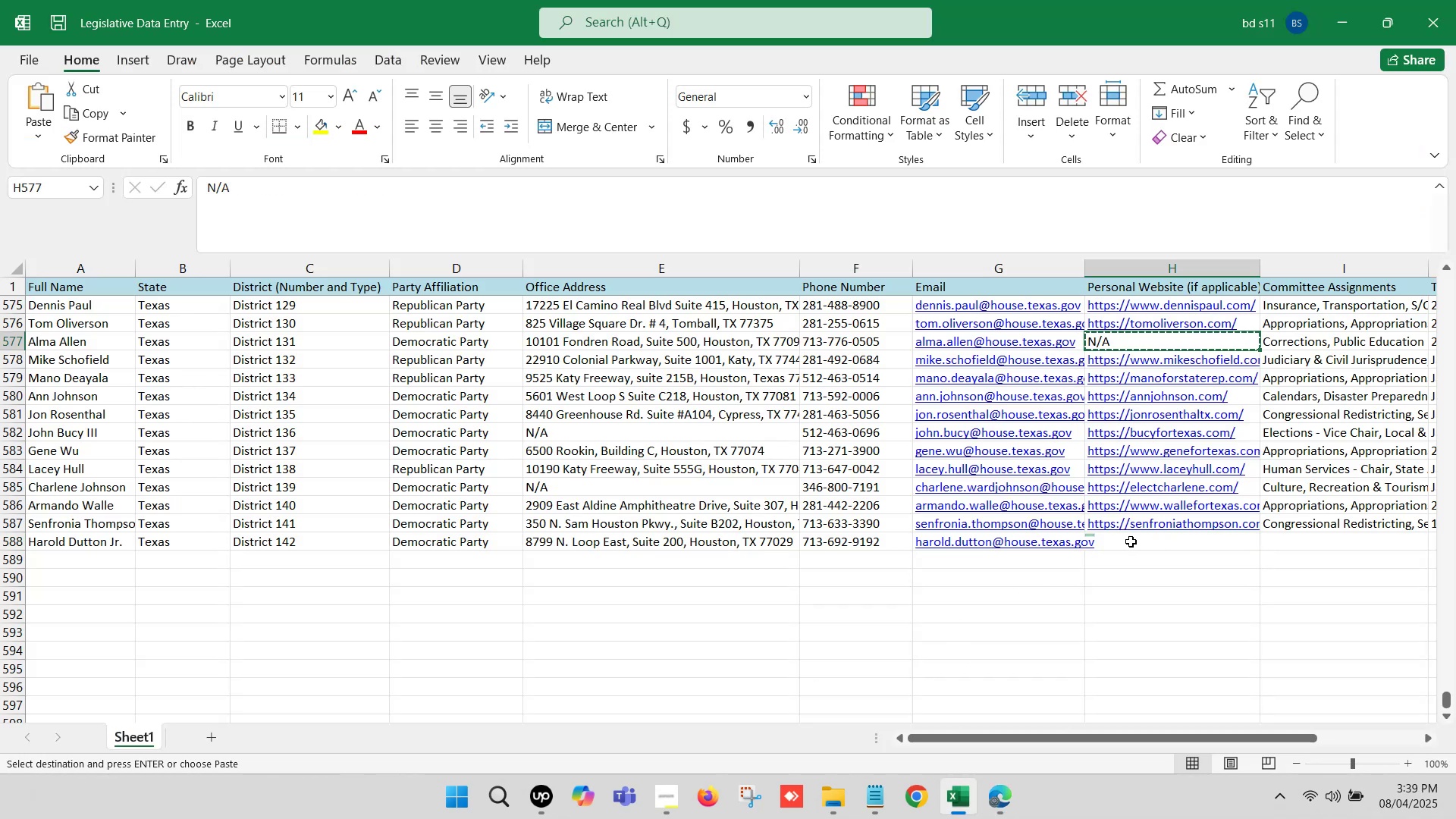 
left_click([1128, 541])
 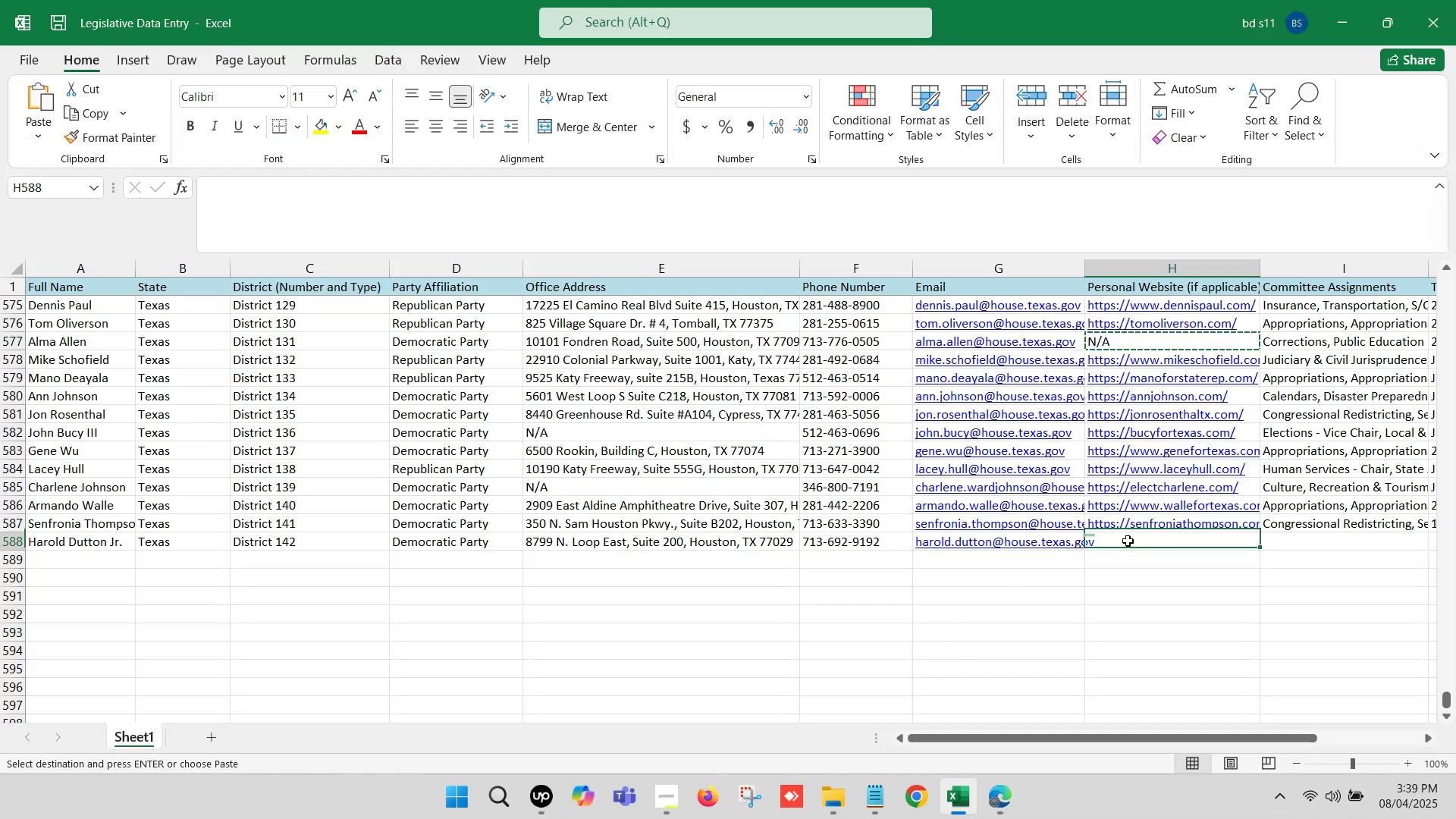 
key(Control+ControlLeft)
 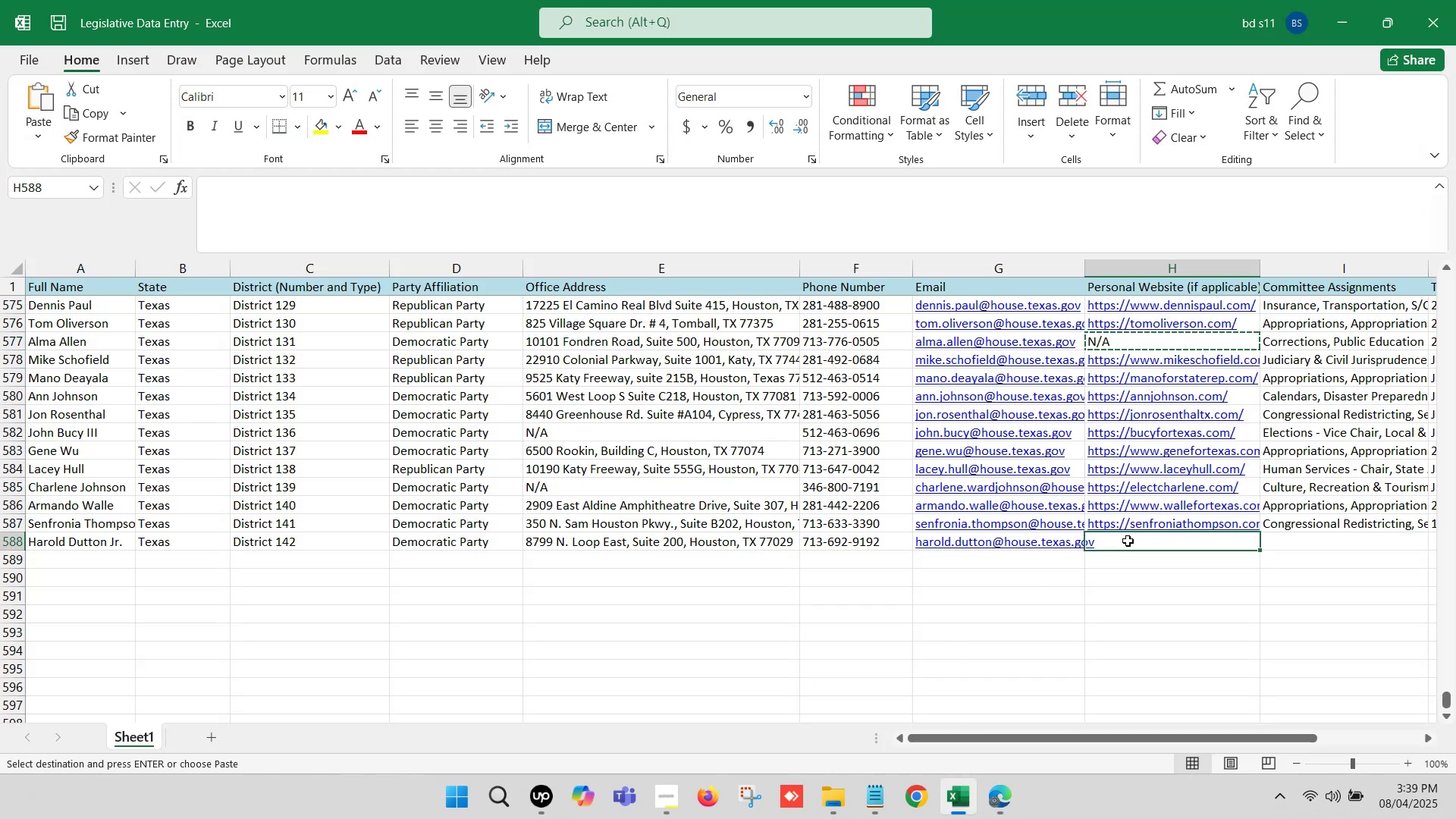 
key(Control+V)
 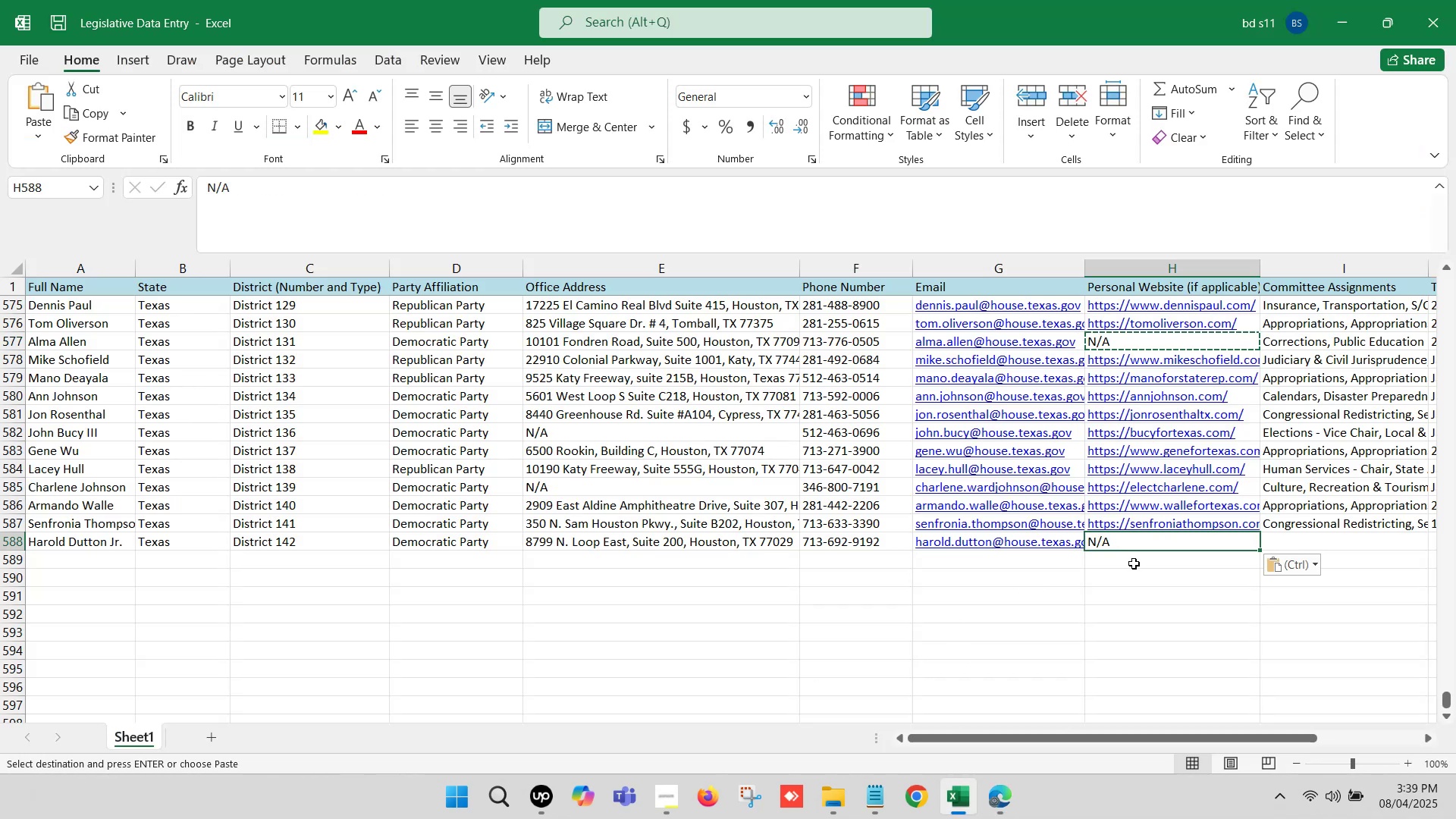 
left_click([1135, 566])
 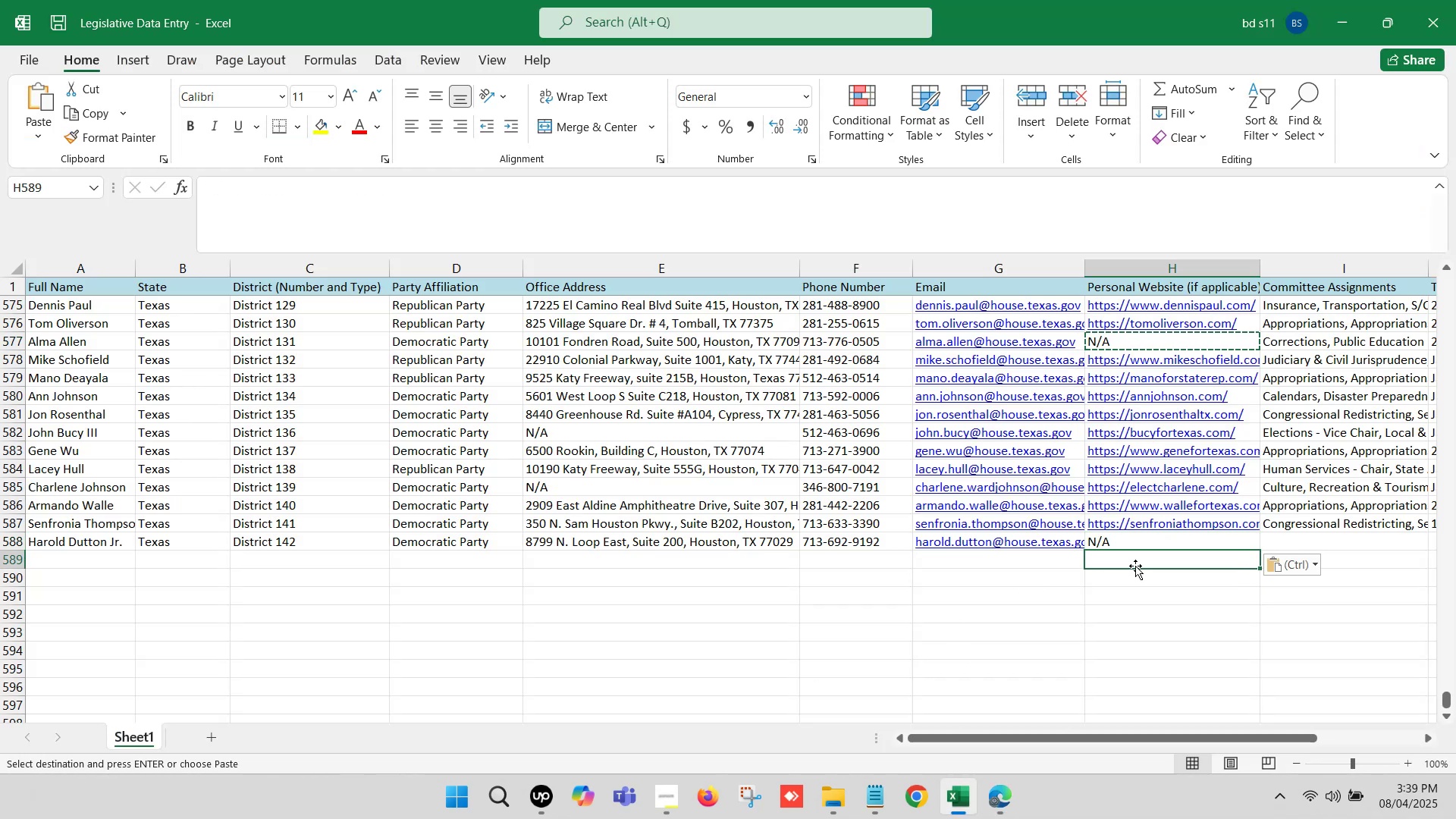 
key(ArrowRight)
 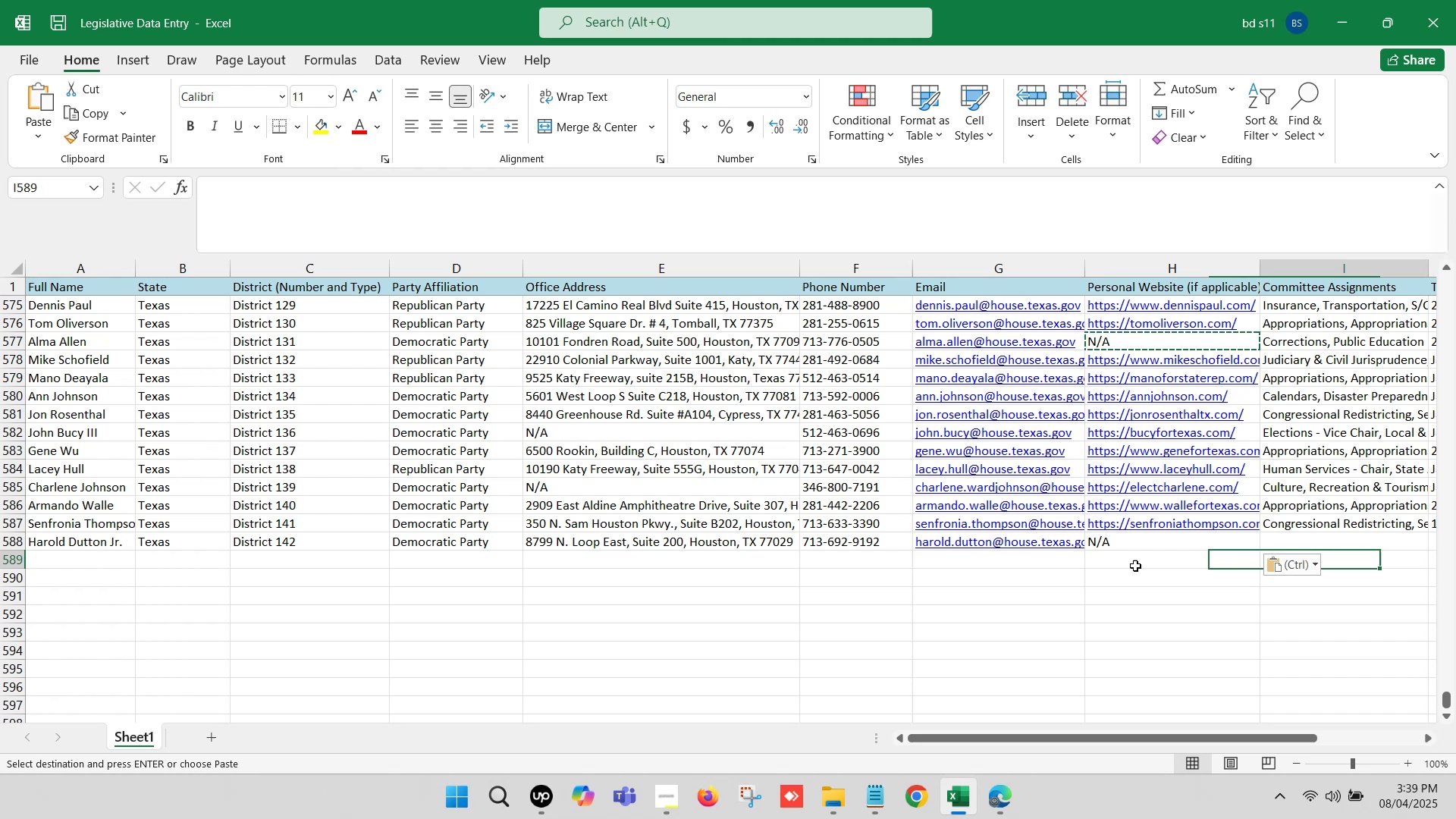 
key(ArrowRight)
 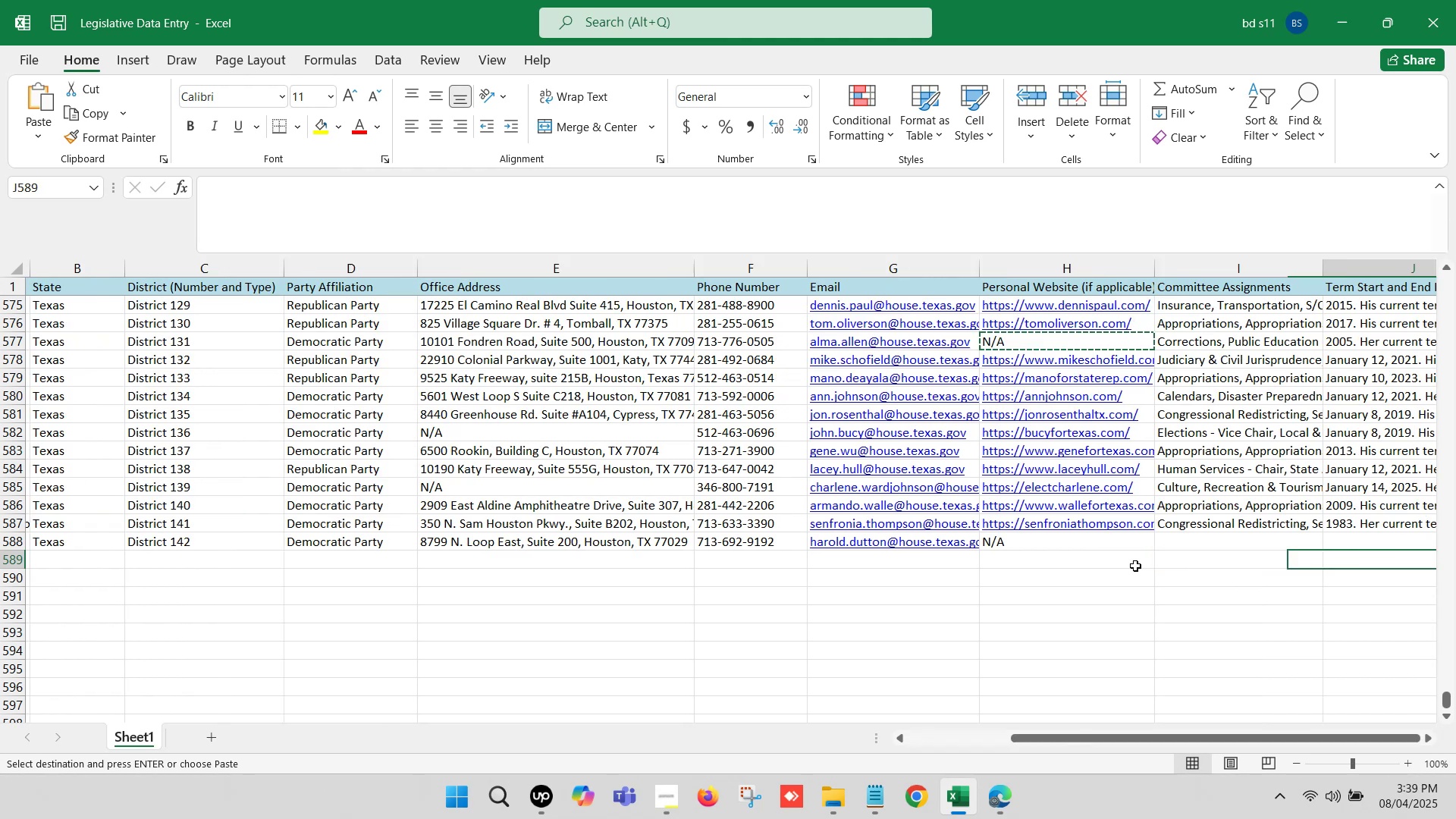 
key(ArrowRight)
 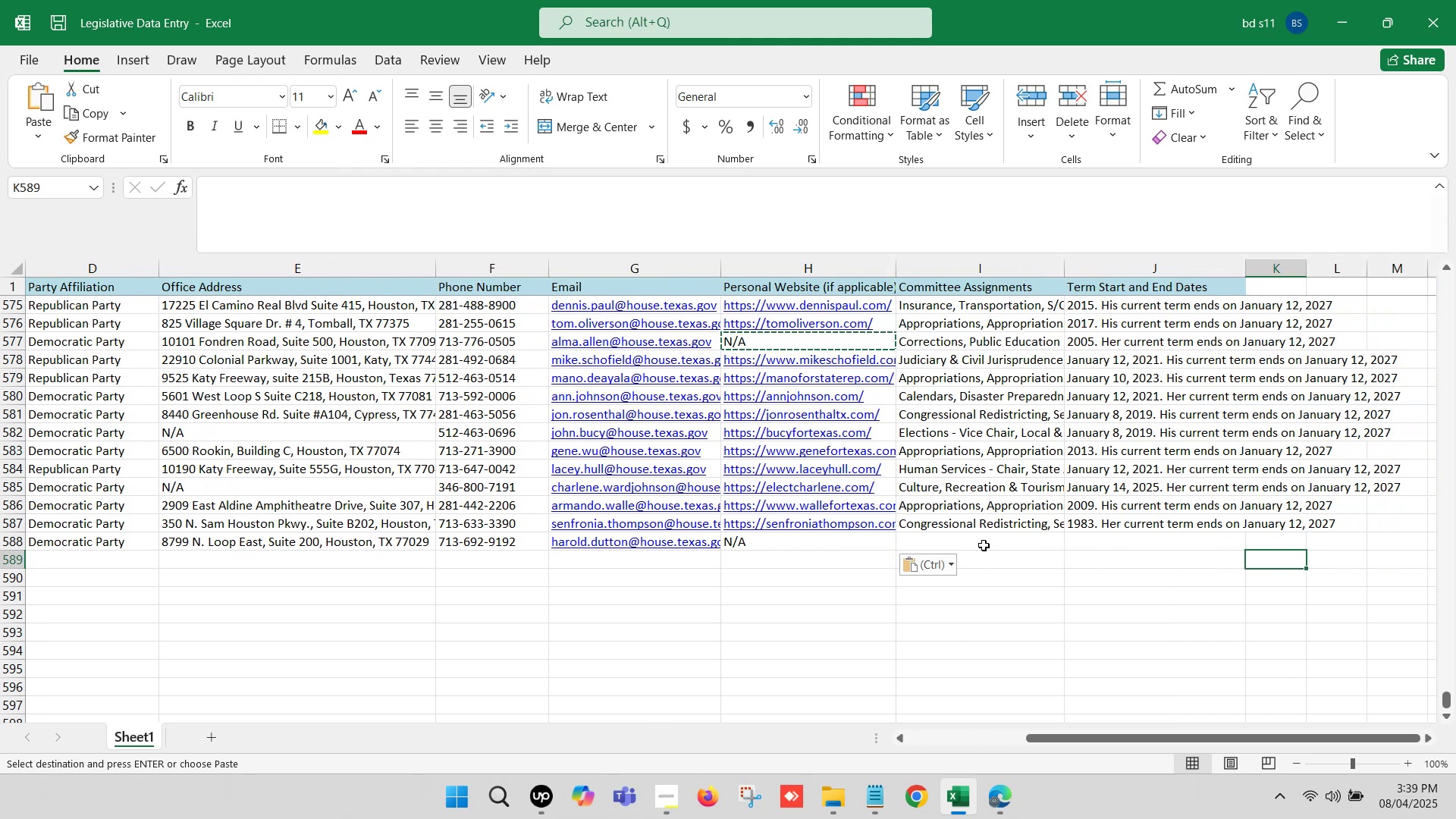 
left_click([974, 541])
 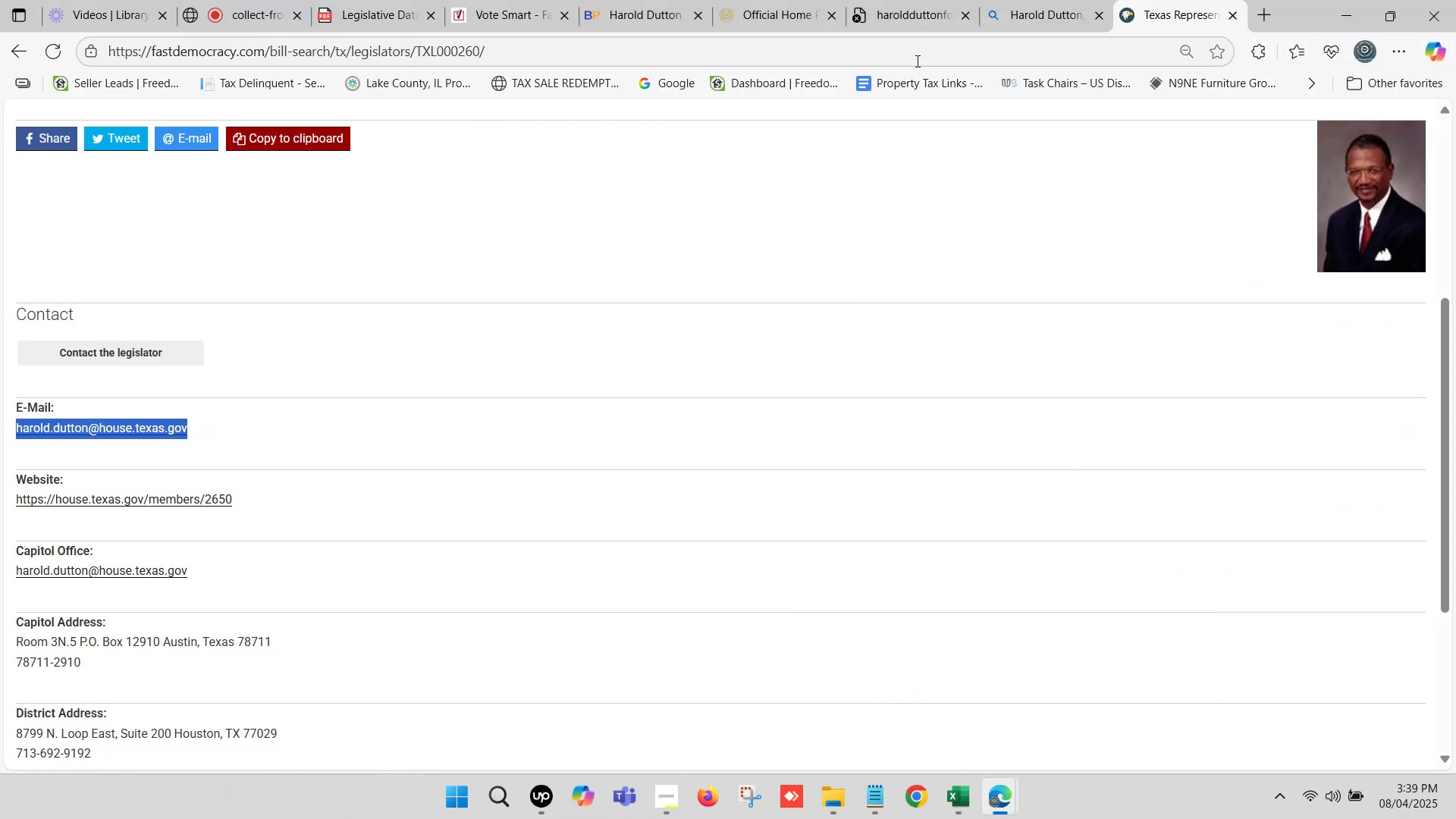 
left_click([770, 0])
 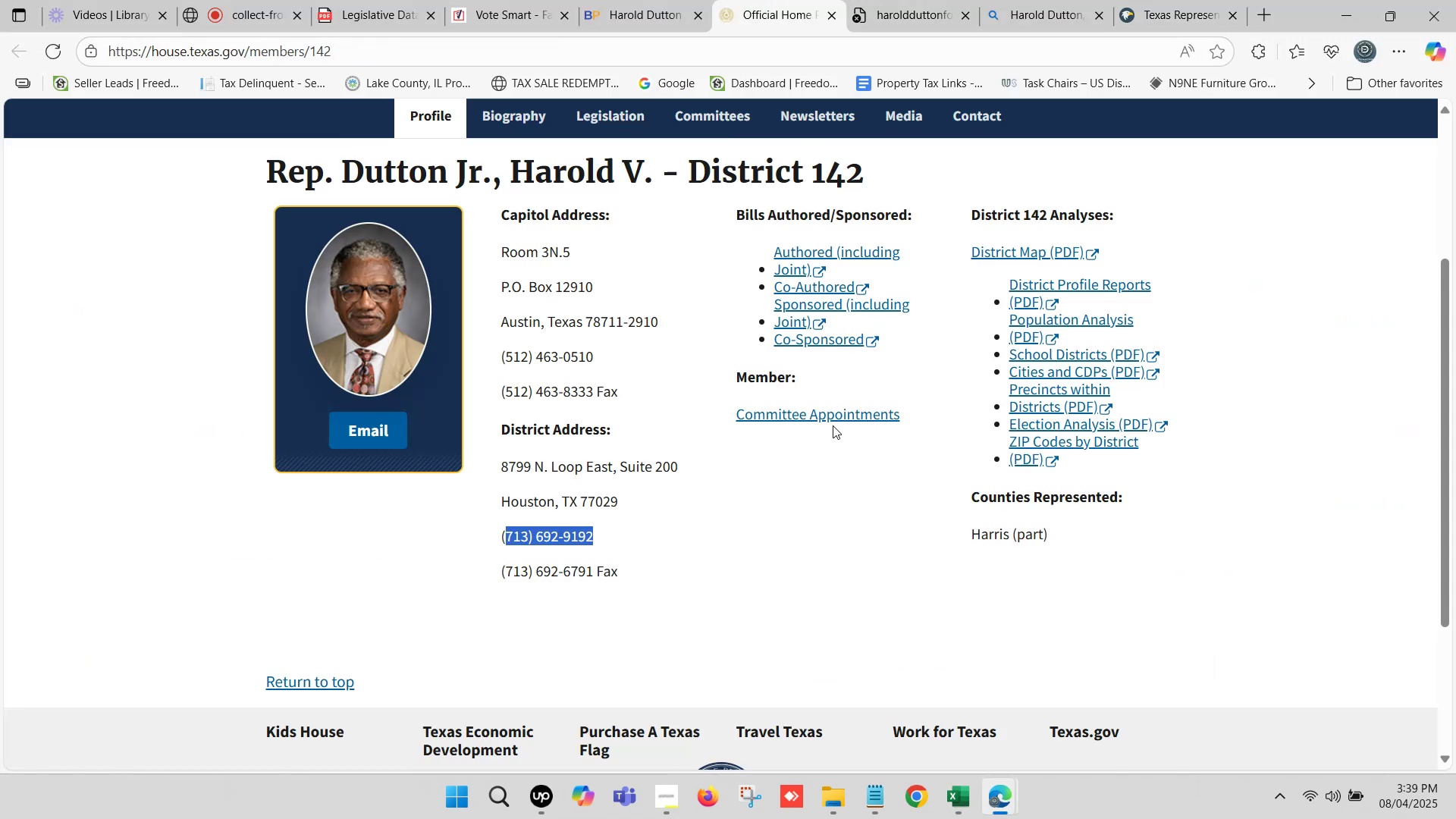 
left_click([829, 417])
 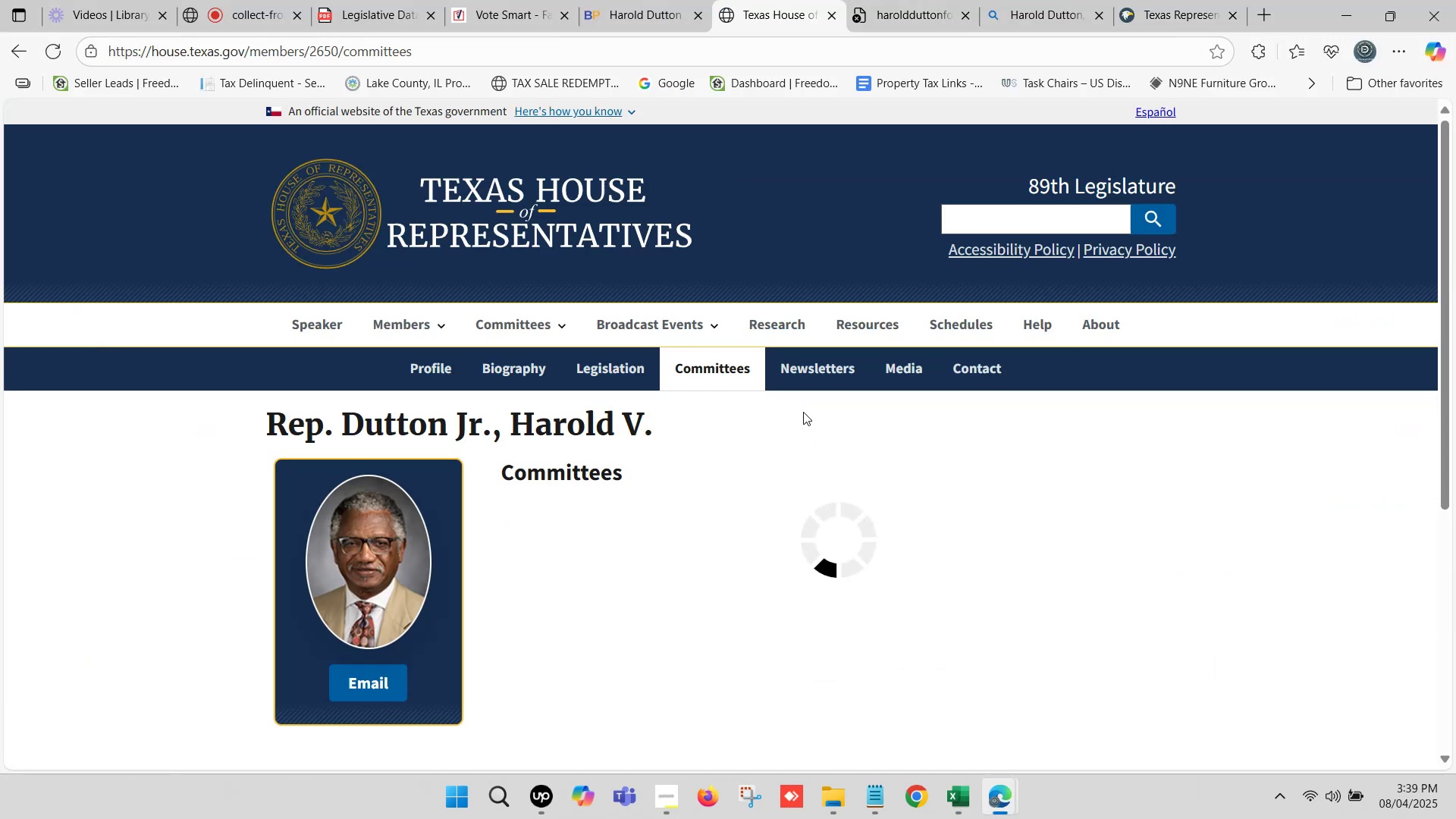 
scroll: coordinate [780, 410], scroll_direction: down, amount: 2.0
 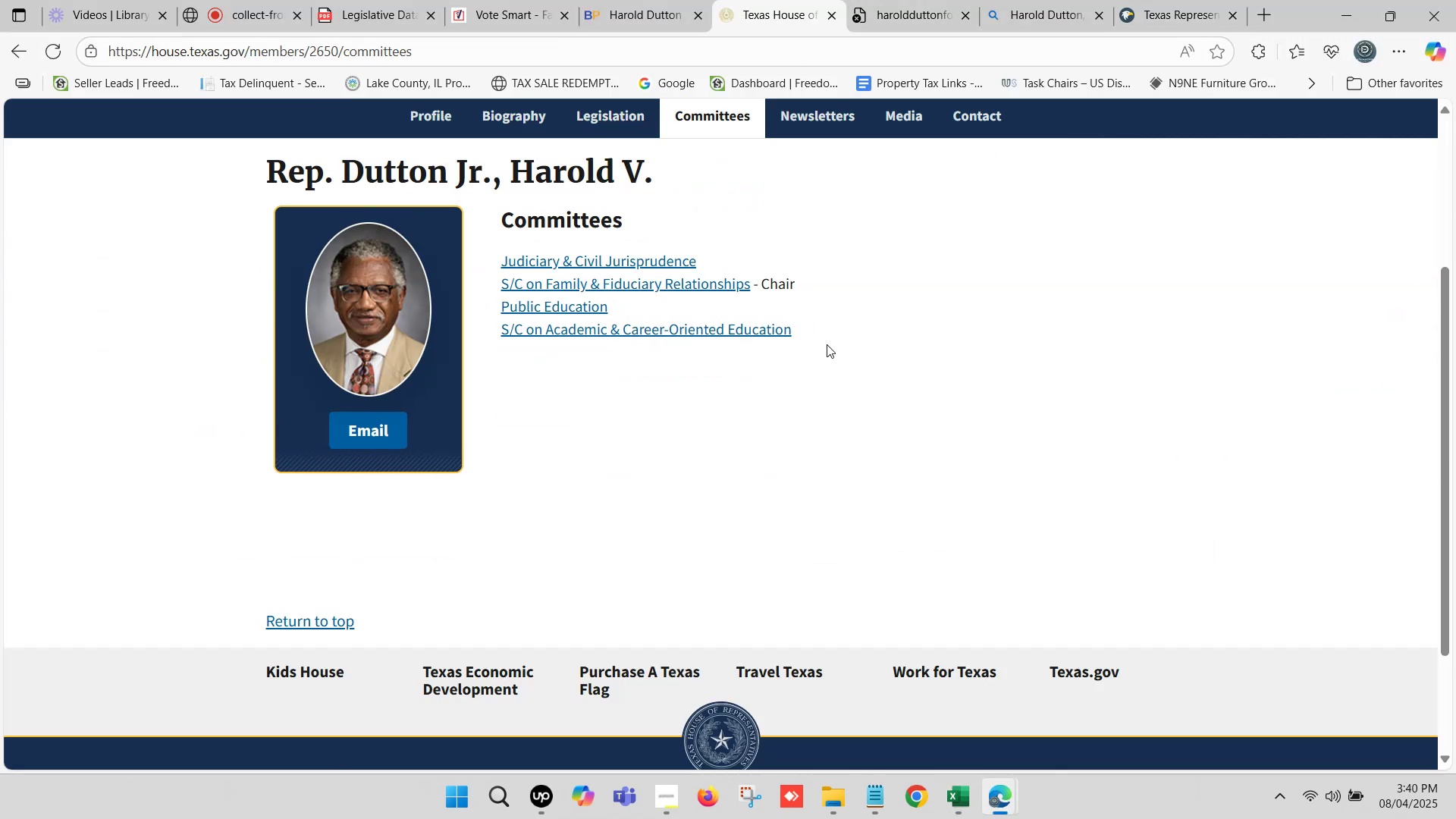 
left_click_drag(start_coordinate=[805, 333], to_coordinate=[503, 266])
 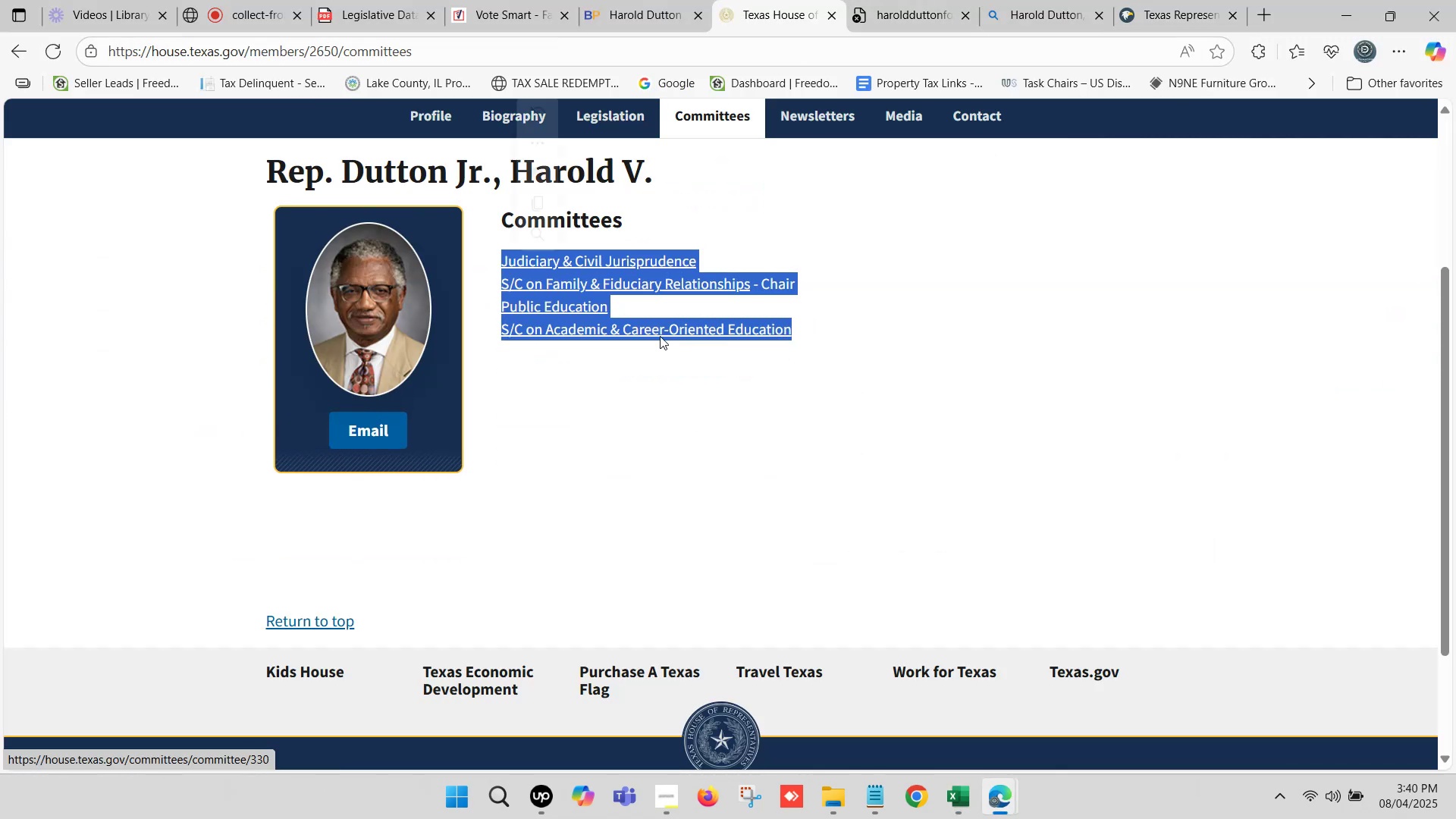 
key(Control+ControlLeft)
 